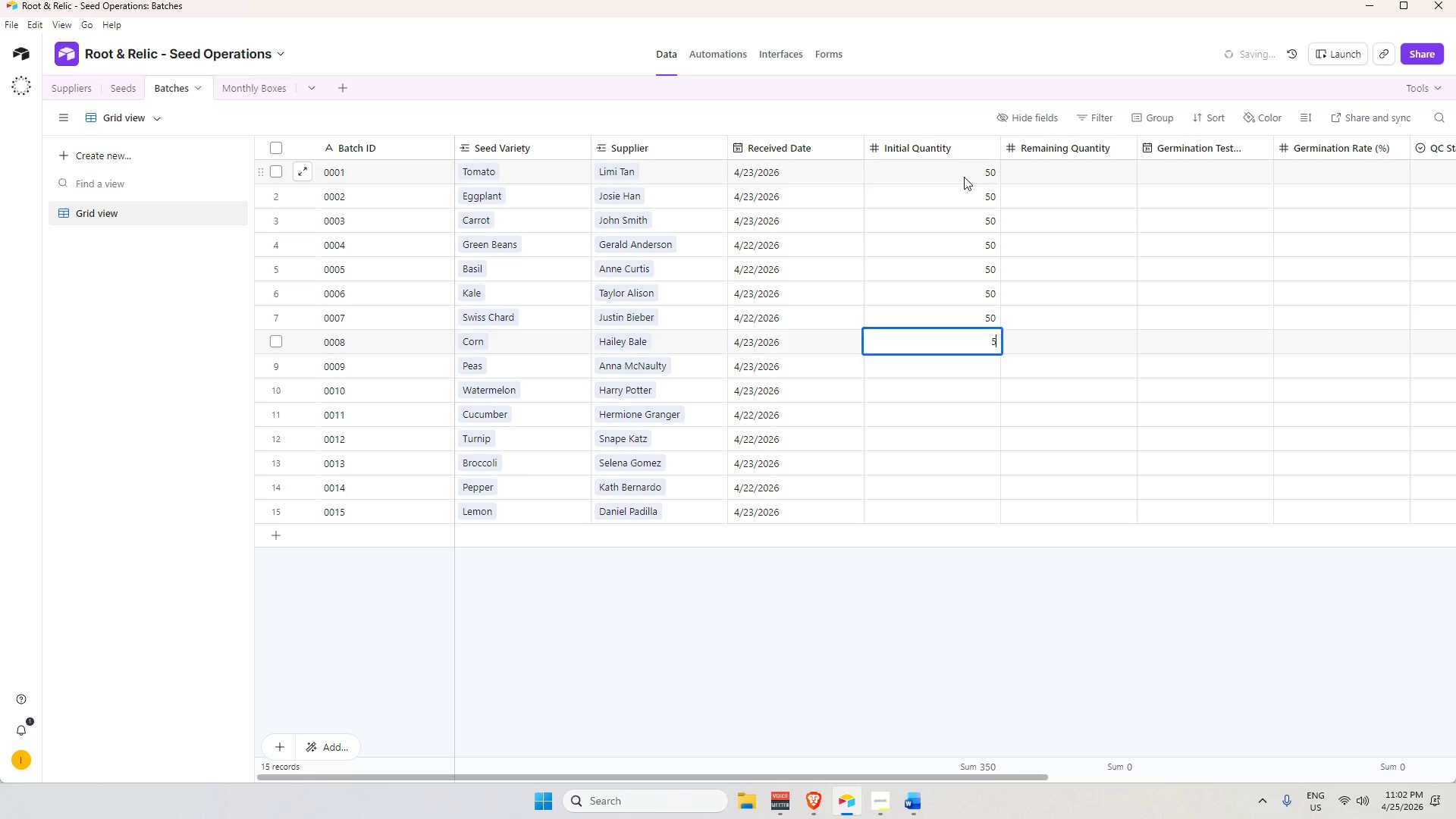 
key(Numpad0)
 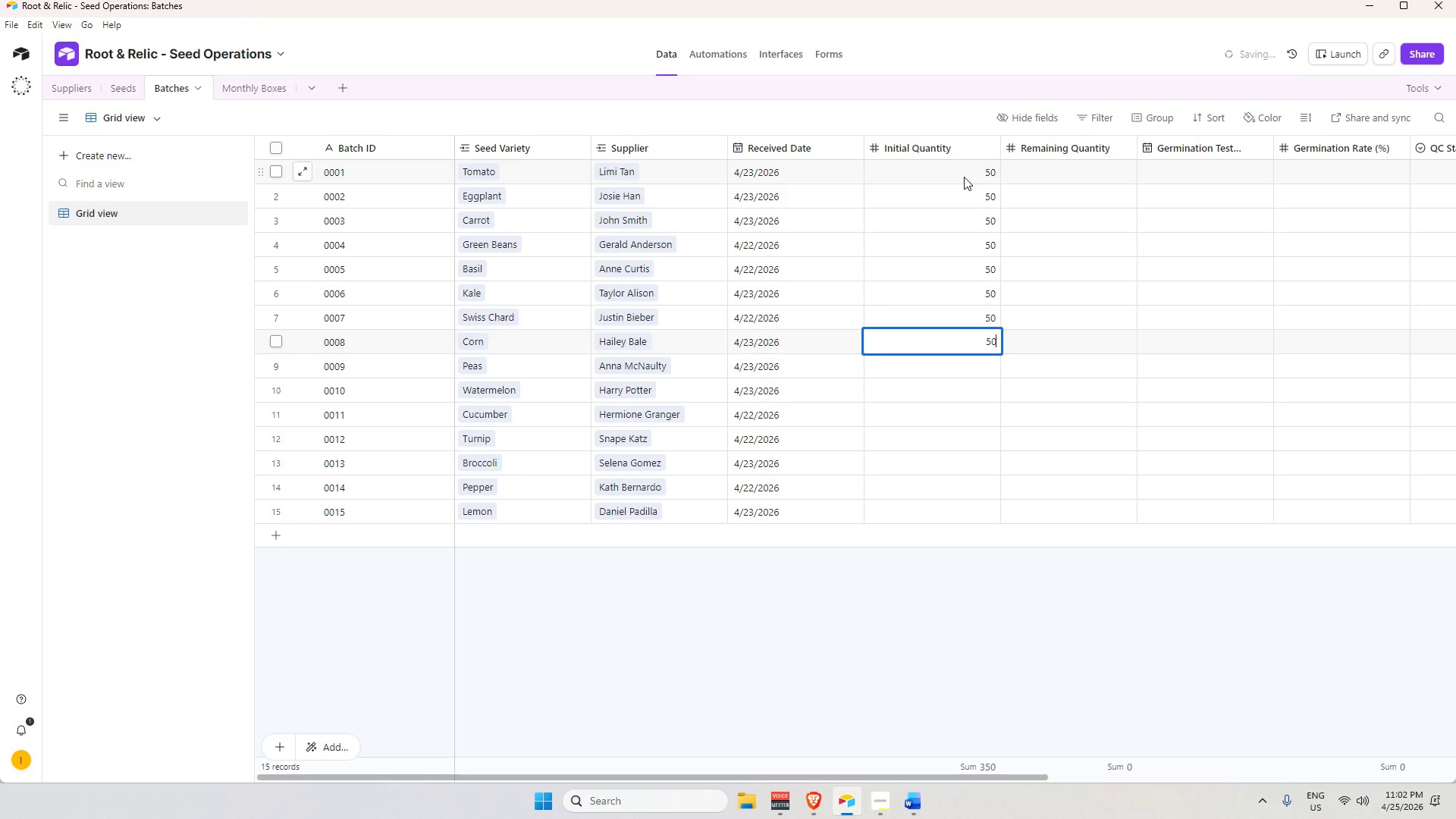 
key(Enter)
 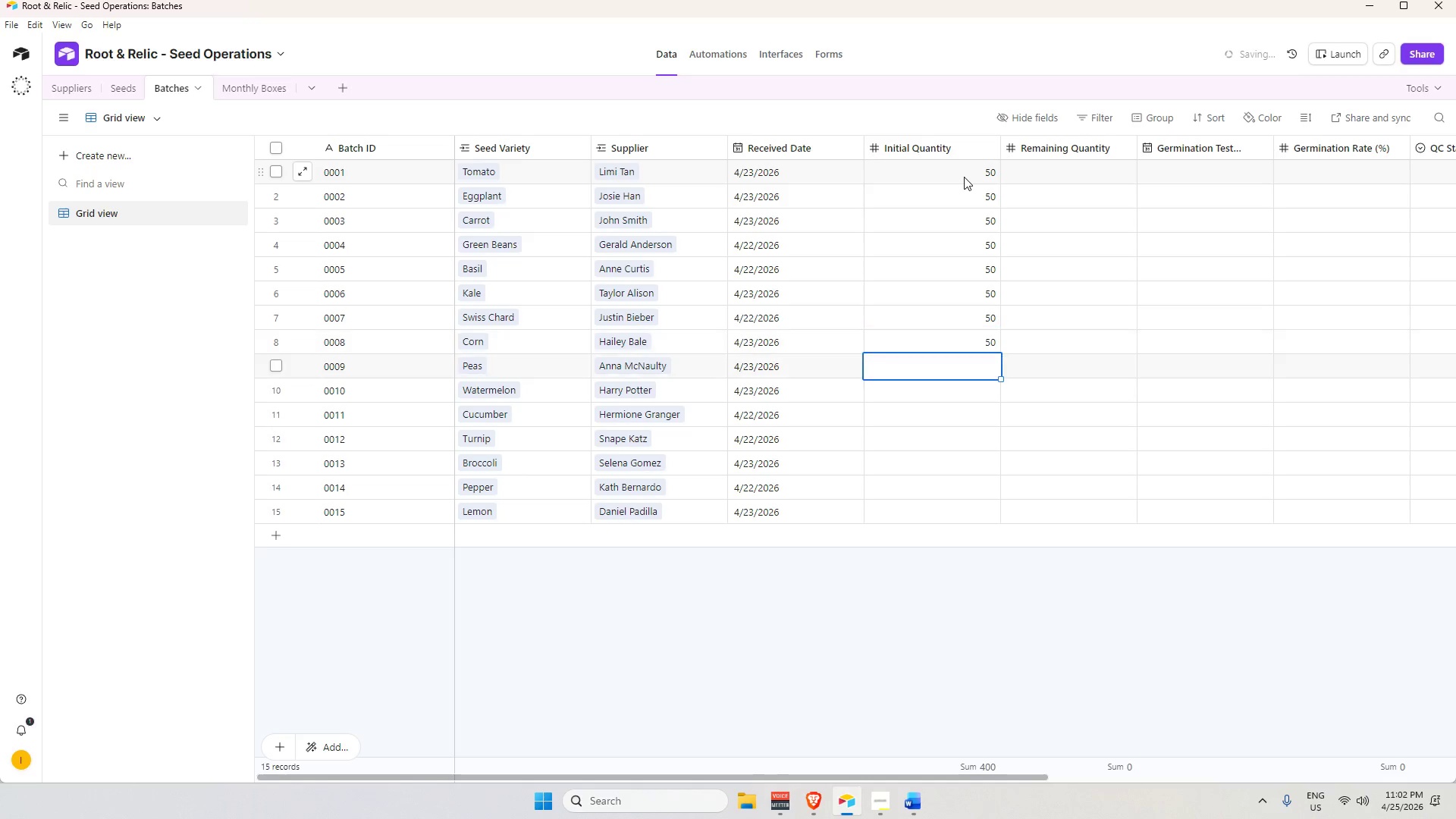 
key(Numpad5)
 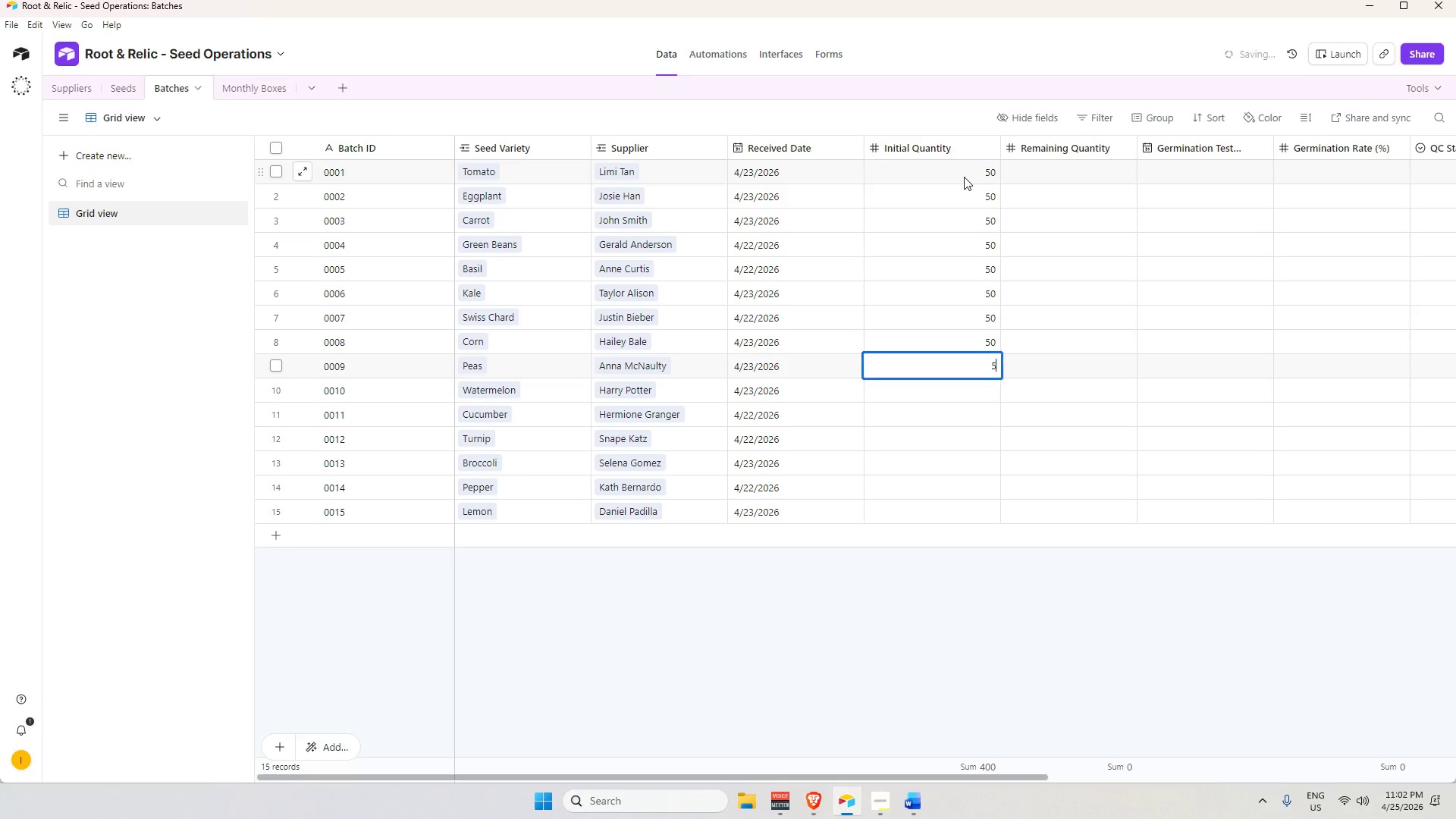 
key(Numpad0)
 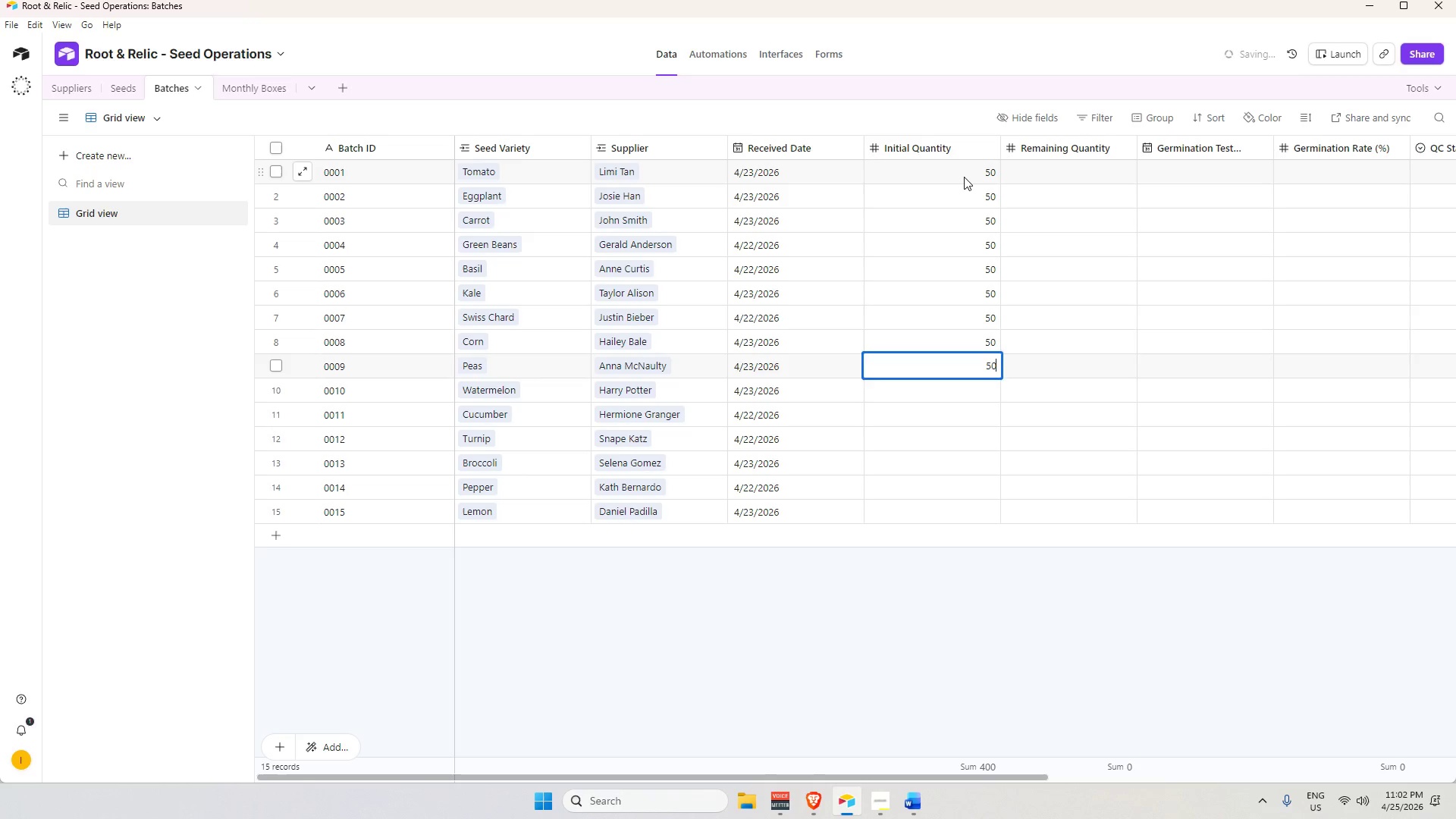 
key(Enter)
 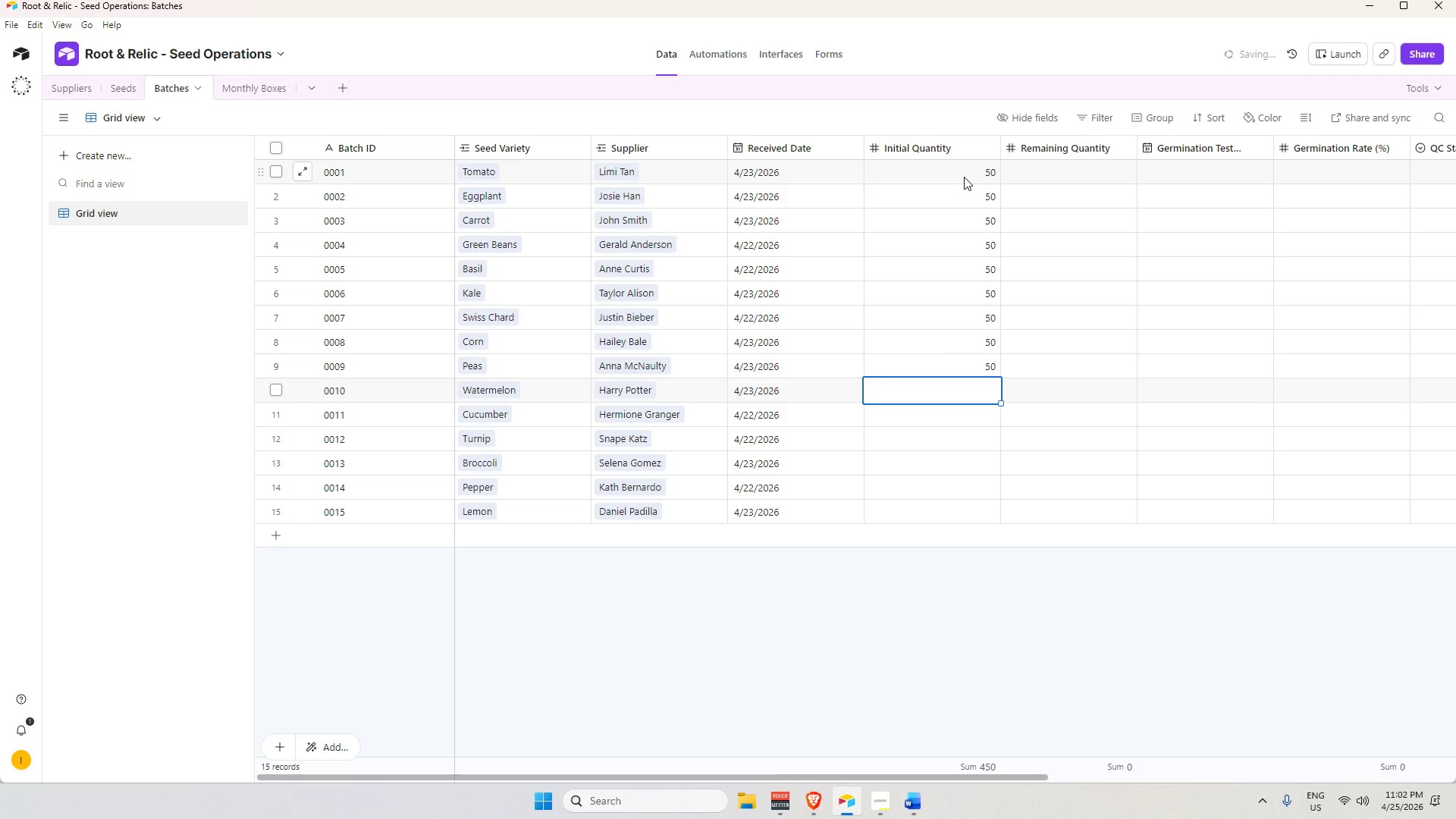 
key(Numpad5)
 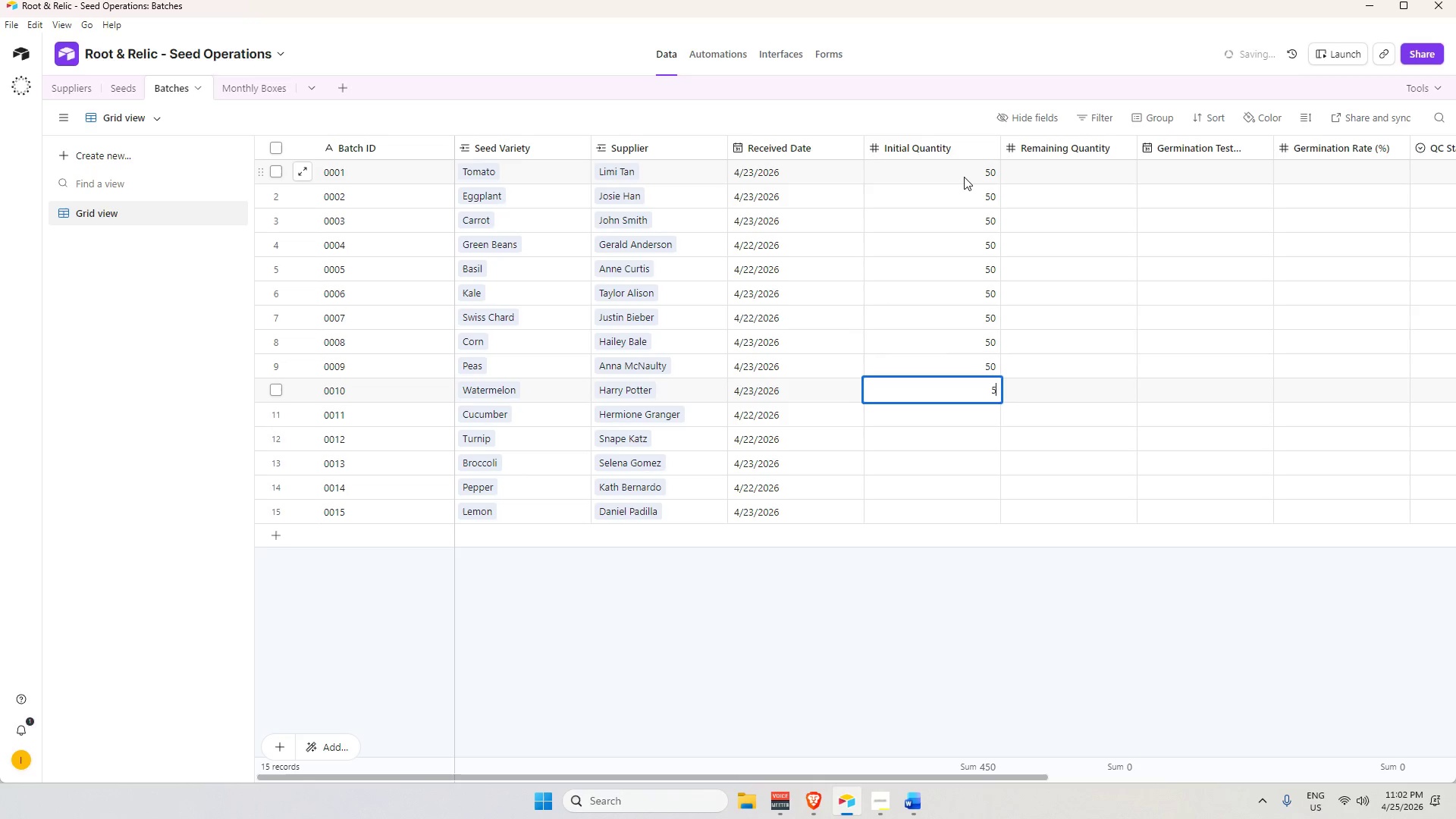 
key(Numpad0)
 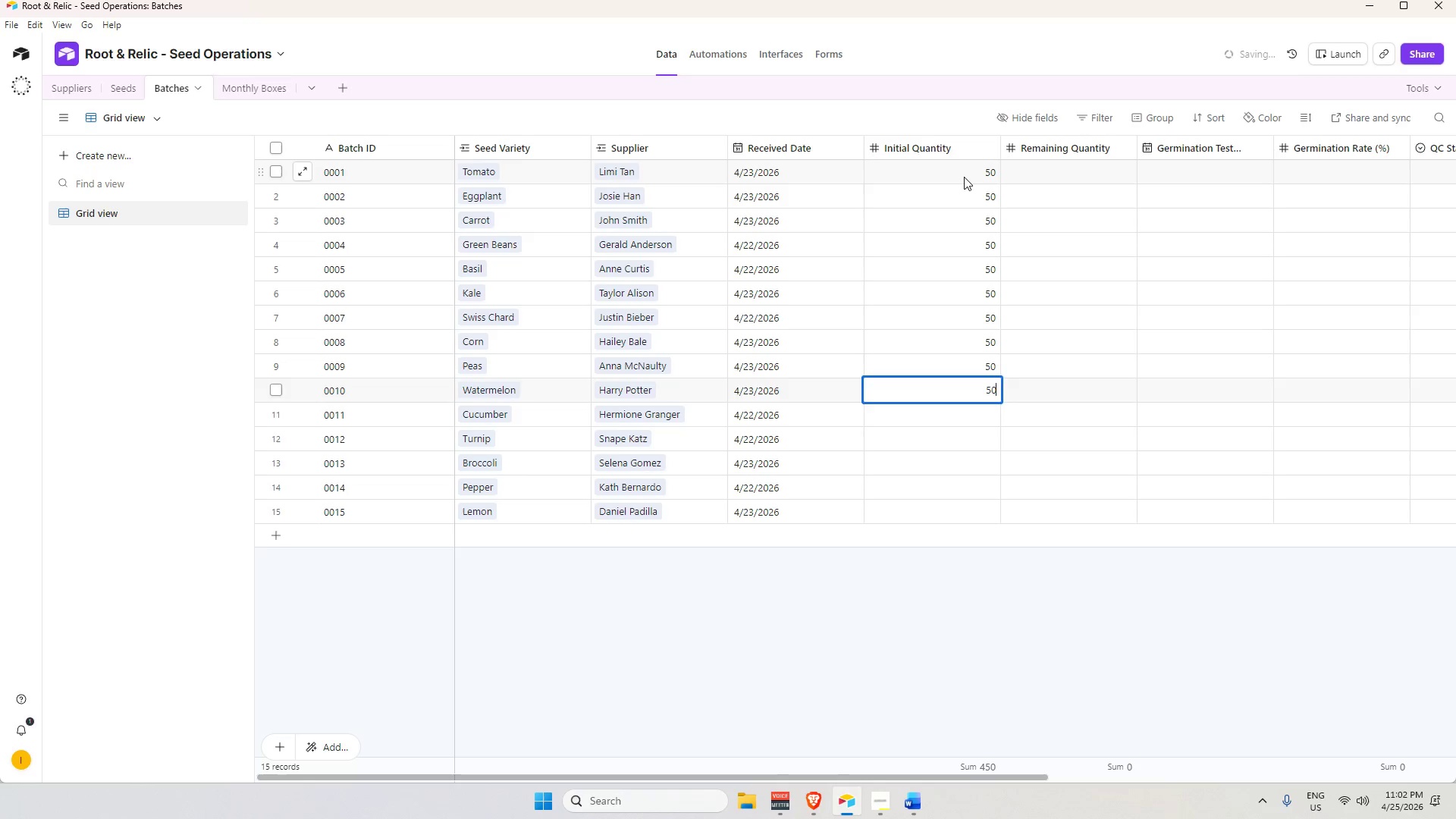 
key(Enter)
 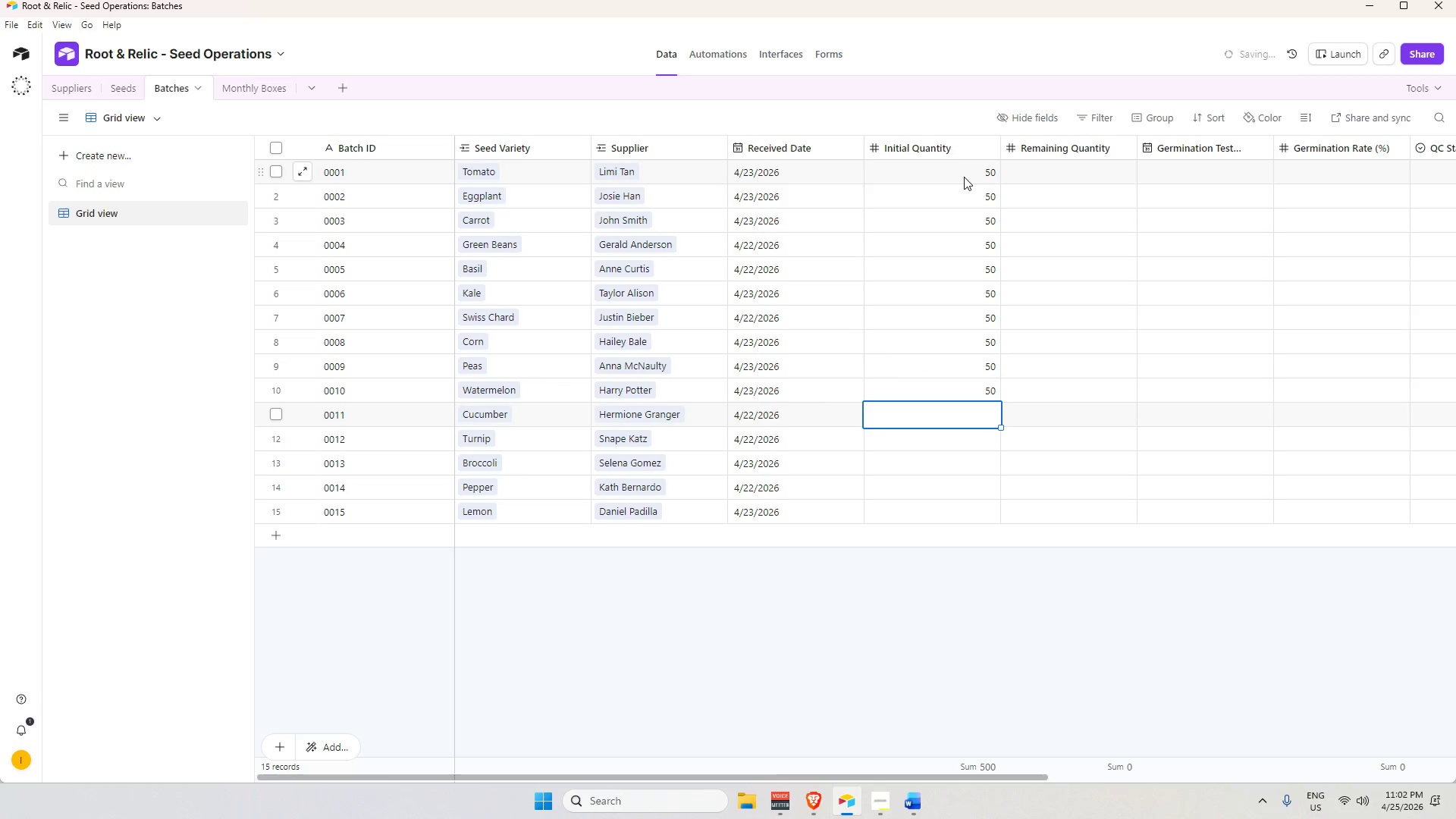 
key(Numpad5)
 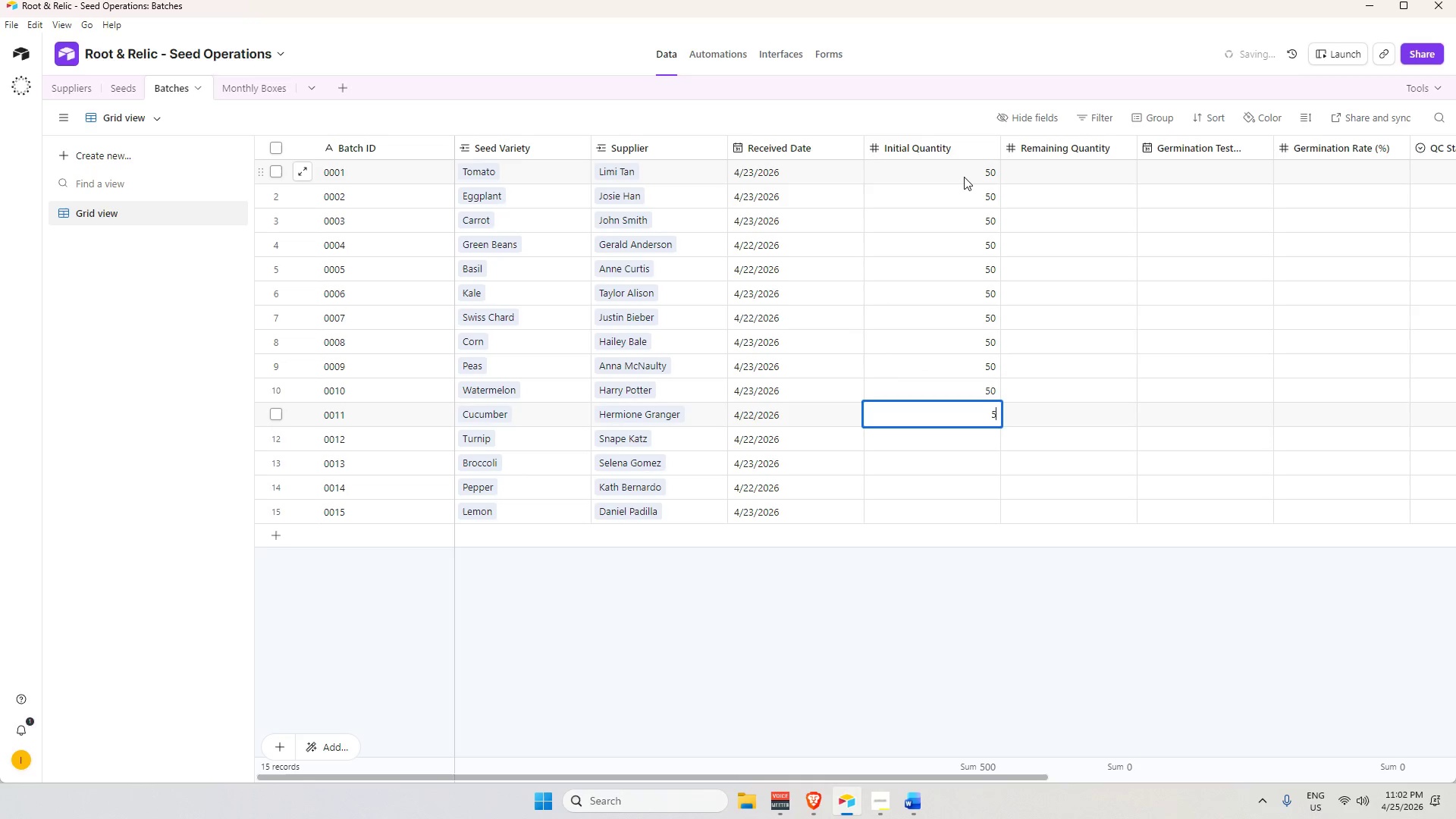 
key(Numpad0)
 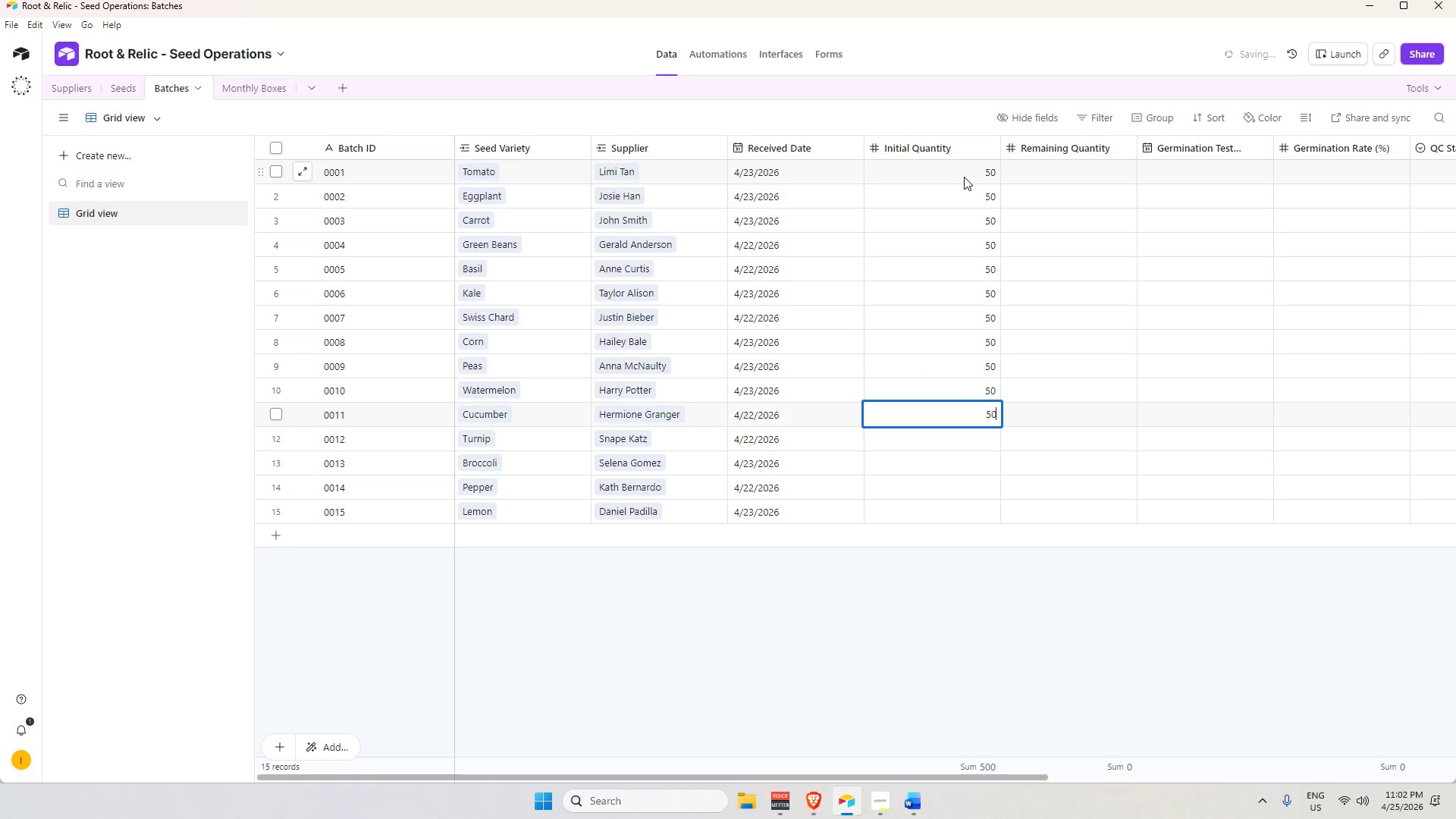 
key(Enter)
 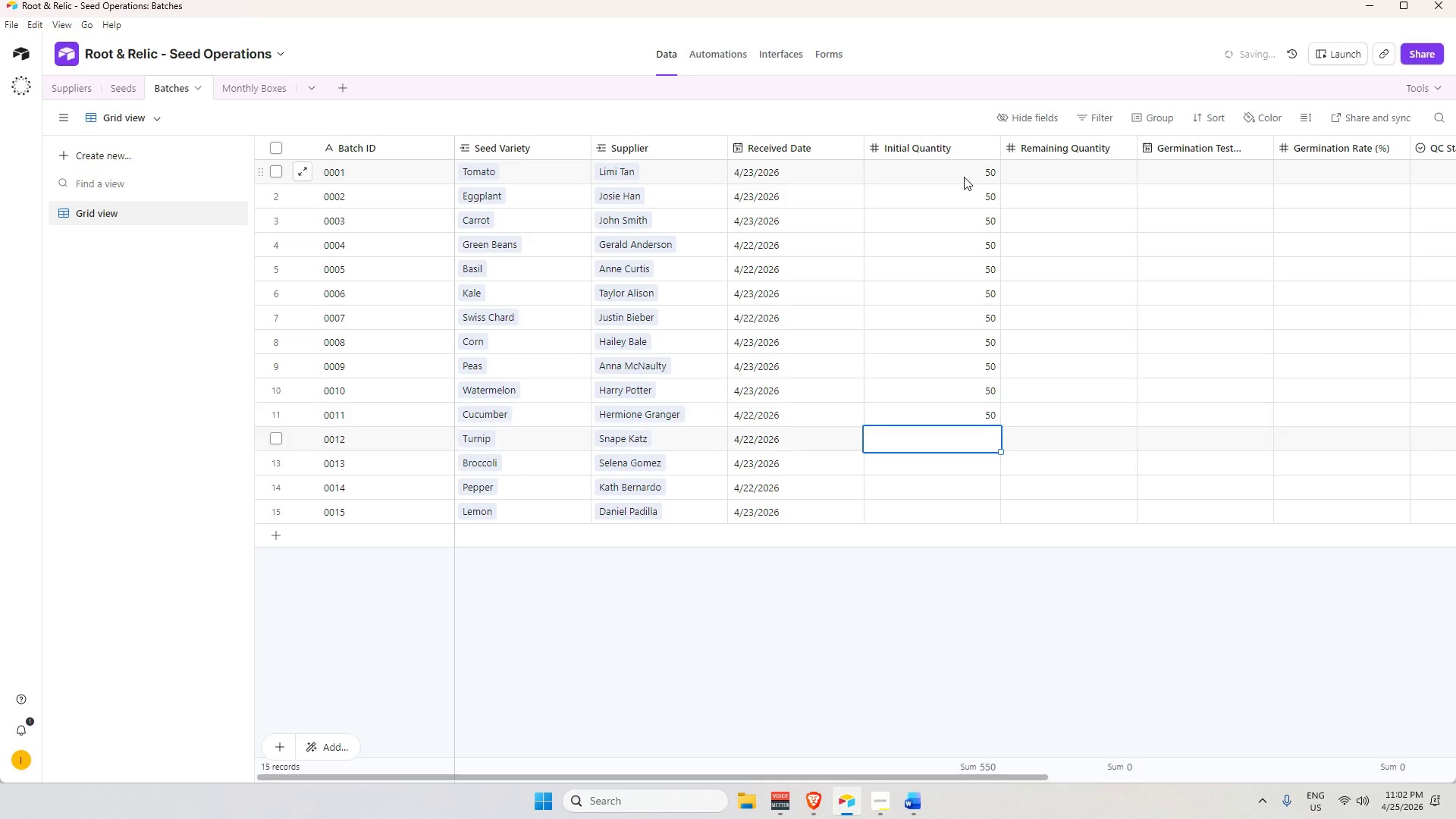 
key(Numpad5)
 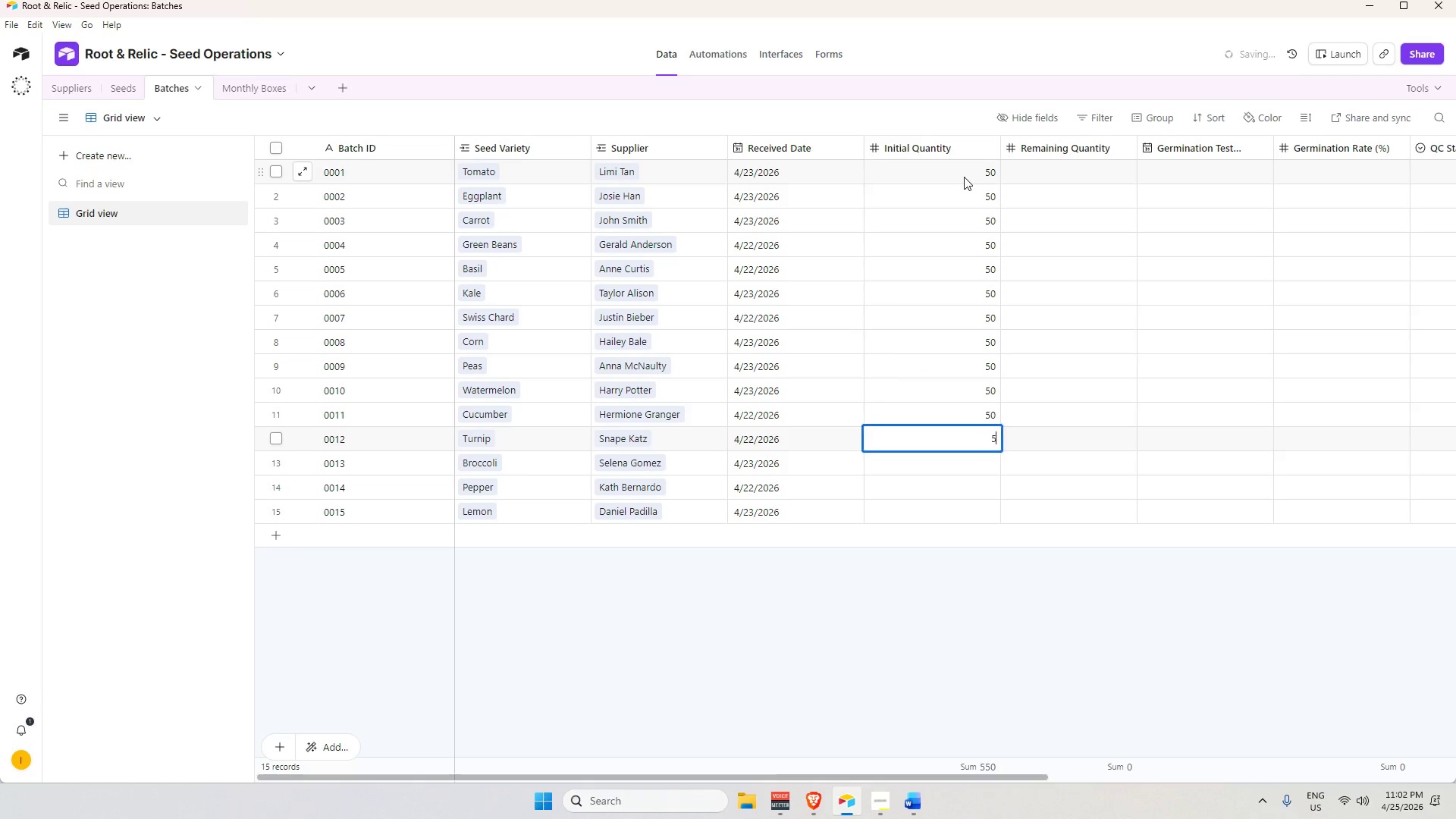 
key(Numpad0)
 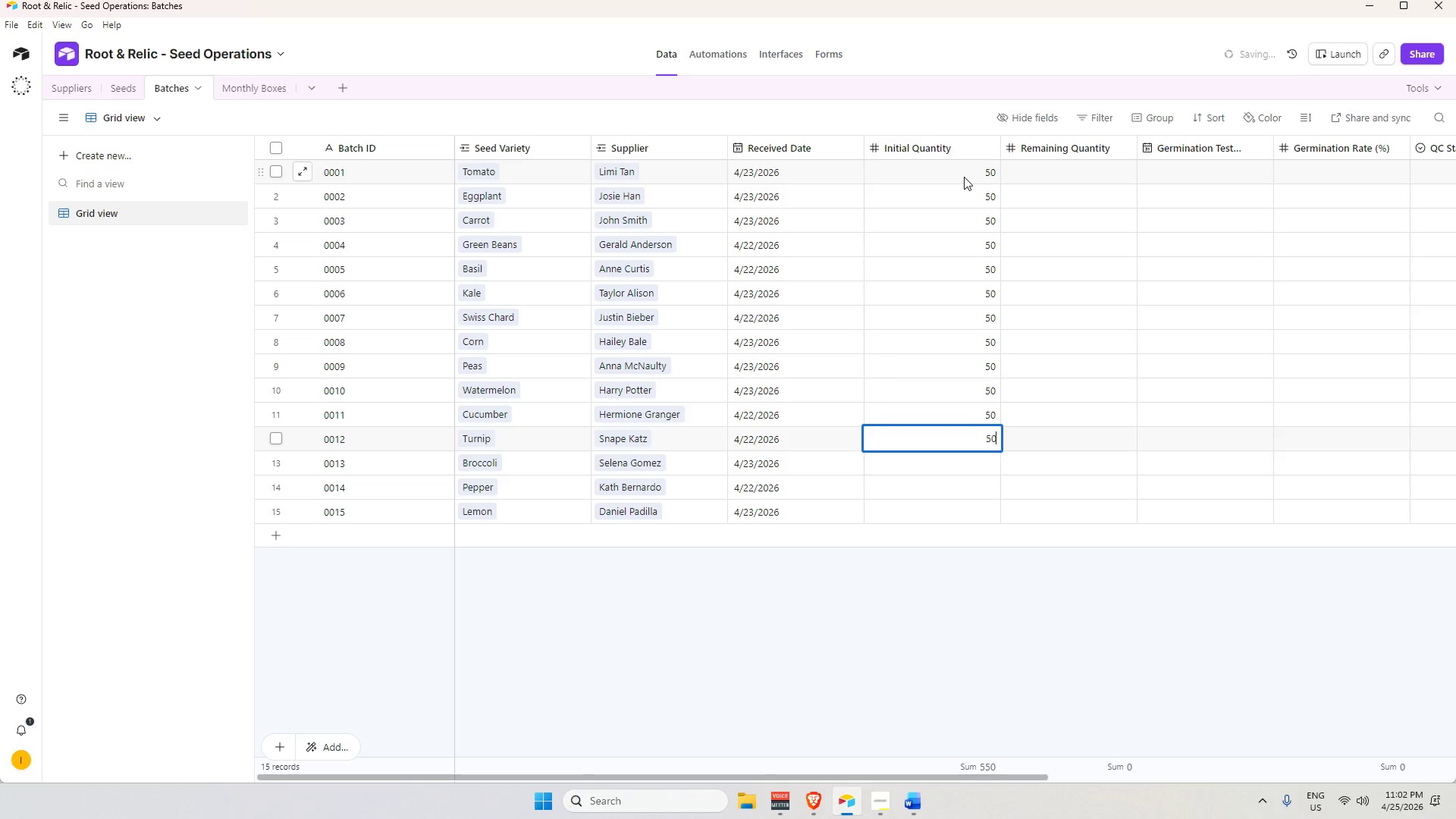 
key(Enter)
 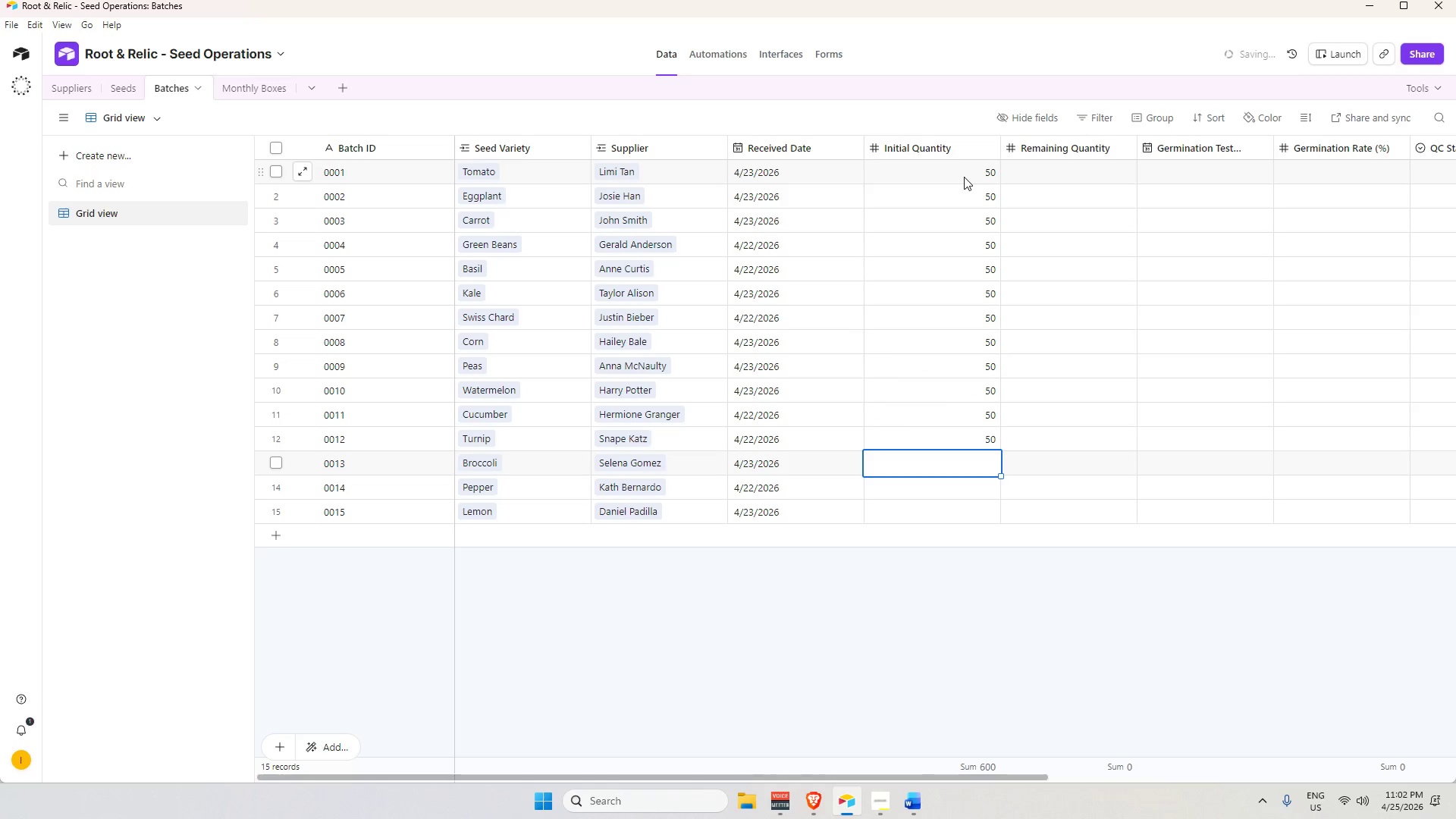 
key(Numpad5)
 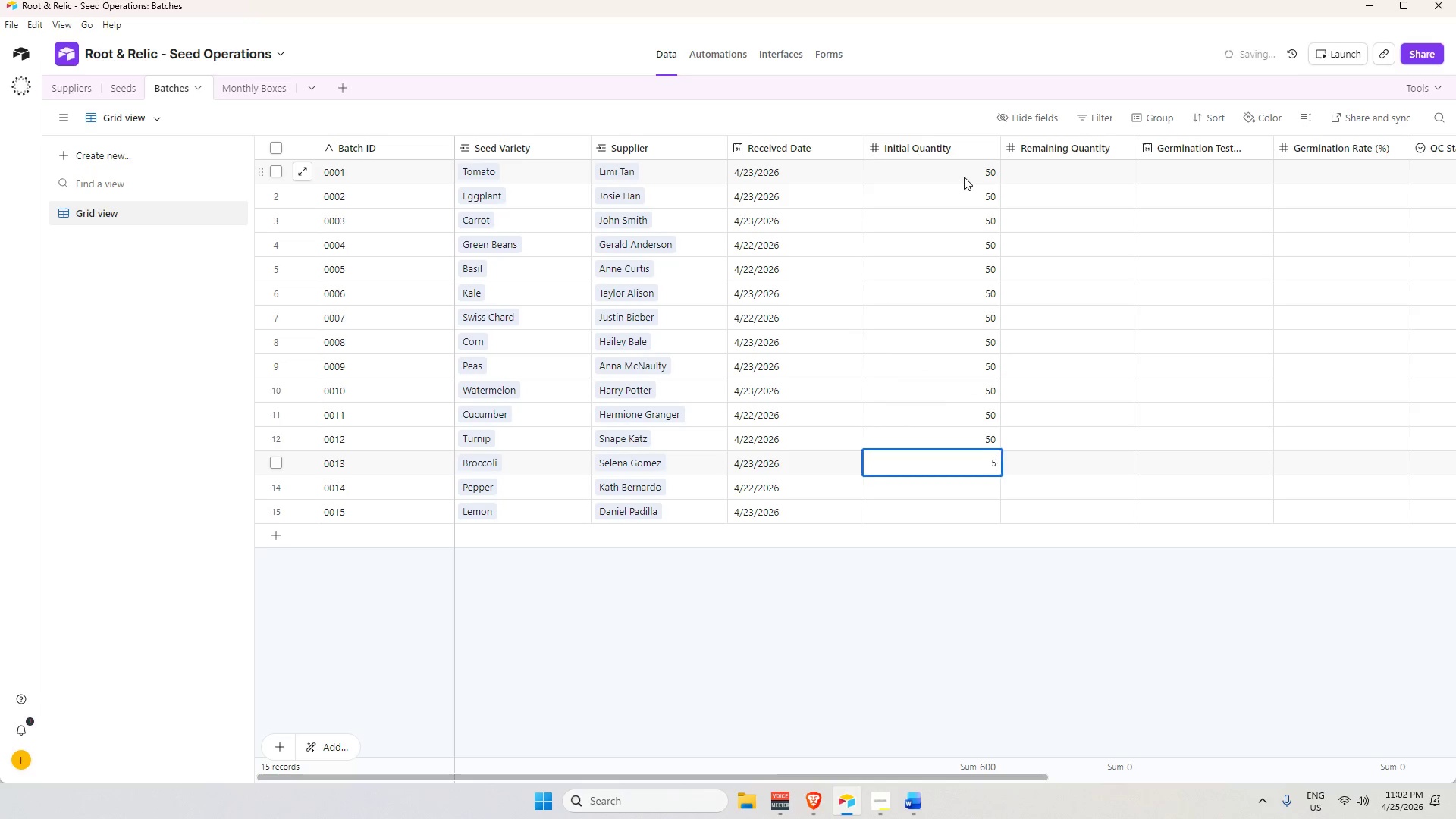 
key(Numpad0)
 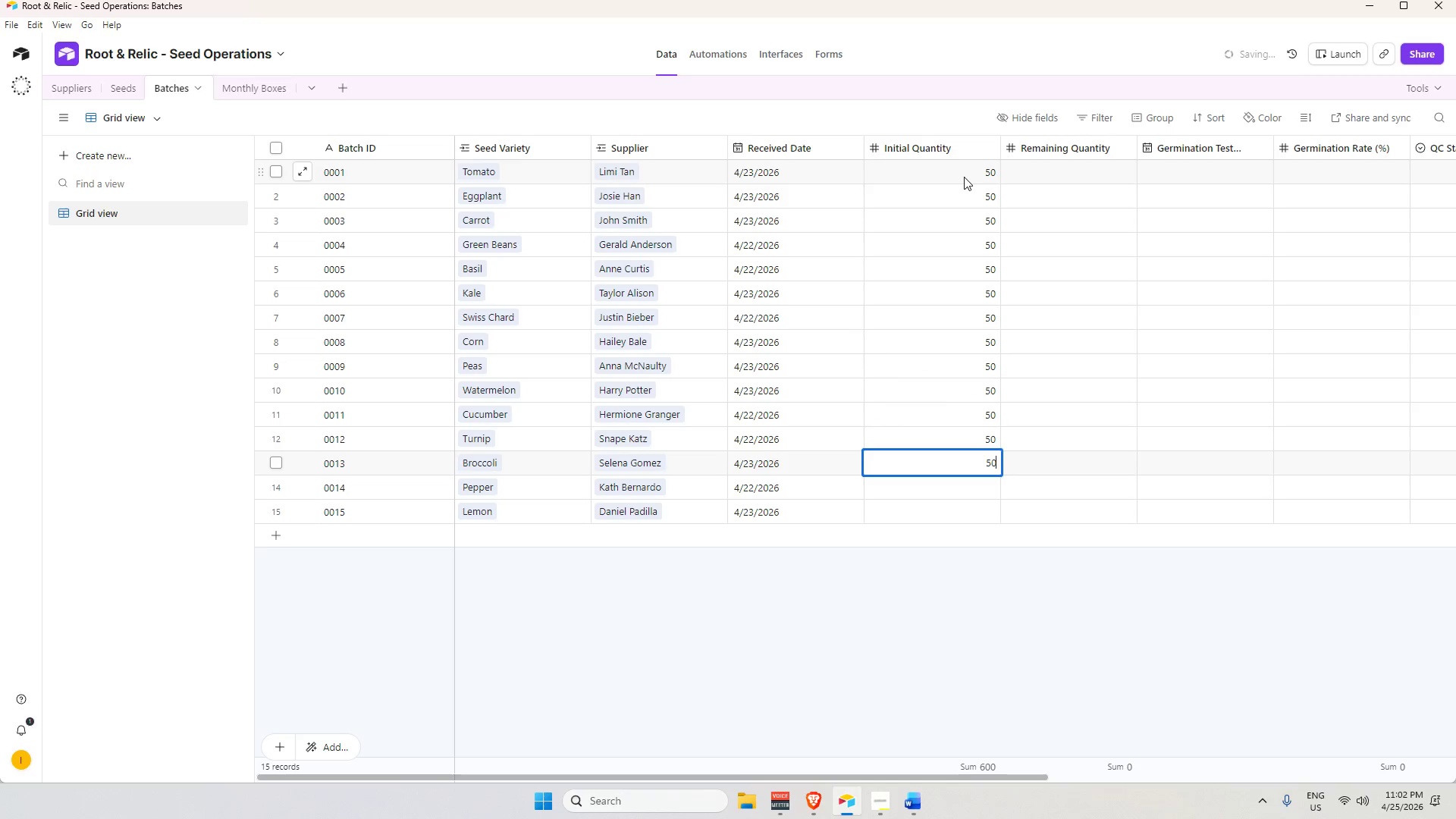 
key(Enter)
 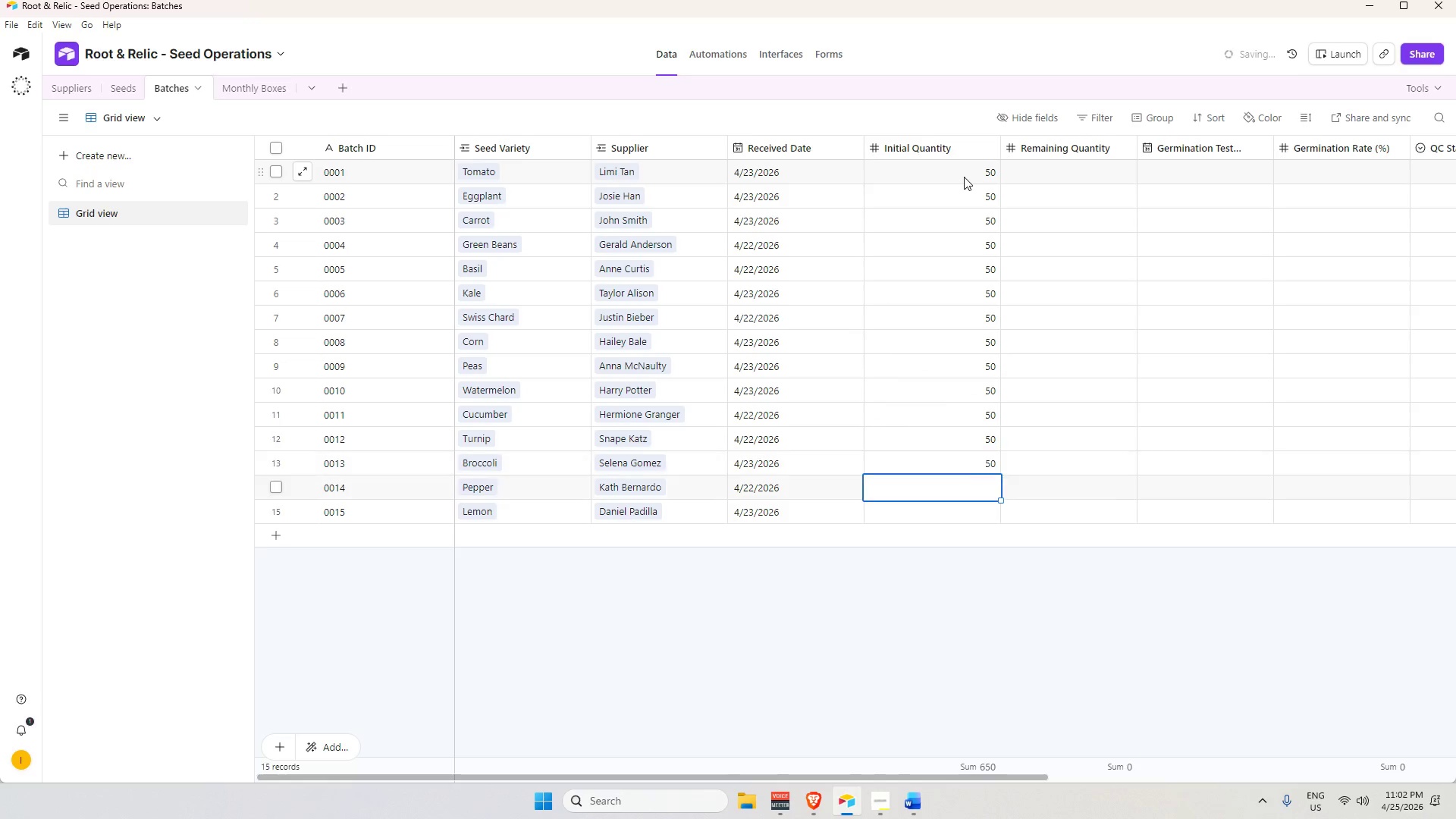 
key(Numpad5)
 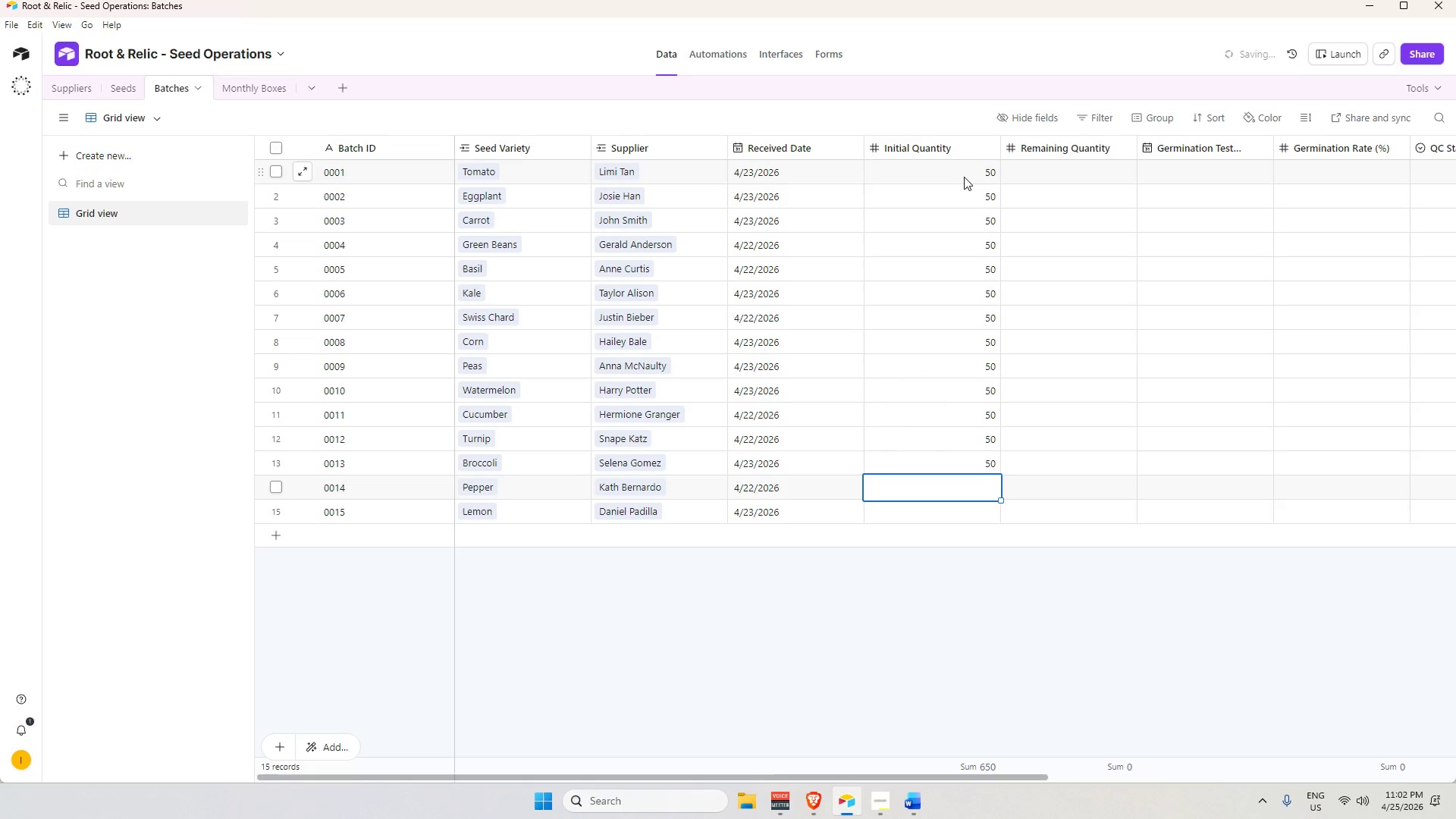 
key(Numpad0)
 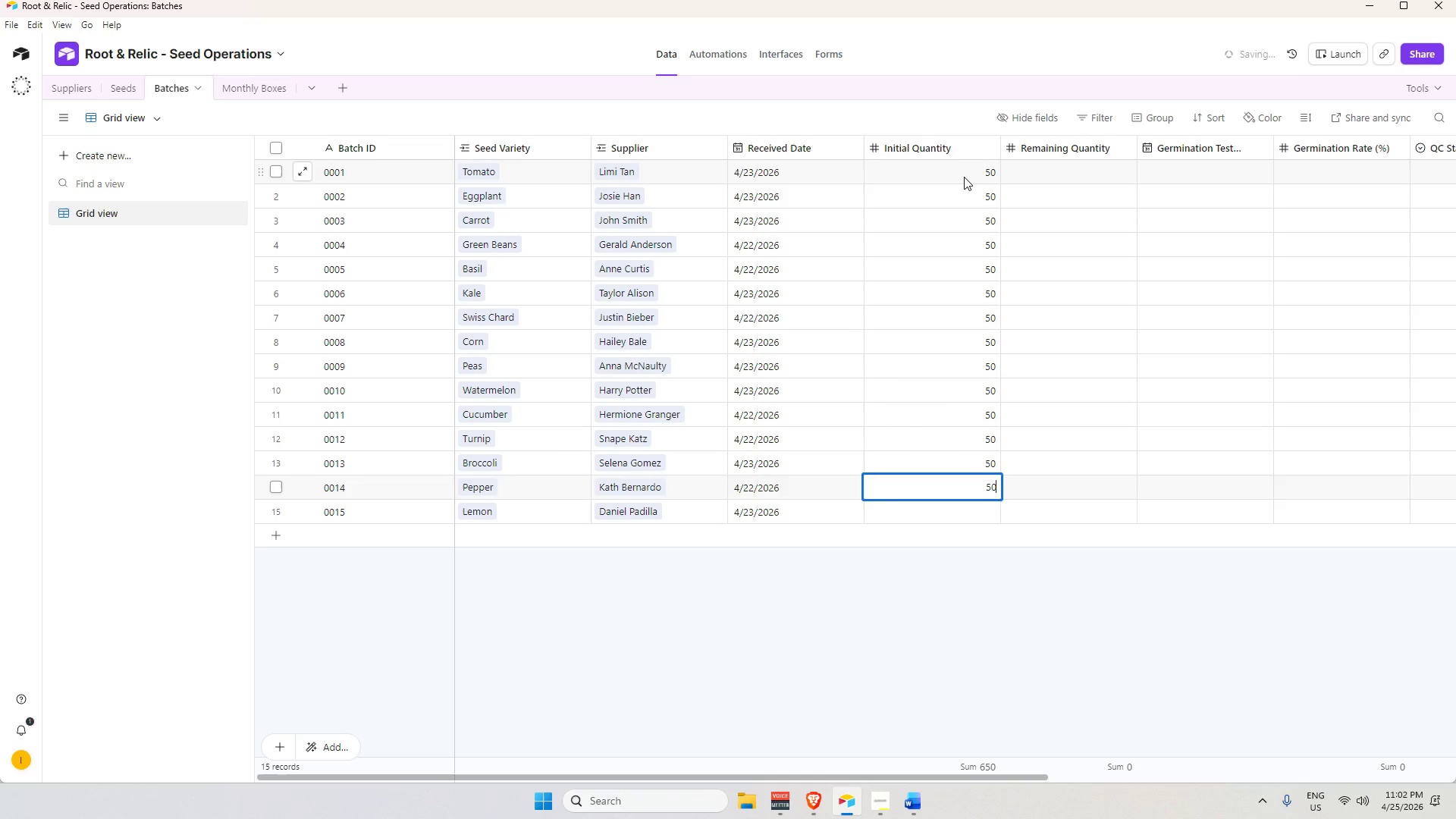 
key(Enter)
 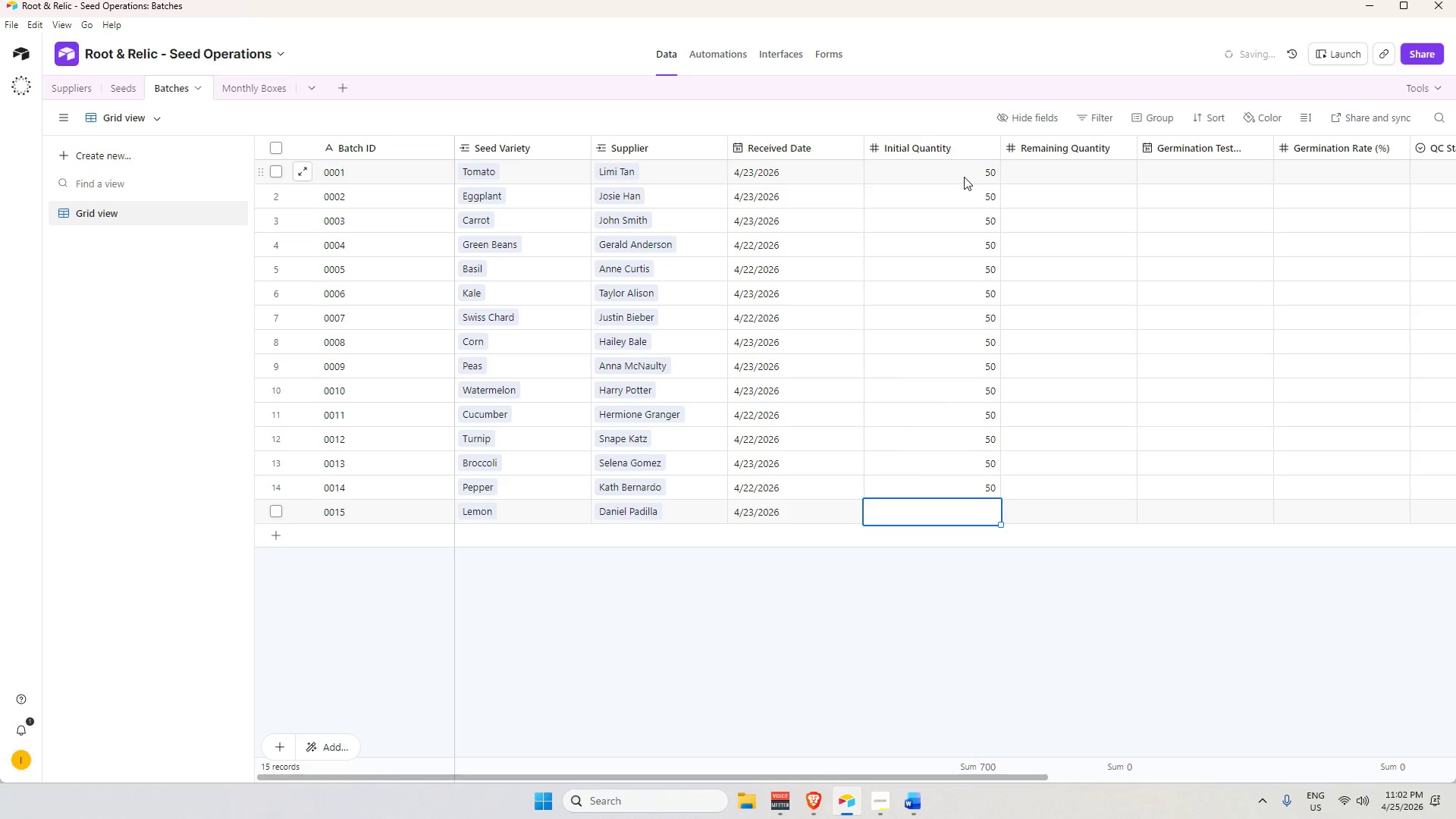 
key(Numpad5)
 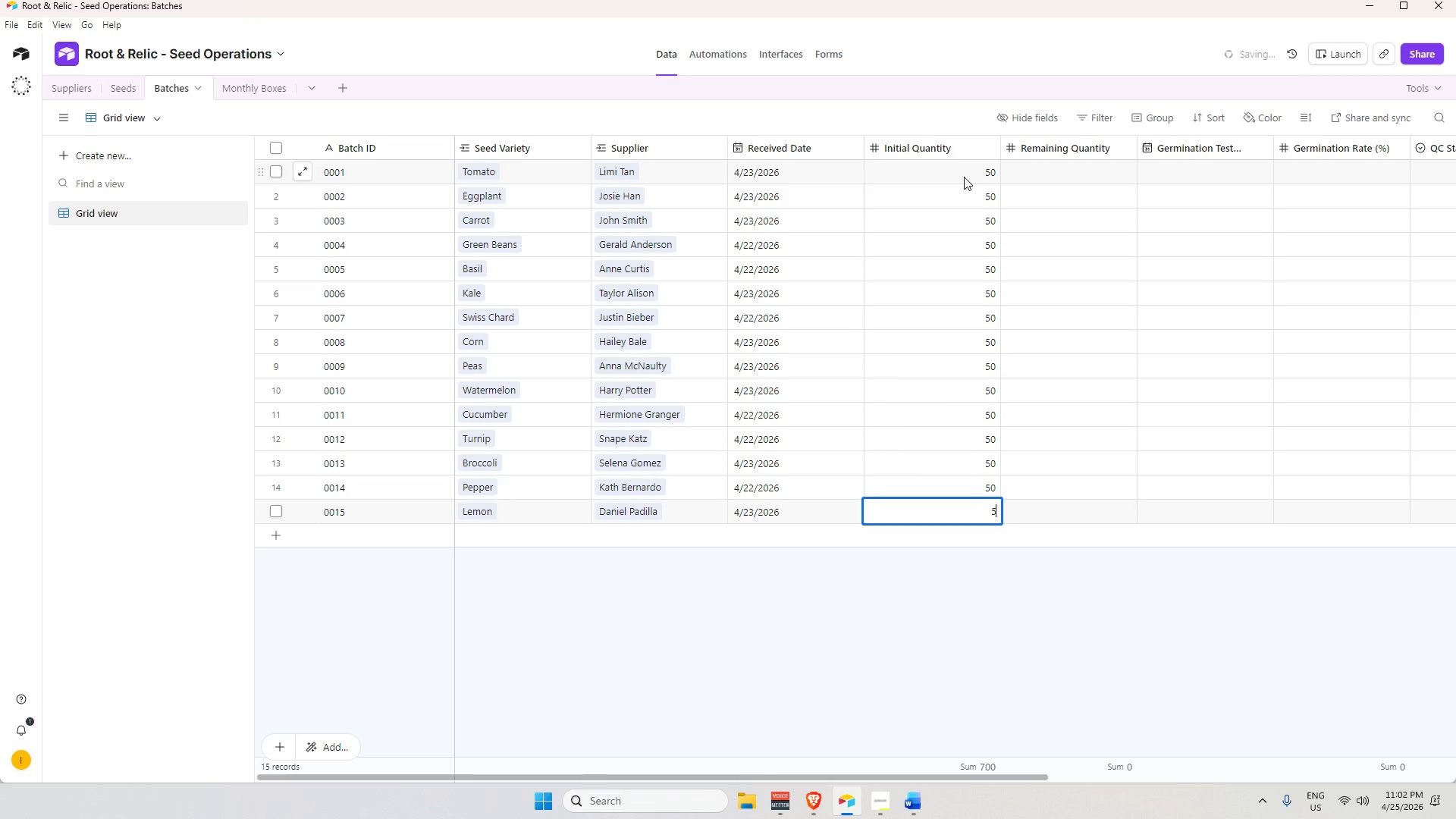 
key(Numpad0)
 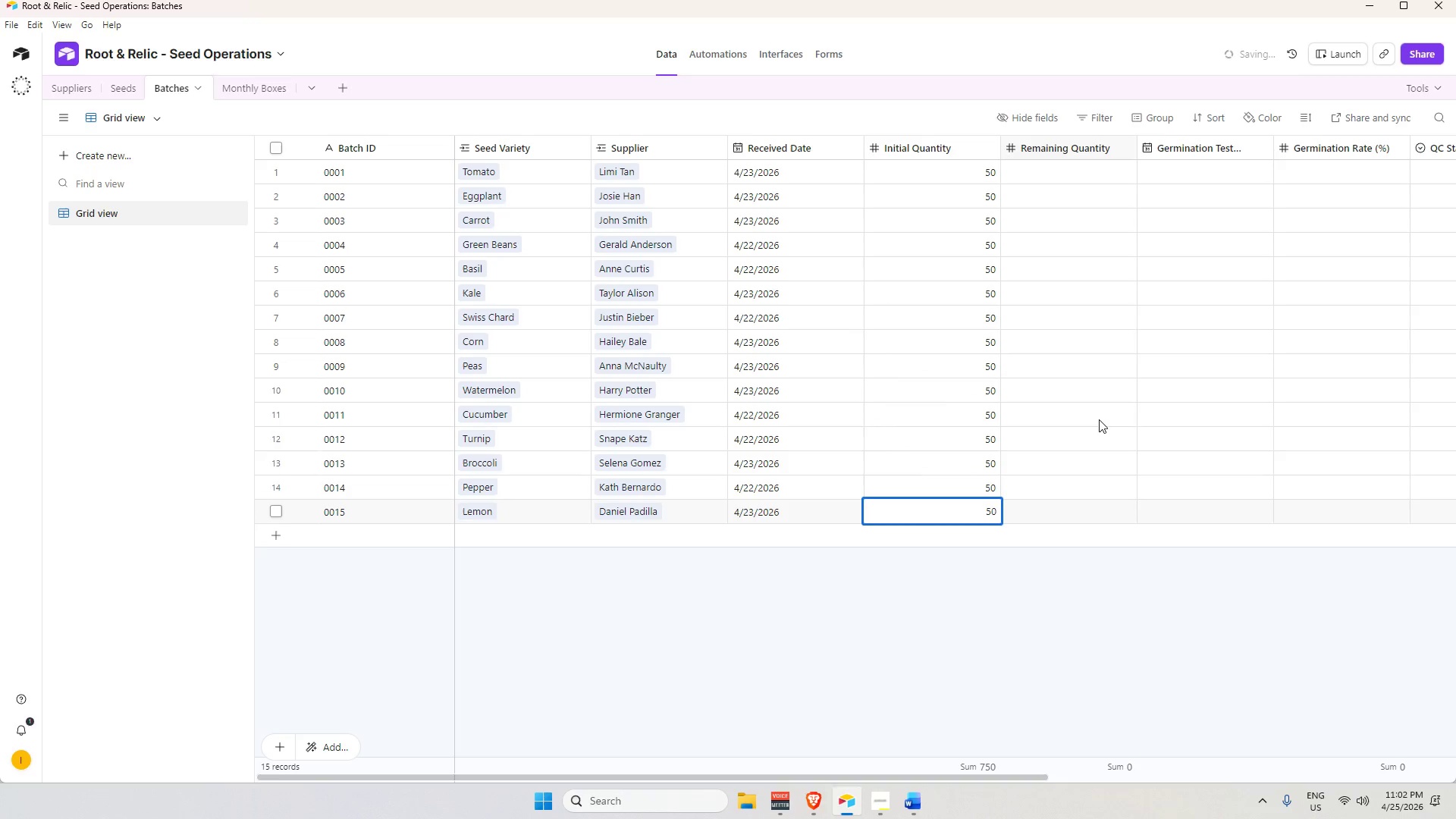 
left_click([1043, 610])
 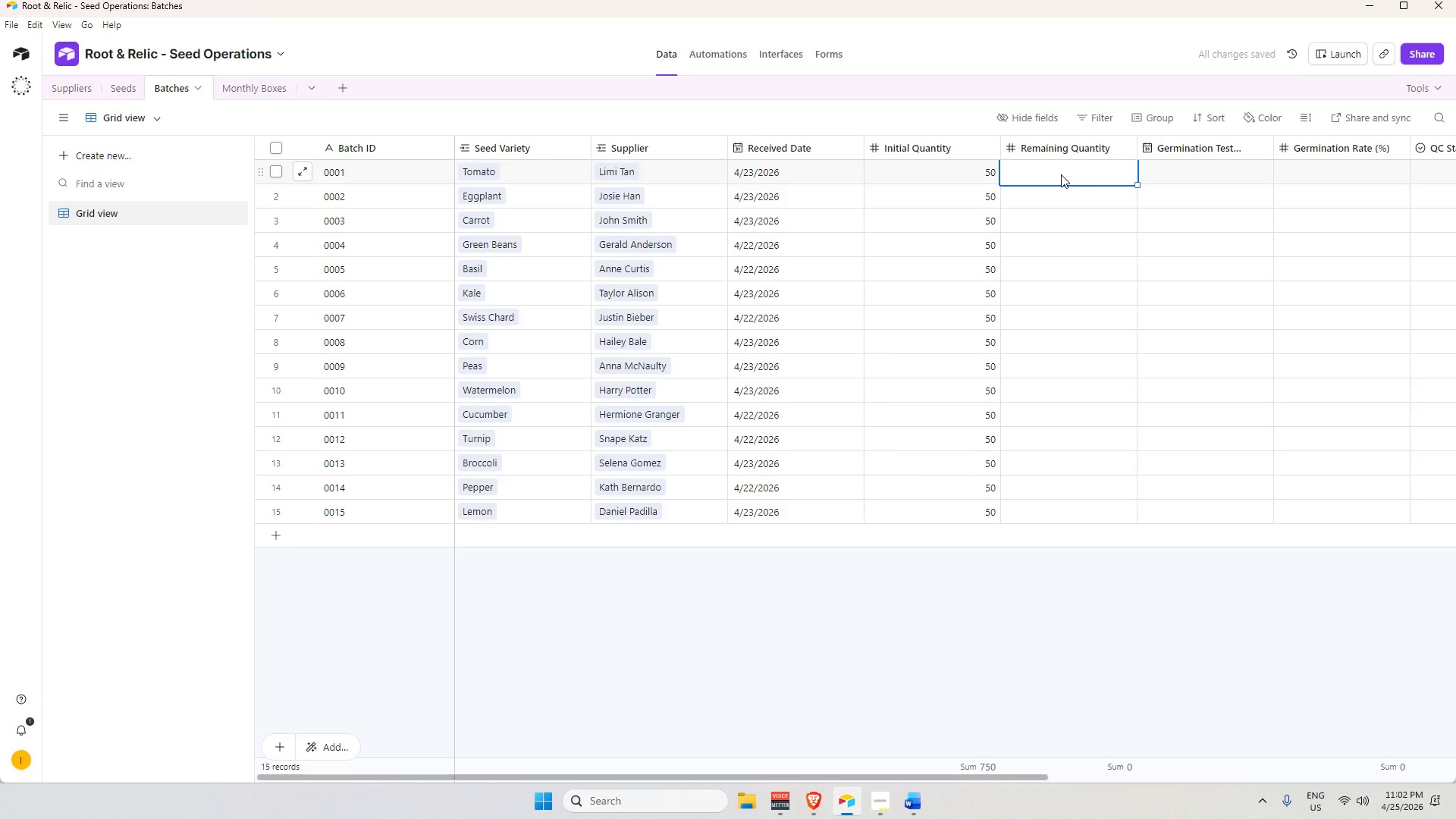 
key(Numpad3)
 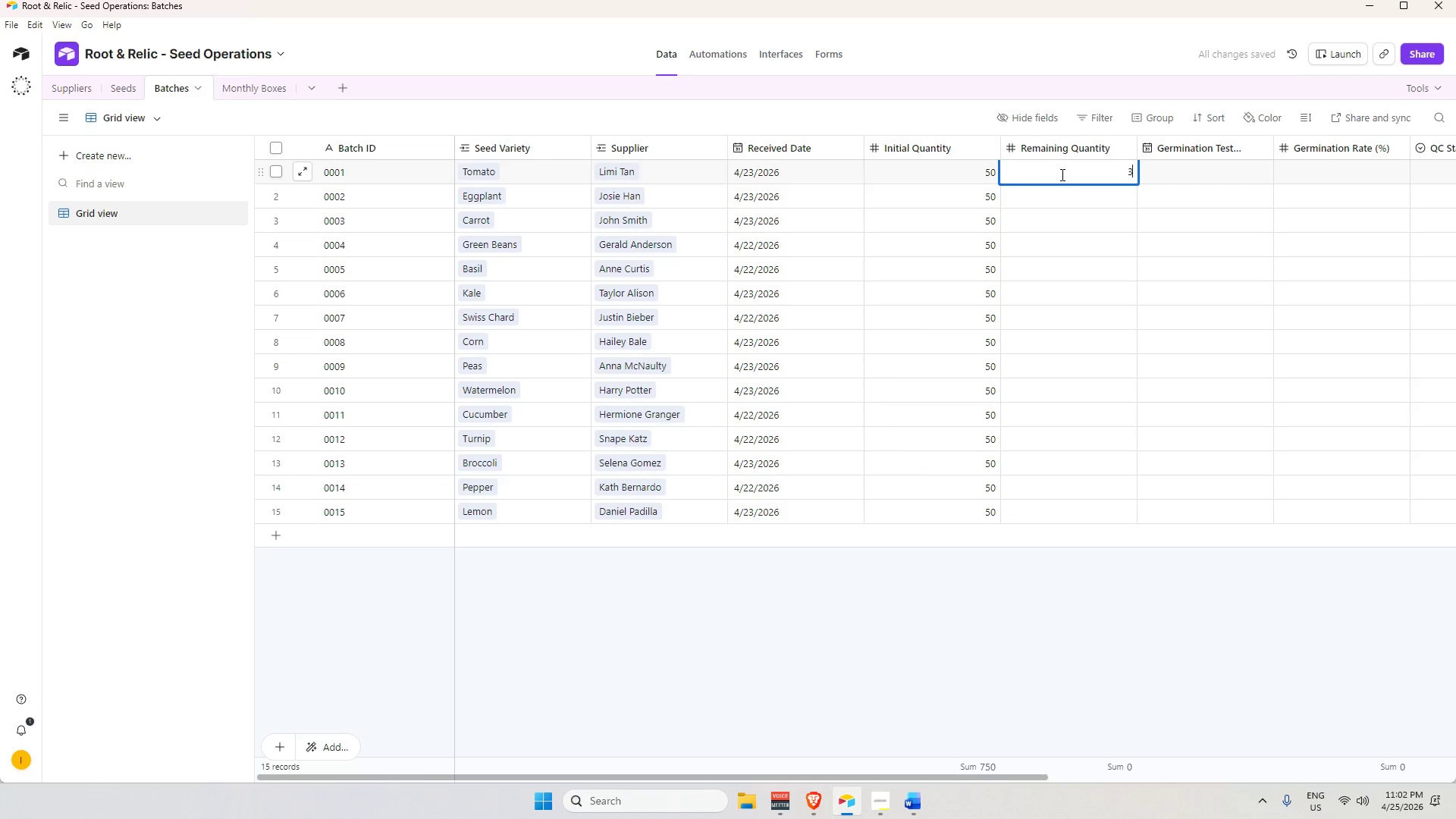 
key(Numpad0)
 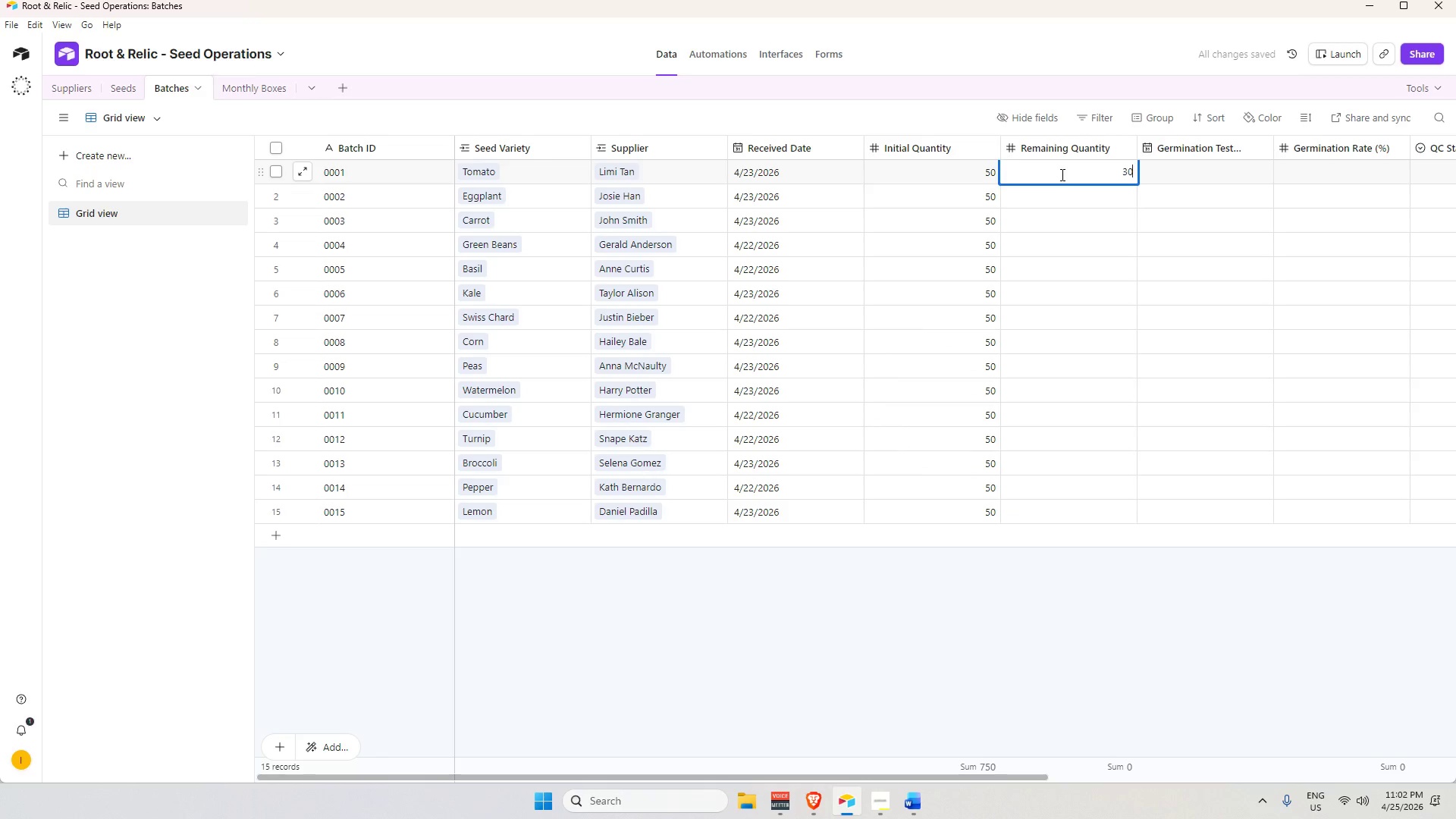 
key(Enter)
 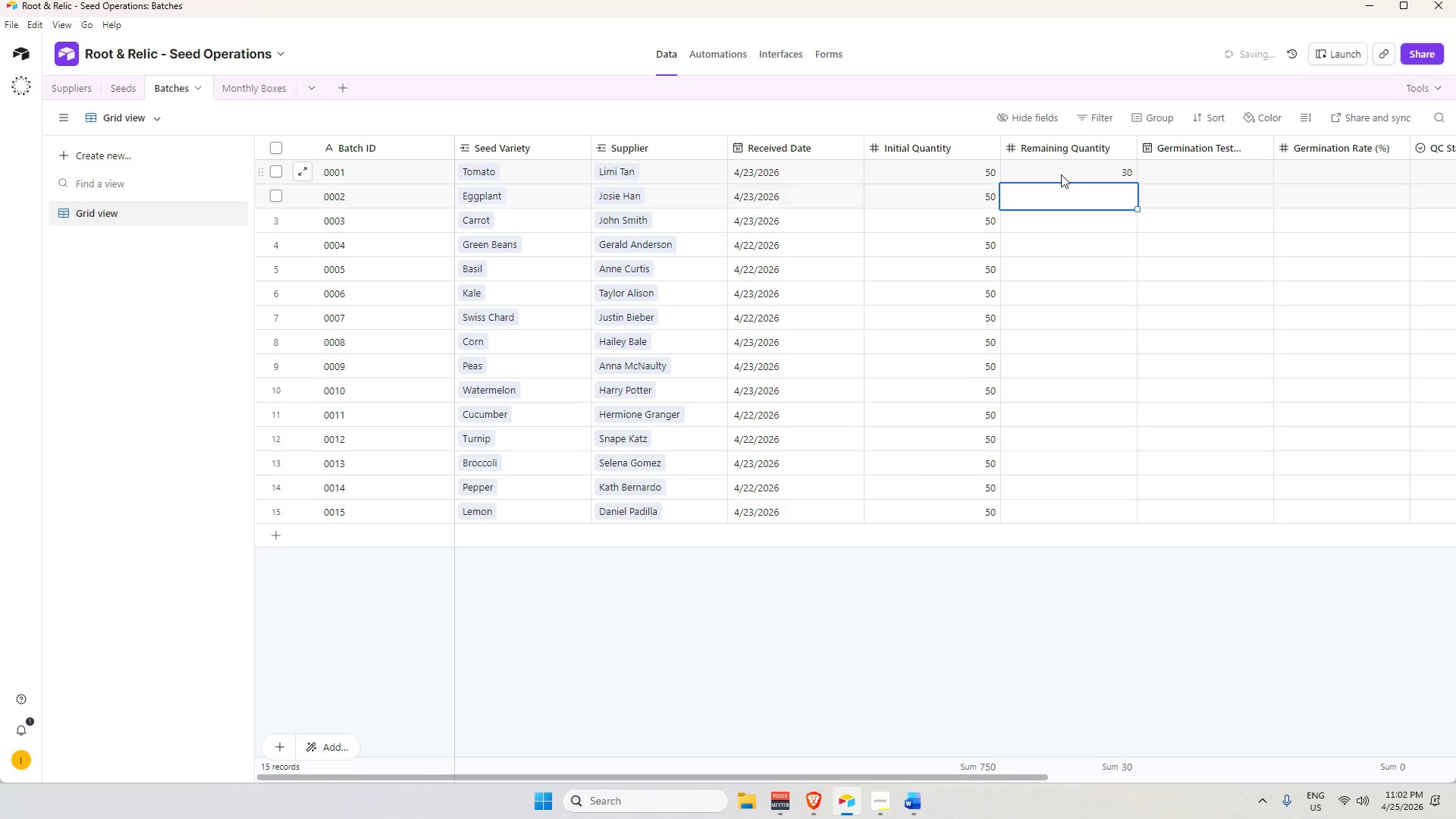 
key(Numpad3)
 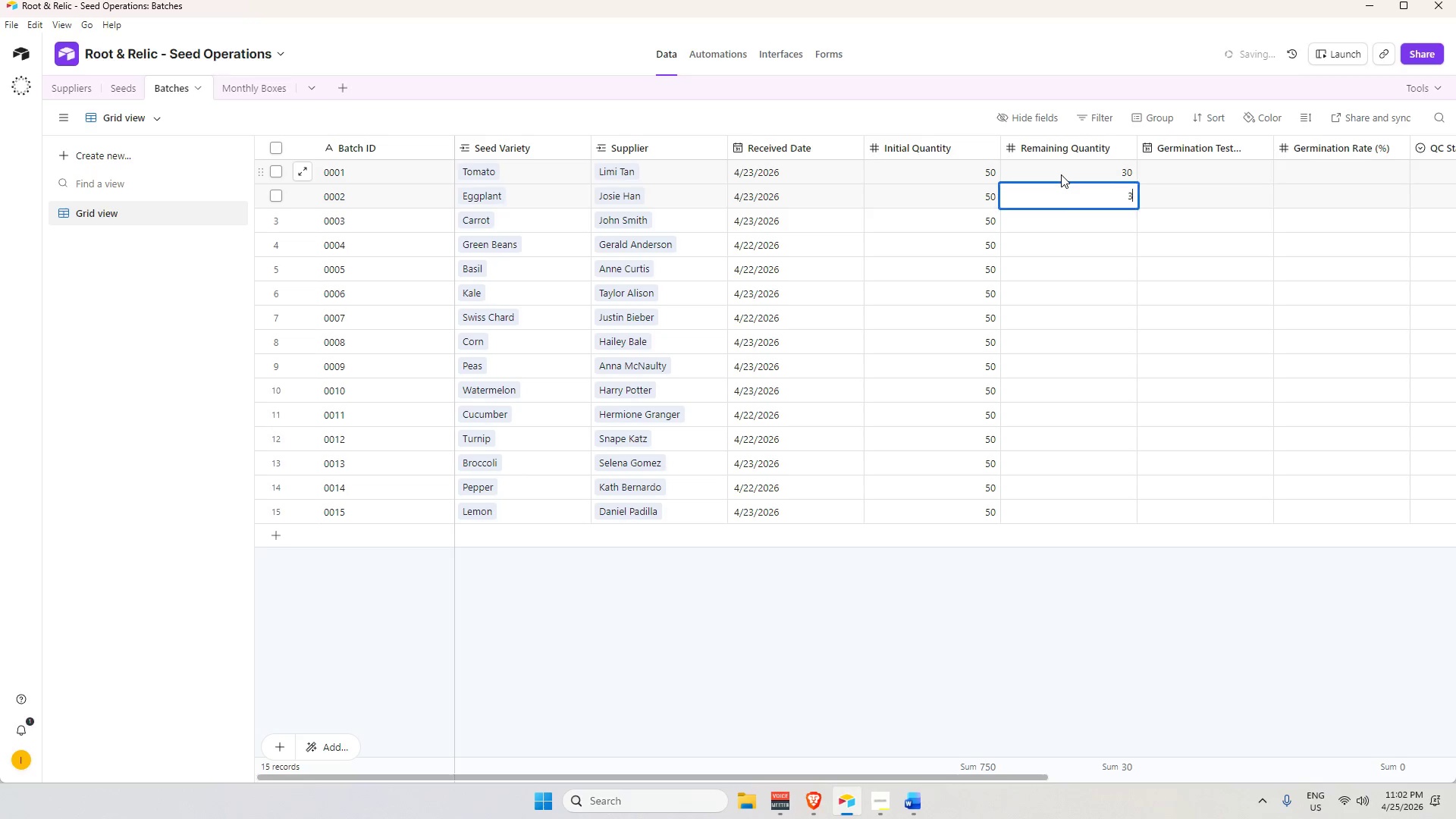 
key(Numpad0)
 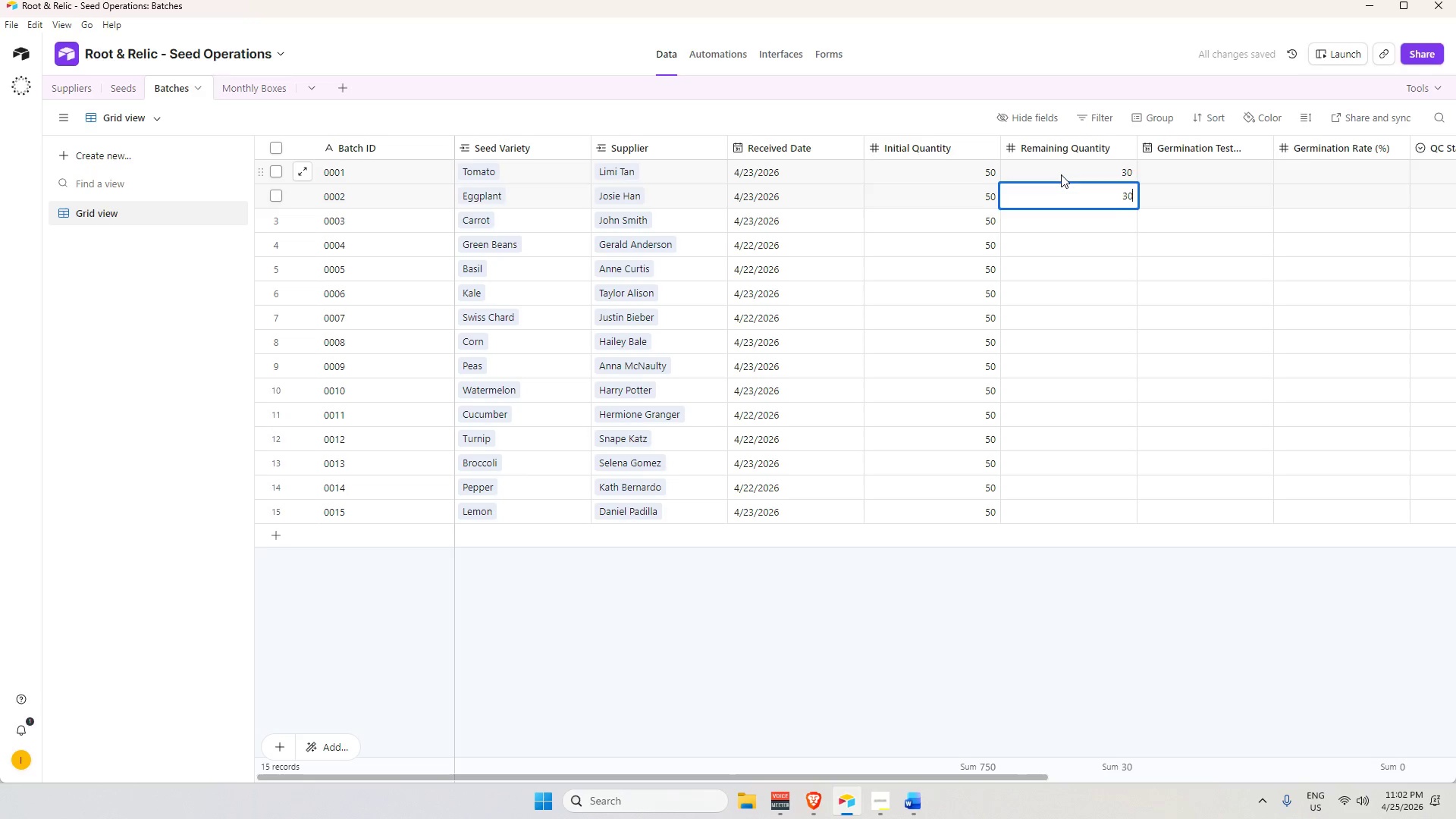 
key(Enter)
 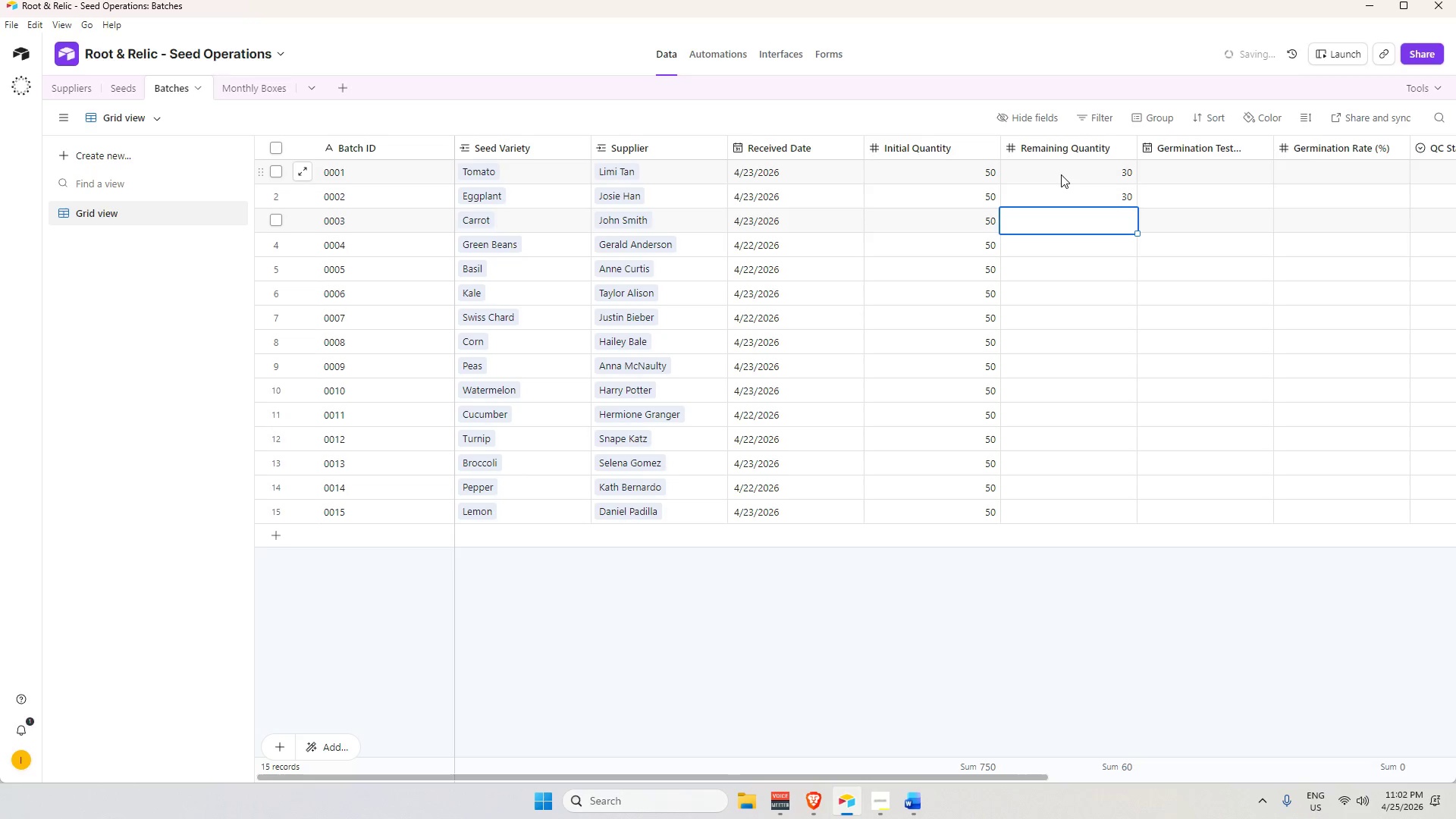 
key(Numpad3)
 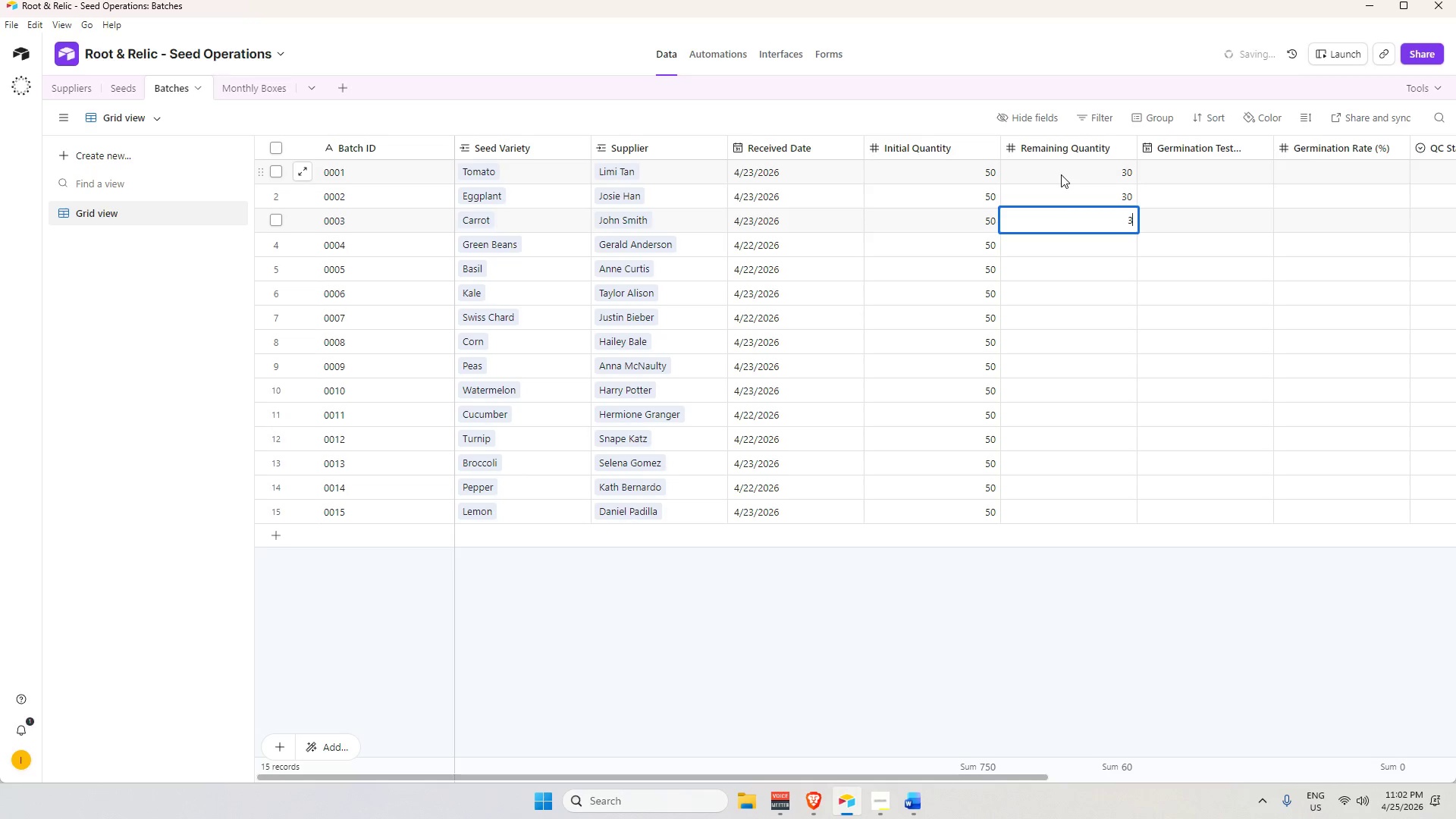 
key(Numpad0)
 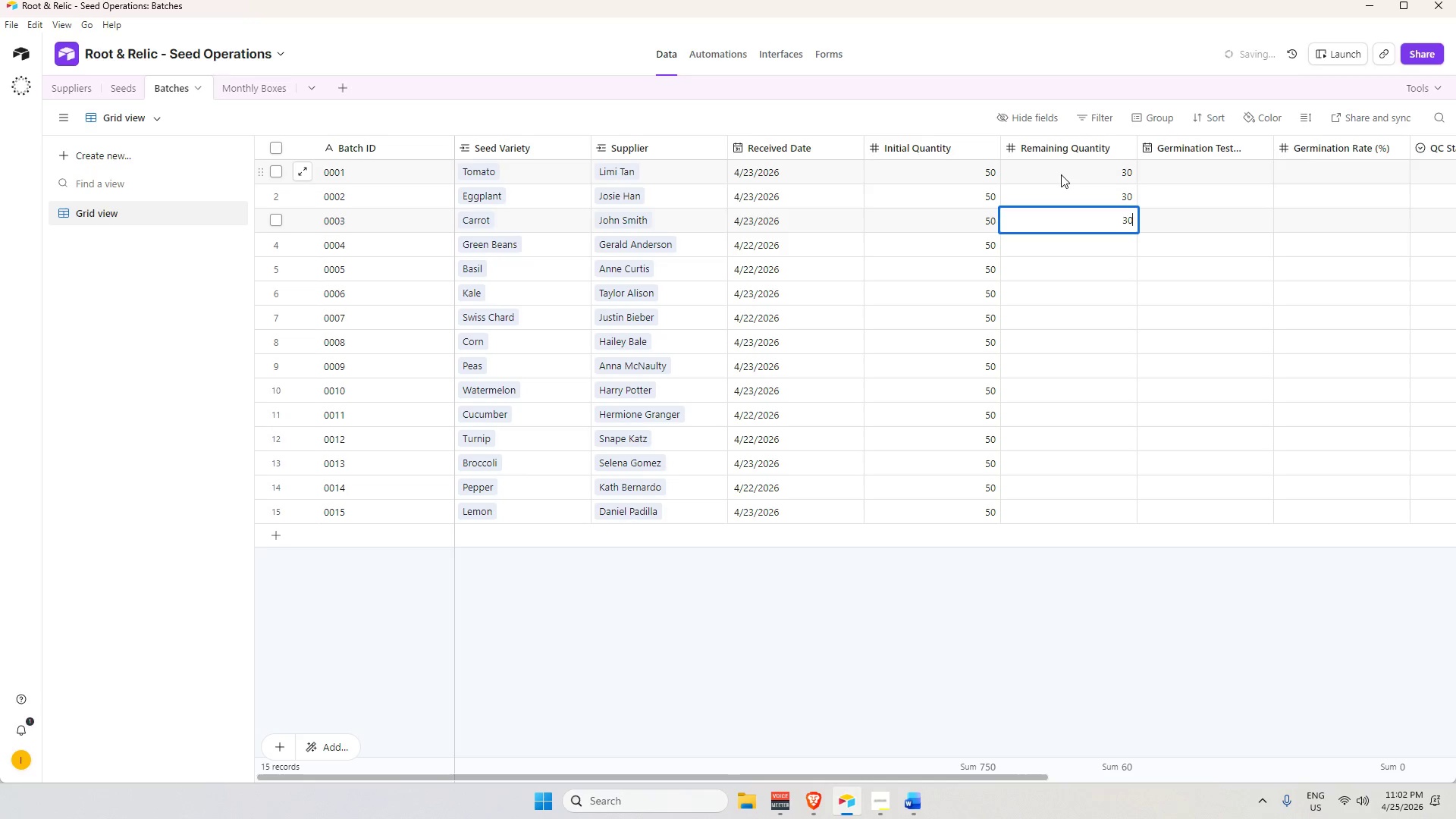 
key(Enter)
 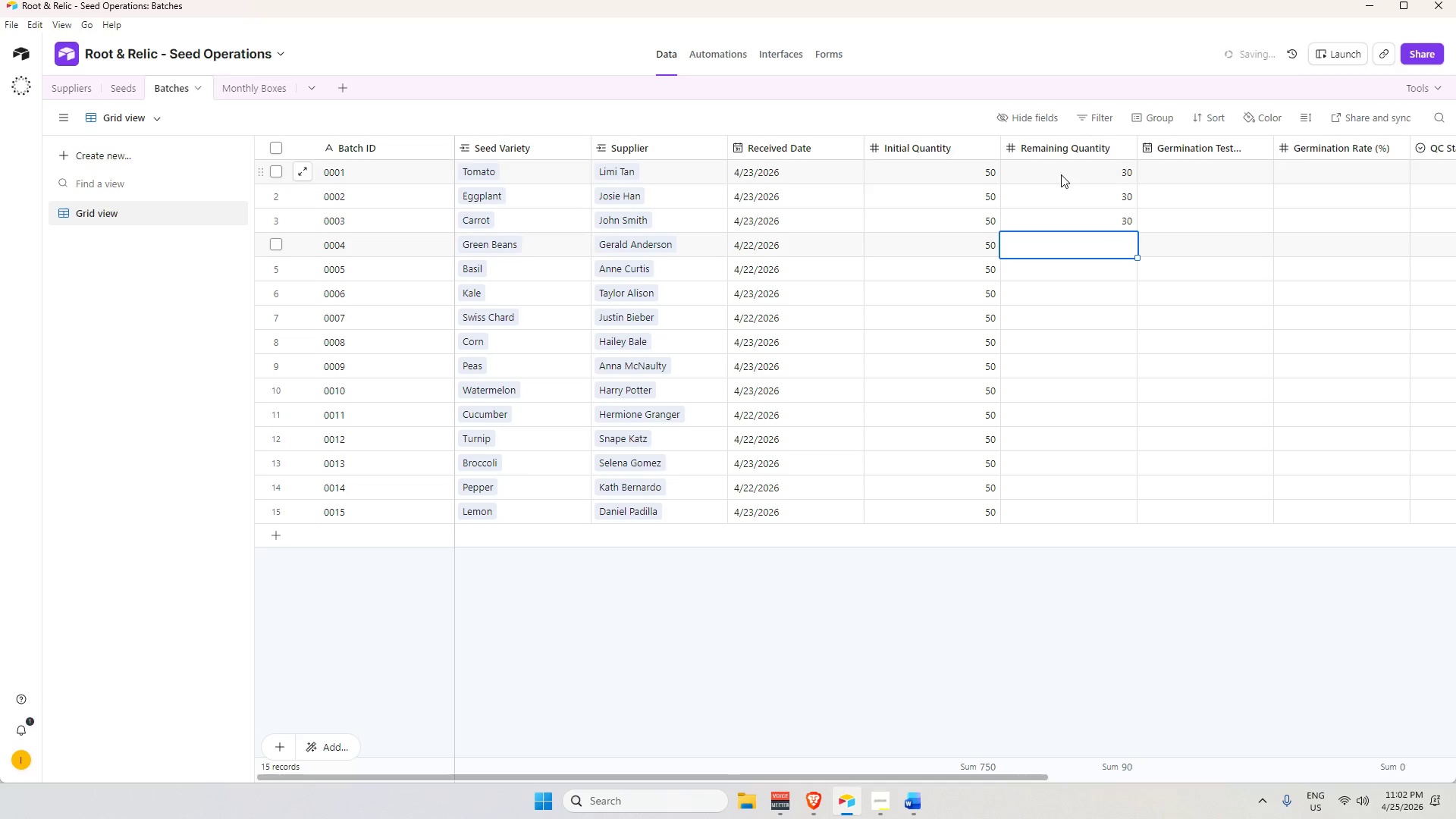 
key(Numpad3)
 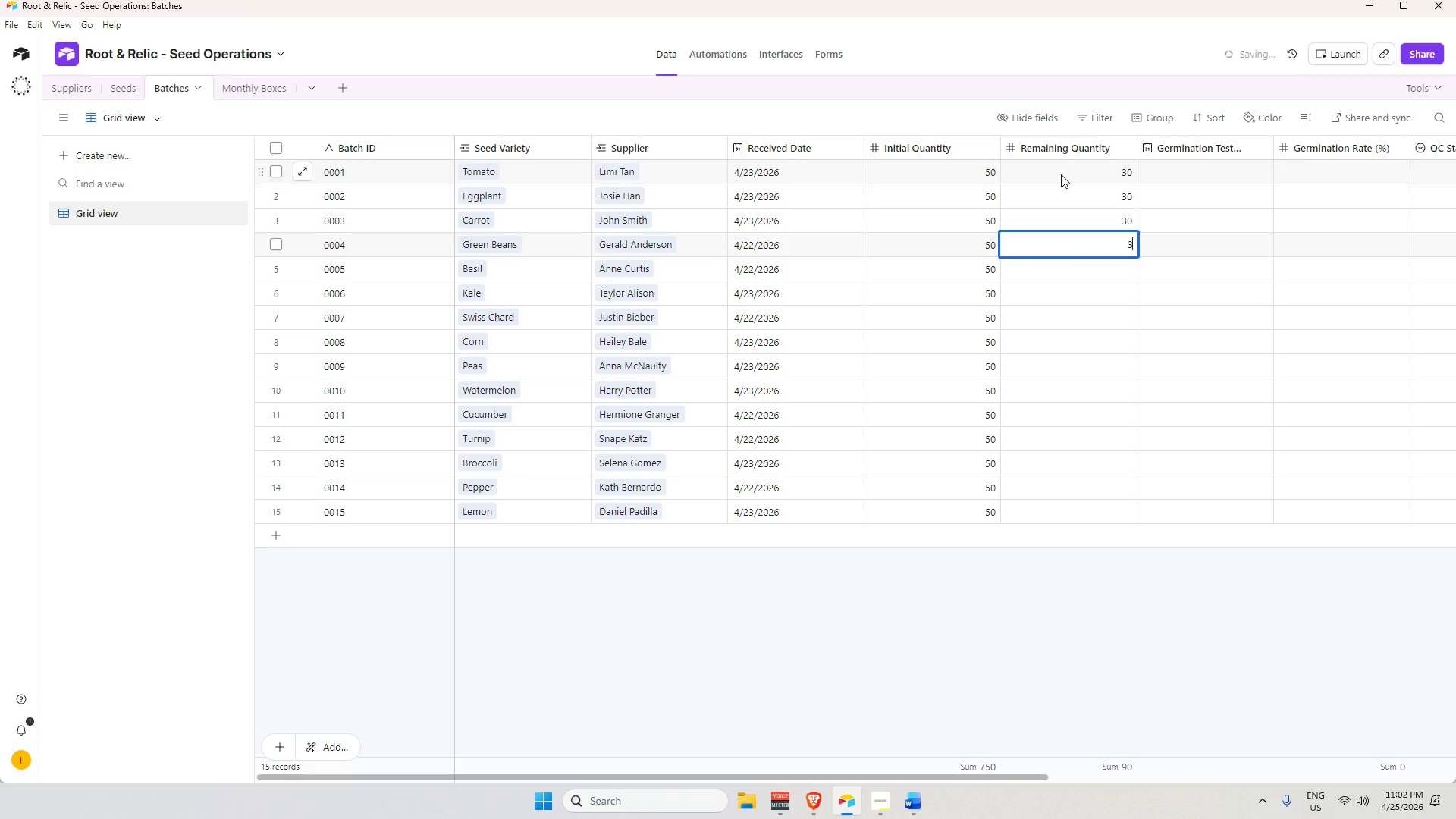 
key(Numpad0)
 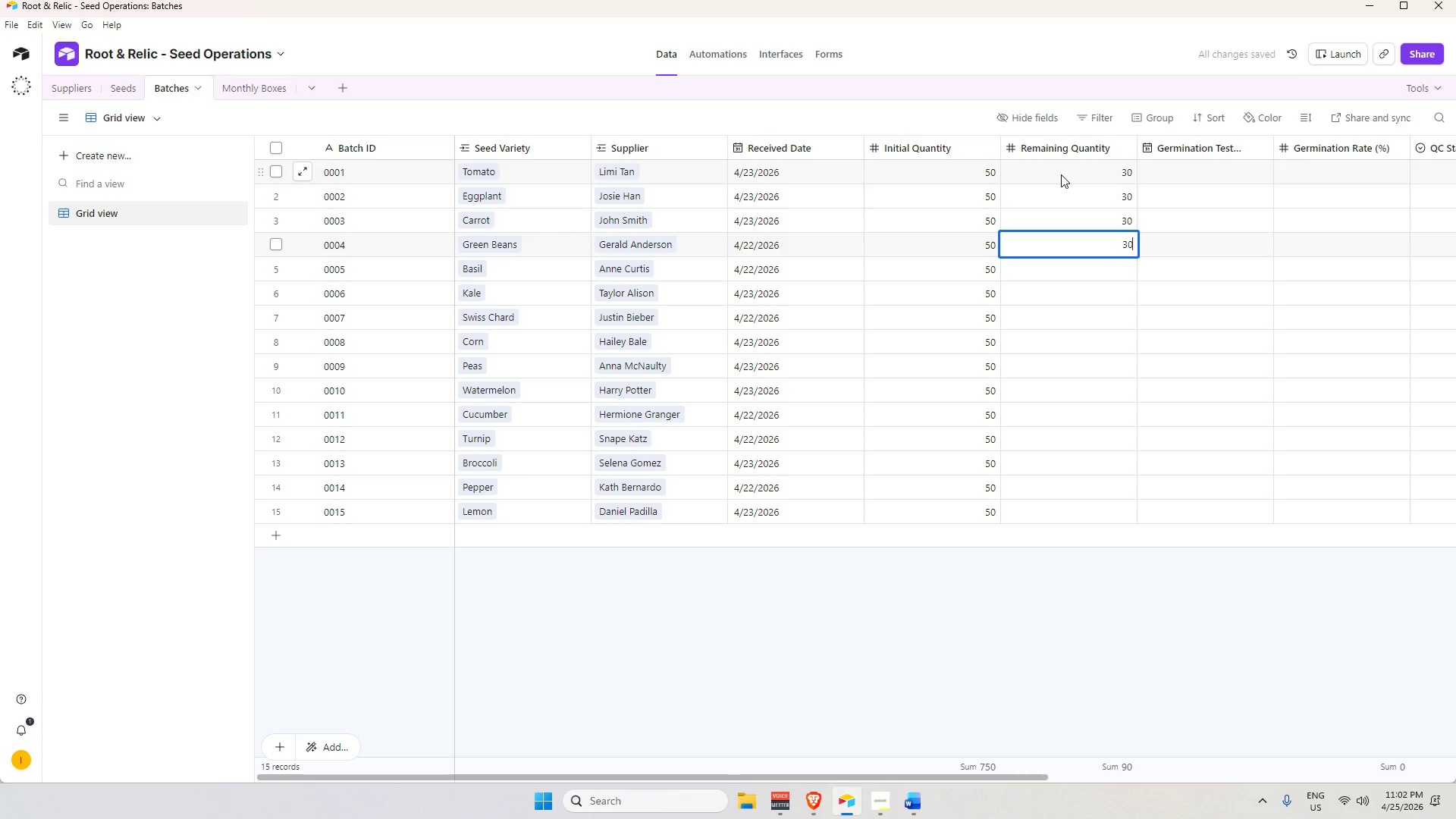 
key(Enter)
 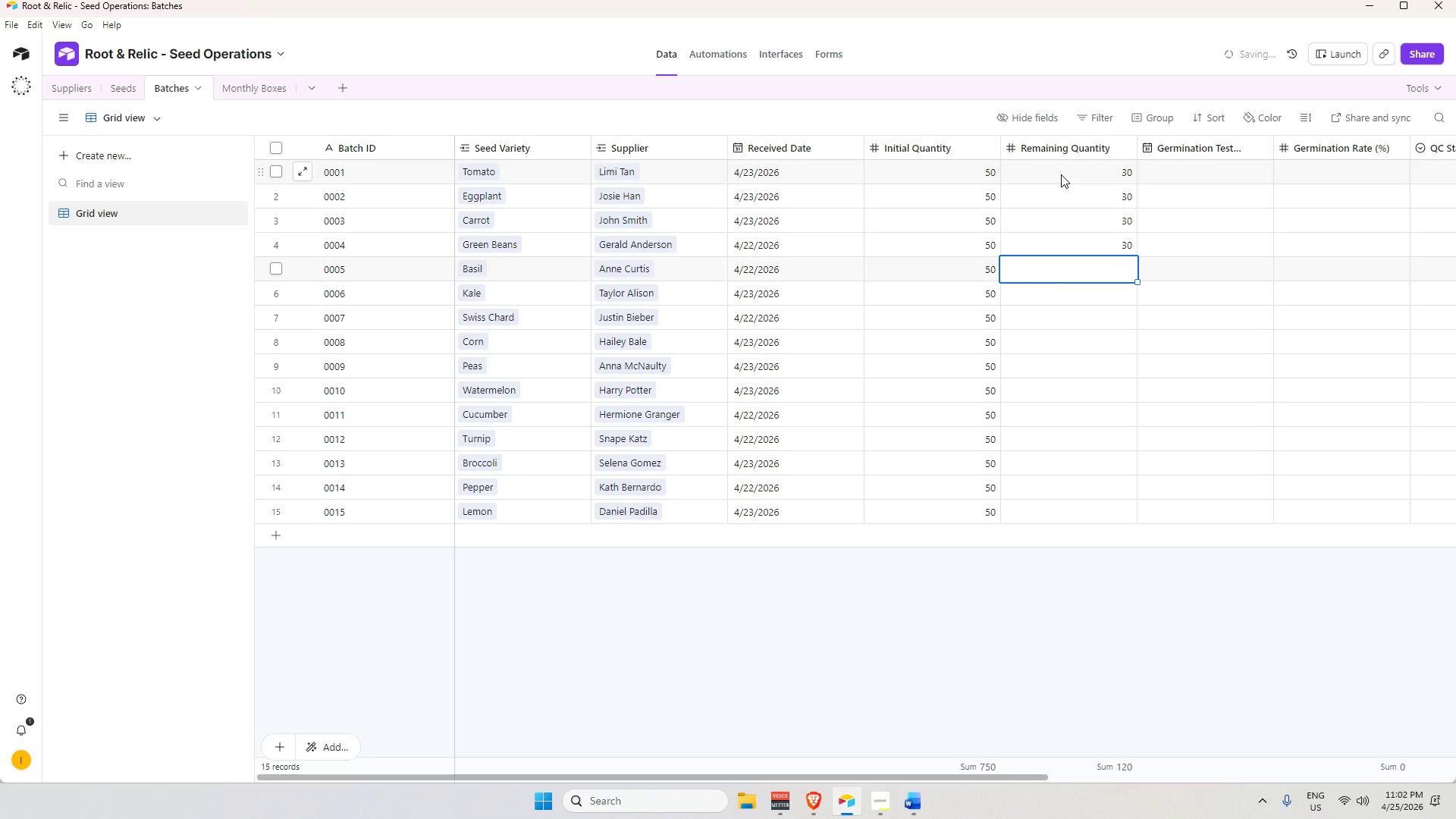 
key(Numpad3)
 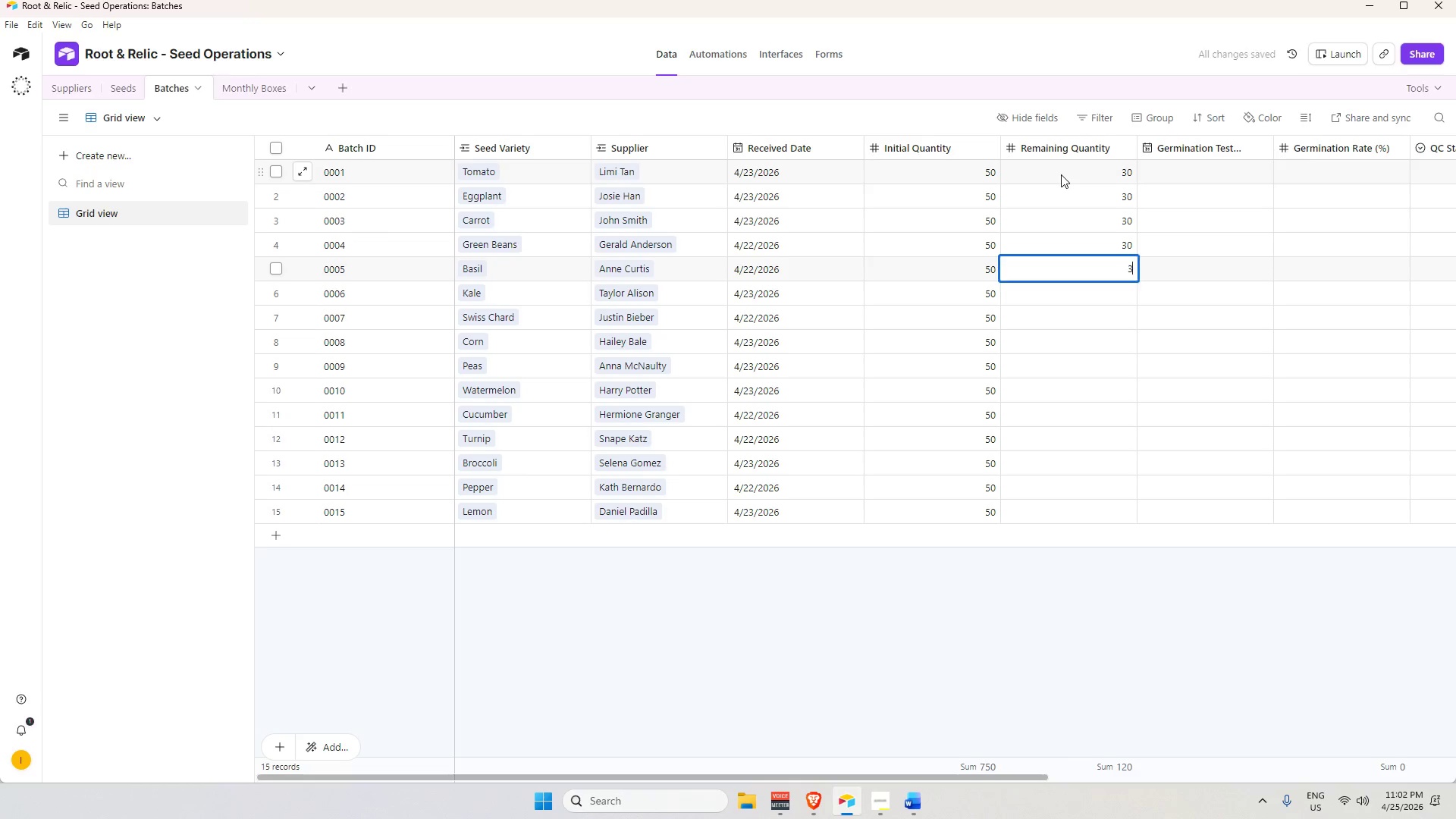 
key(Numpad0)
 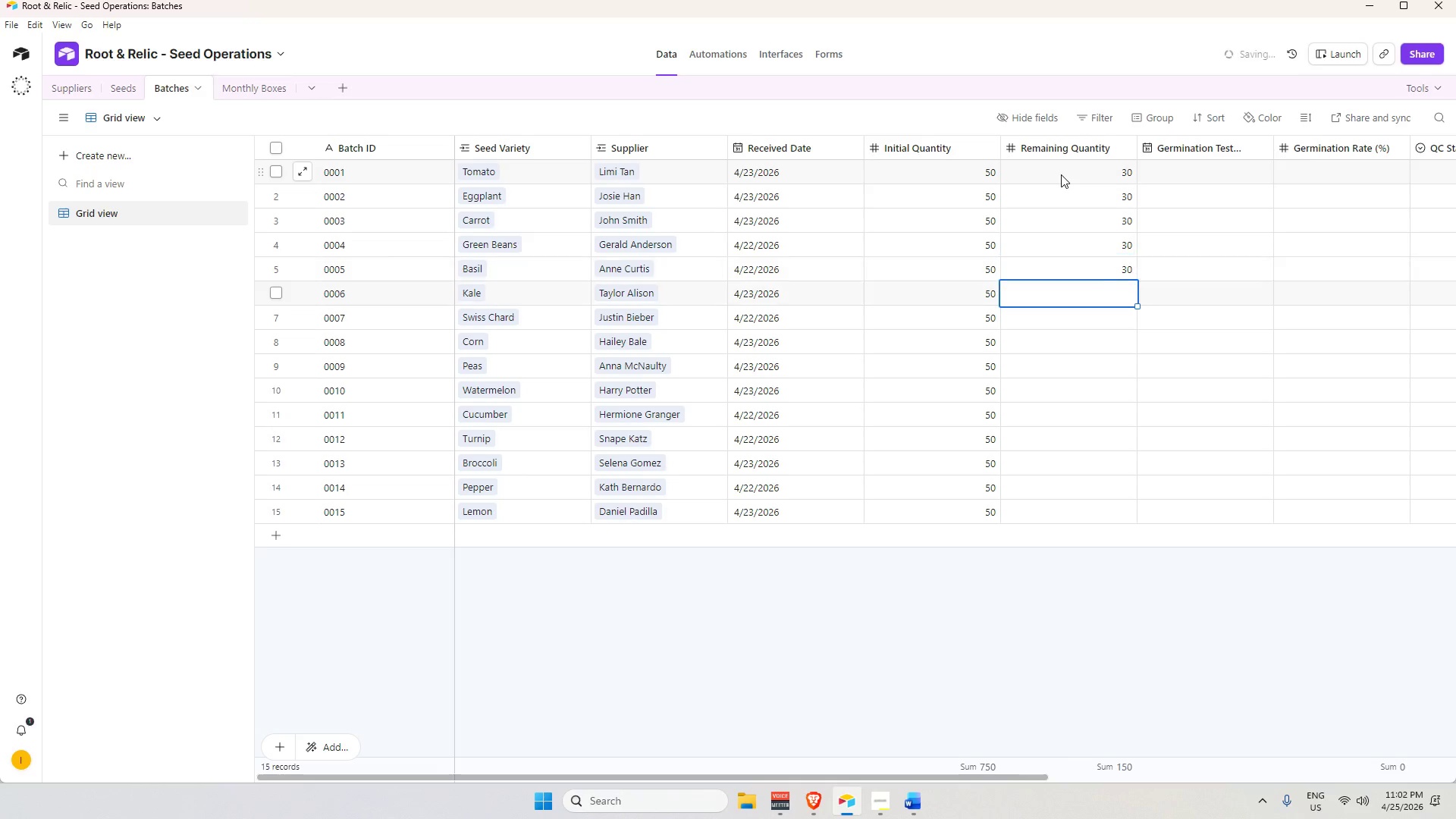 
key(Enter)
 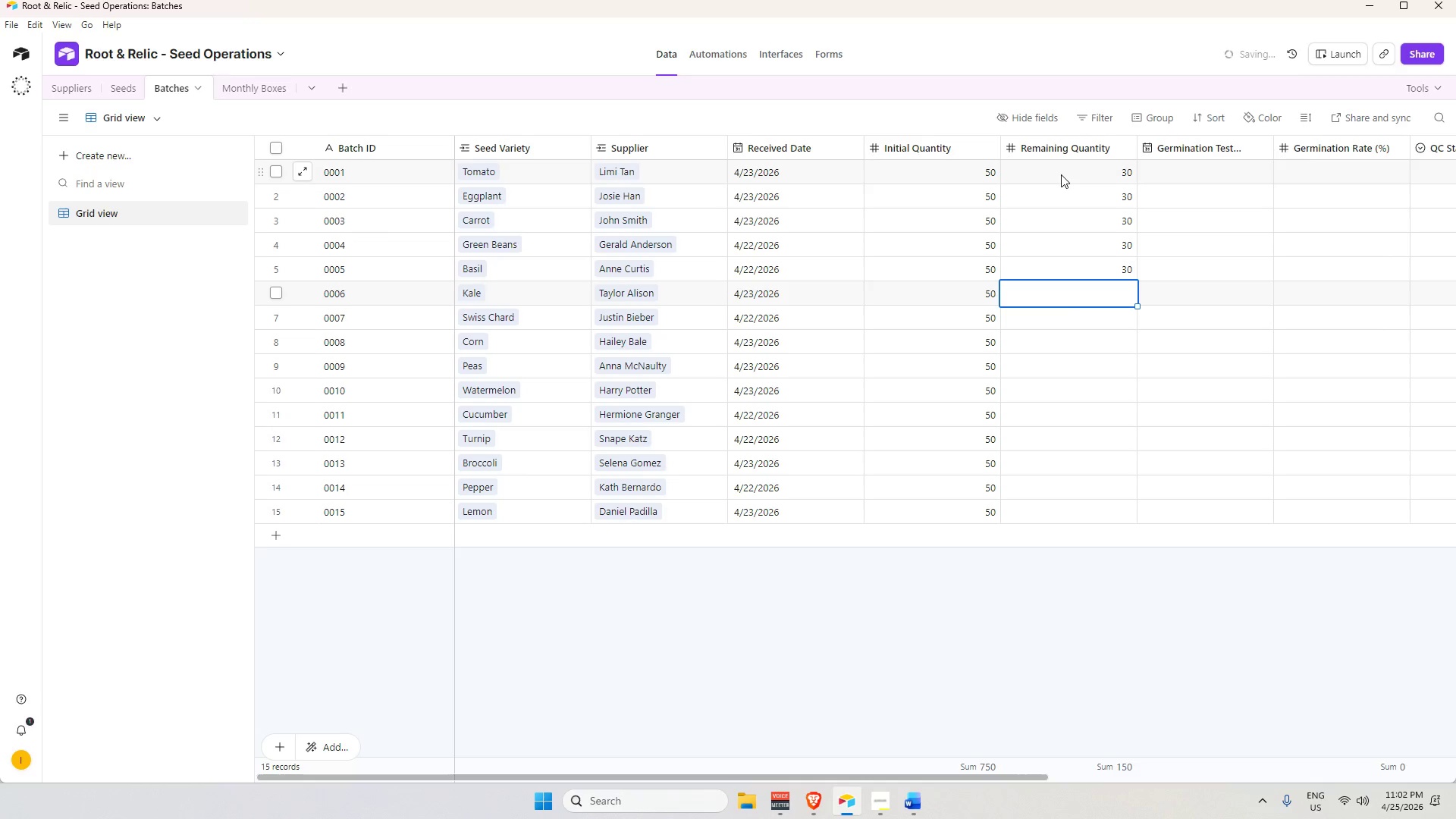 
key(Numpad3)
 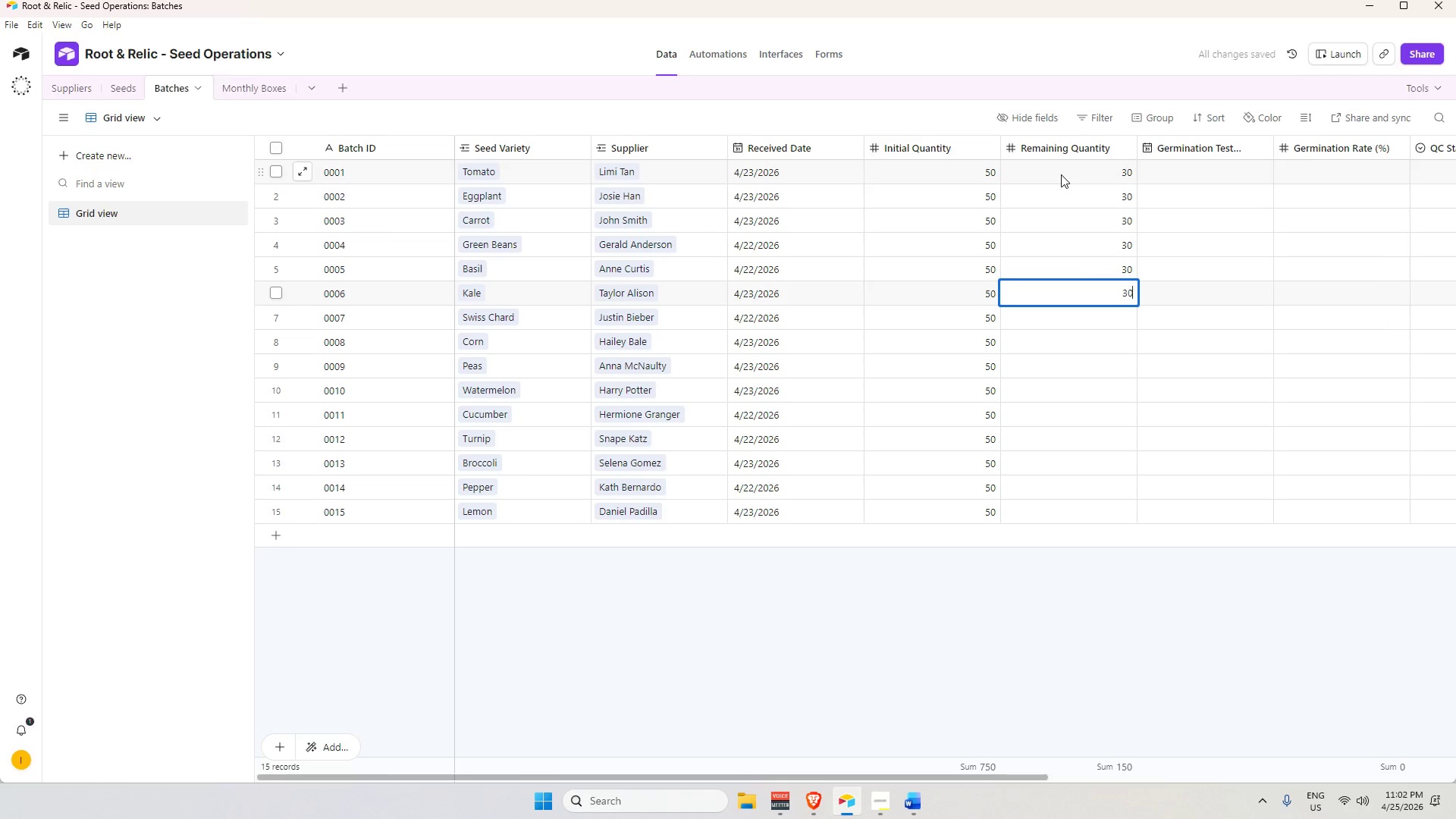 
key(Numpad0)
 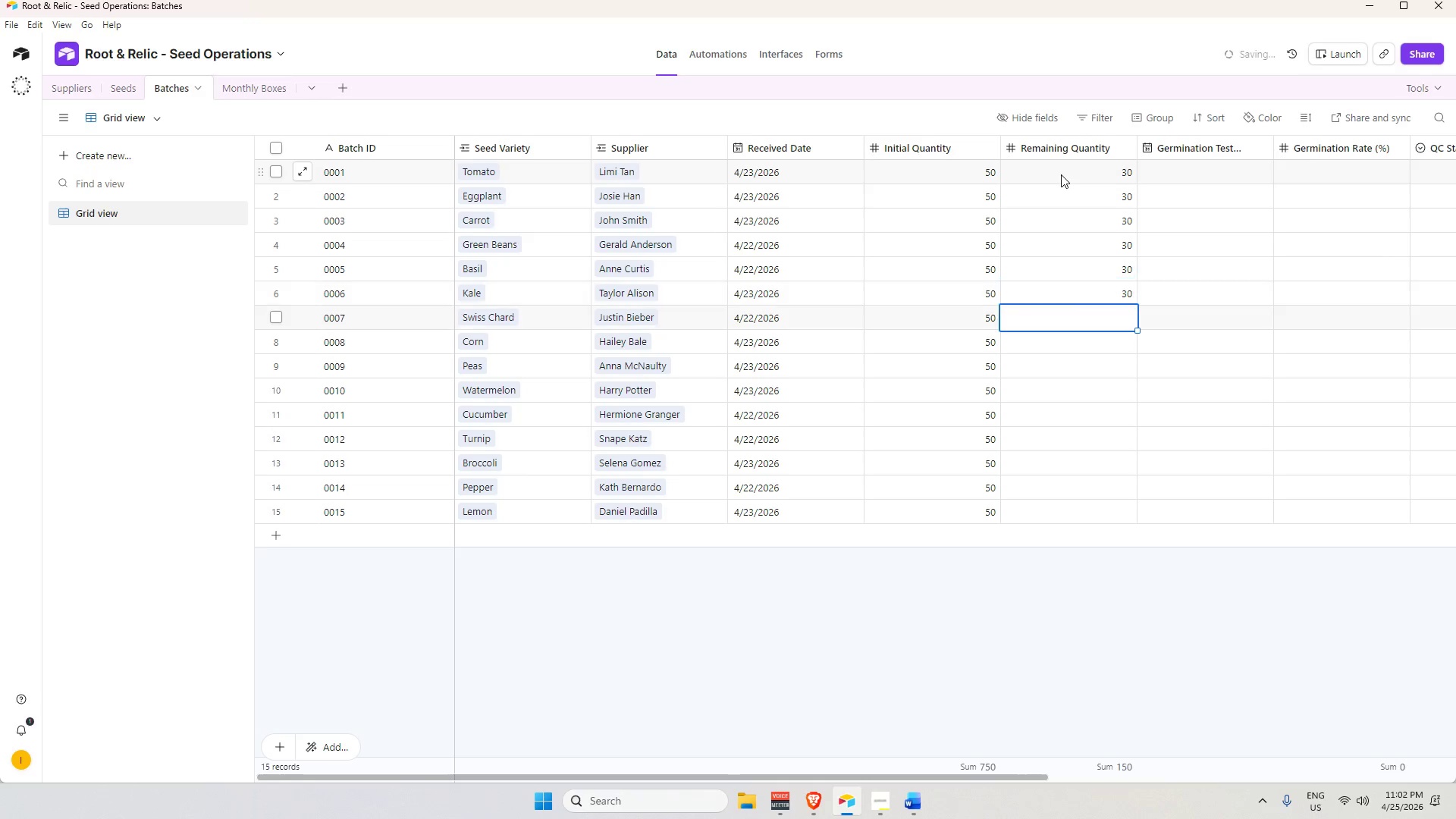 
key(Enter)
 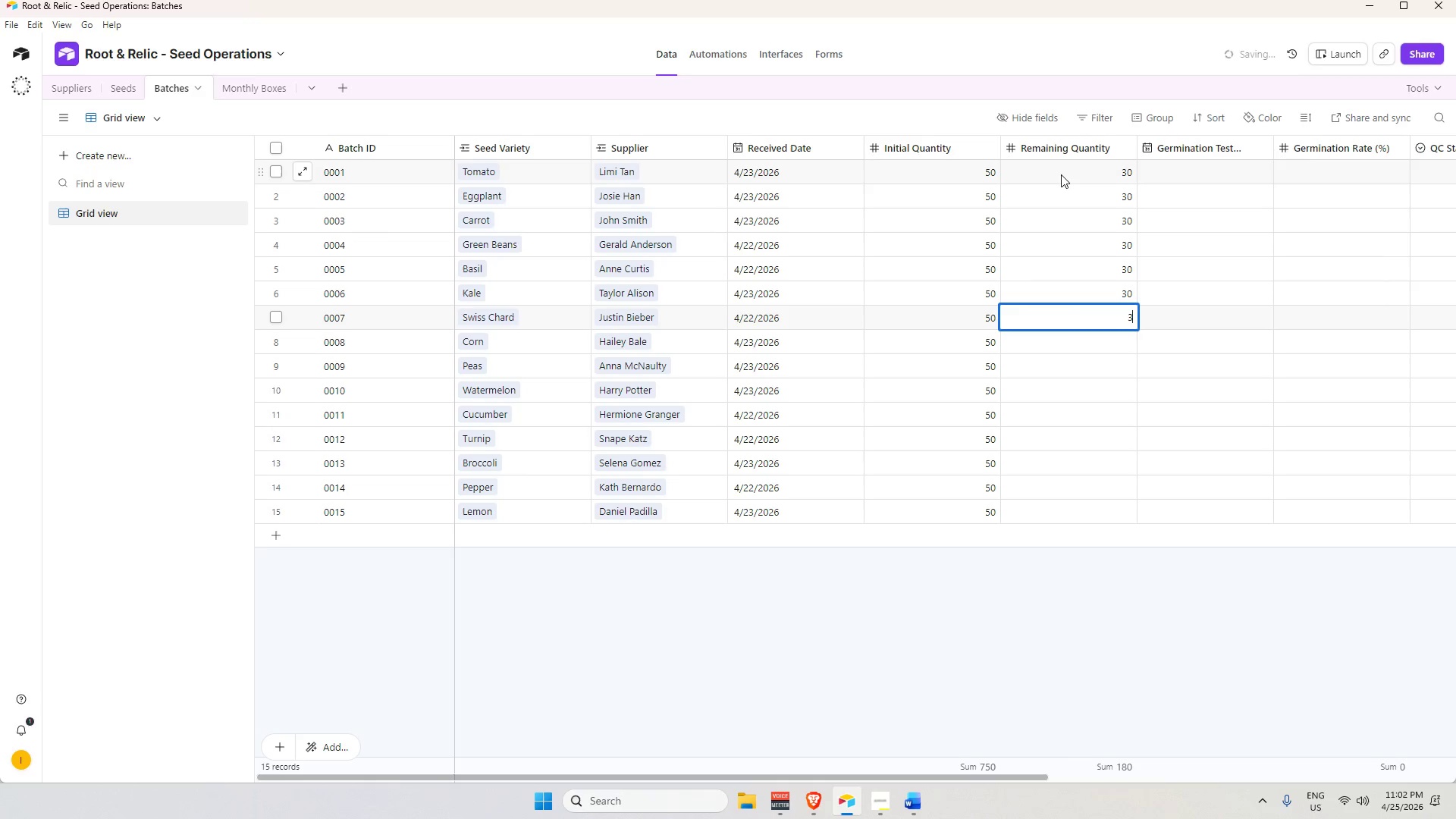 
key(Numpad3)
 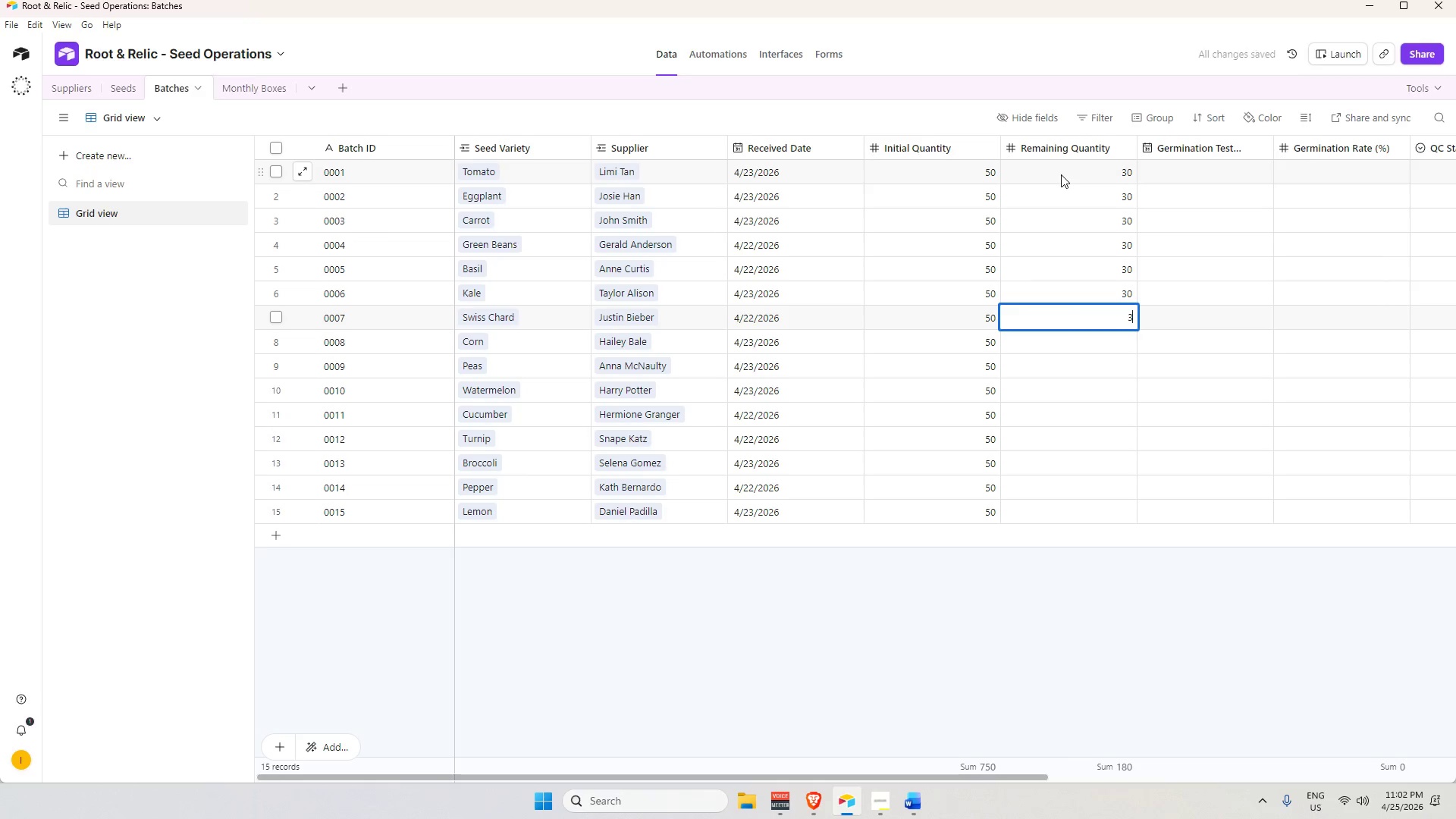 
key(Numpad0)
 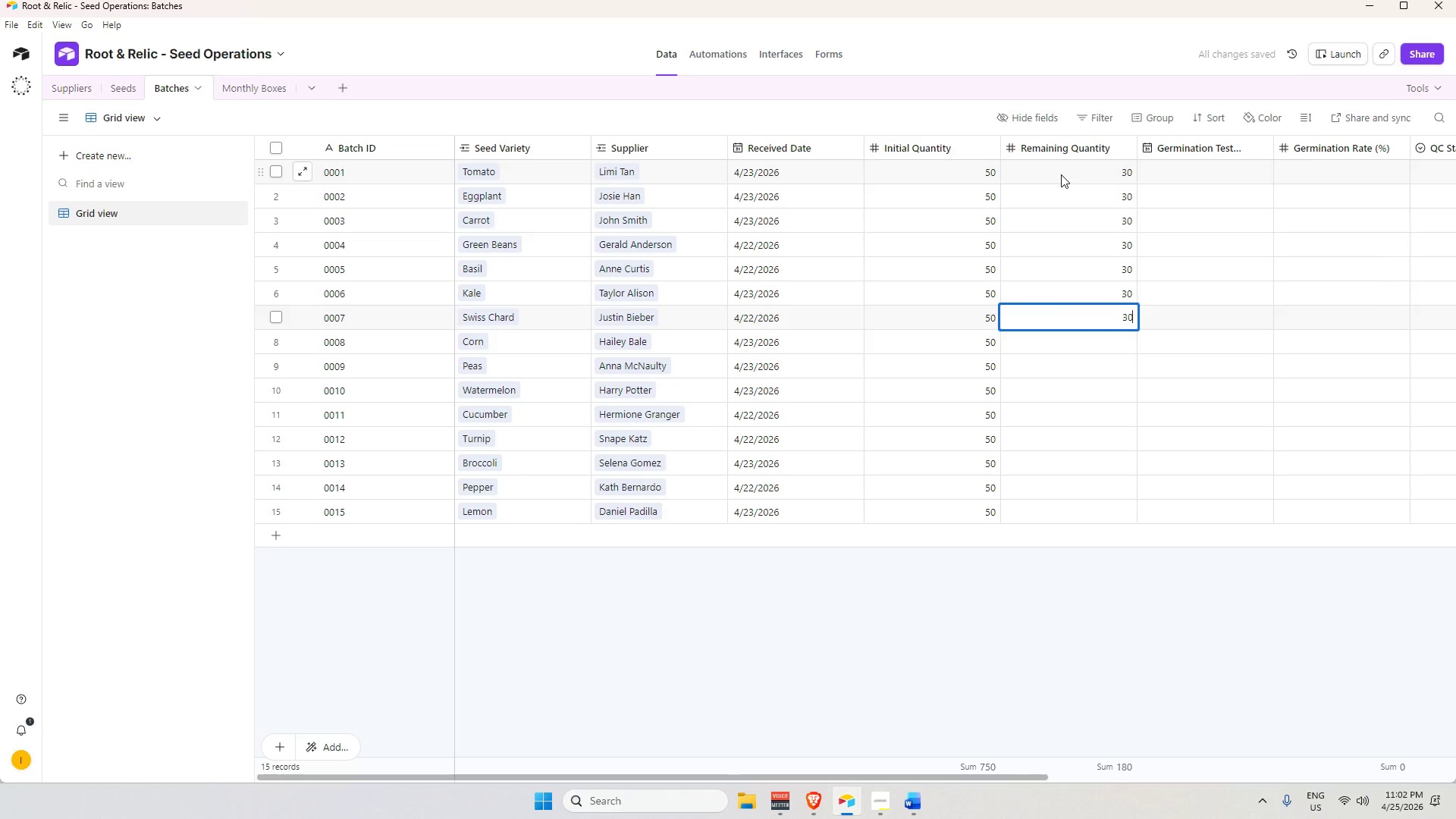 
key(Enter)
 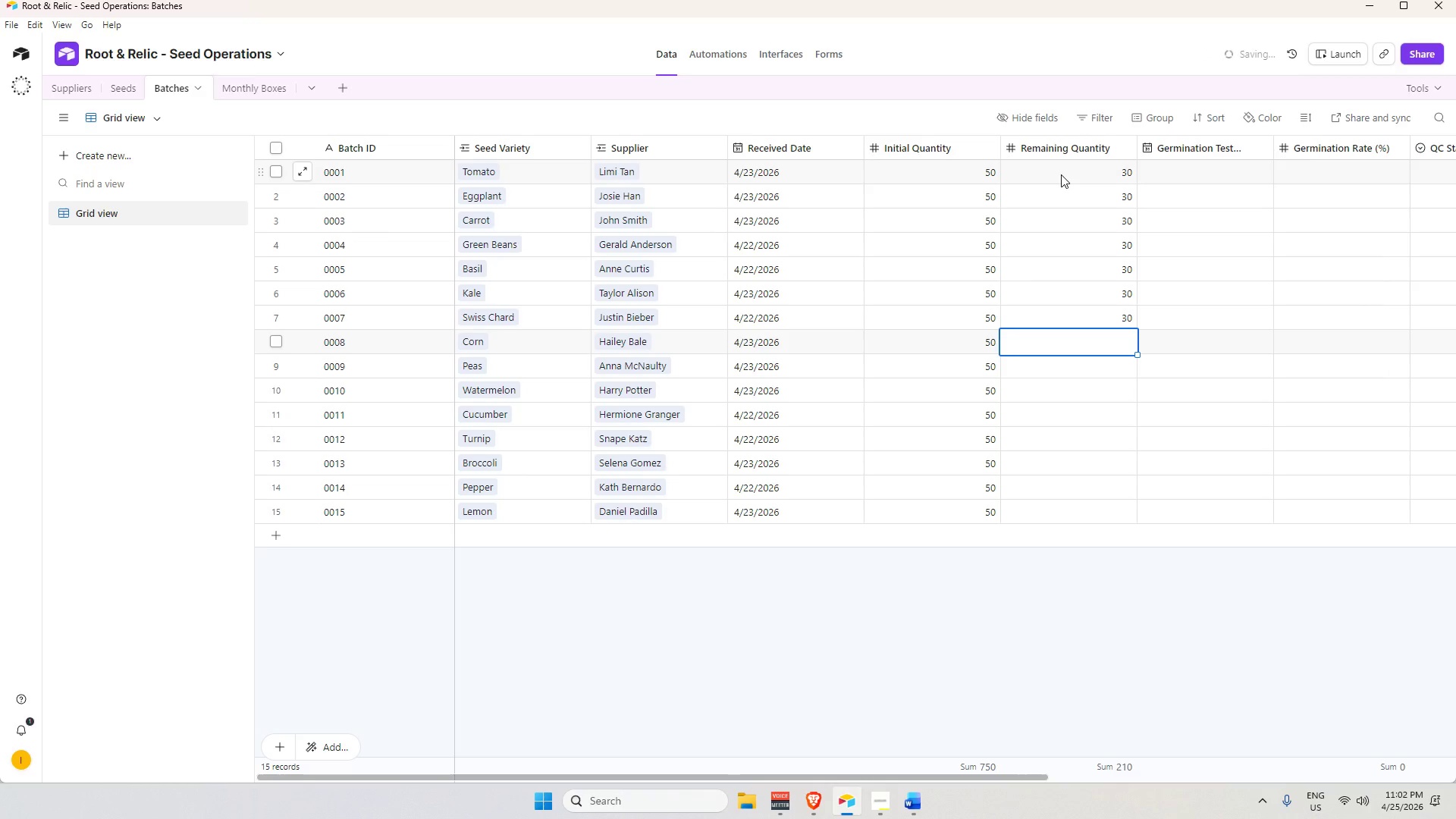 
key(Numpad3)
 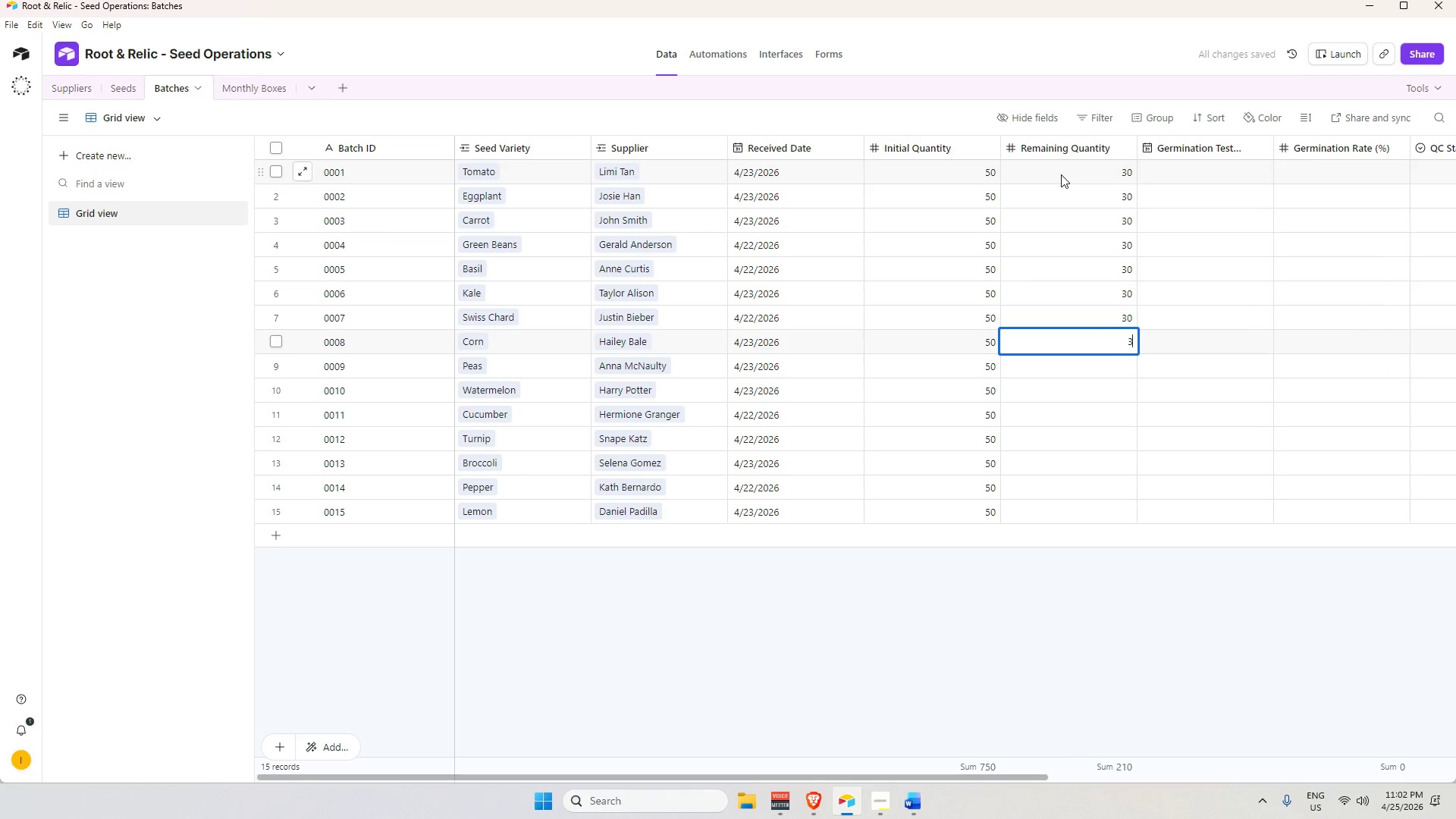 
key(Numpad0)
 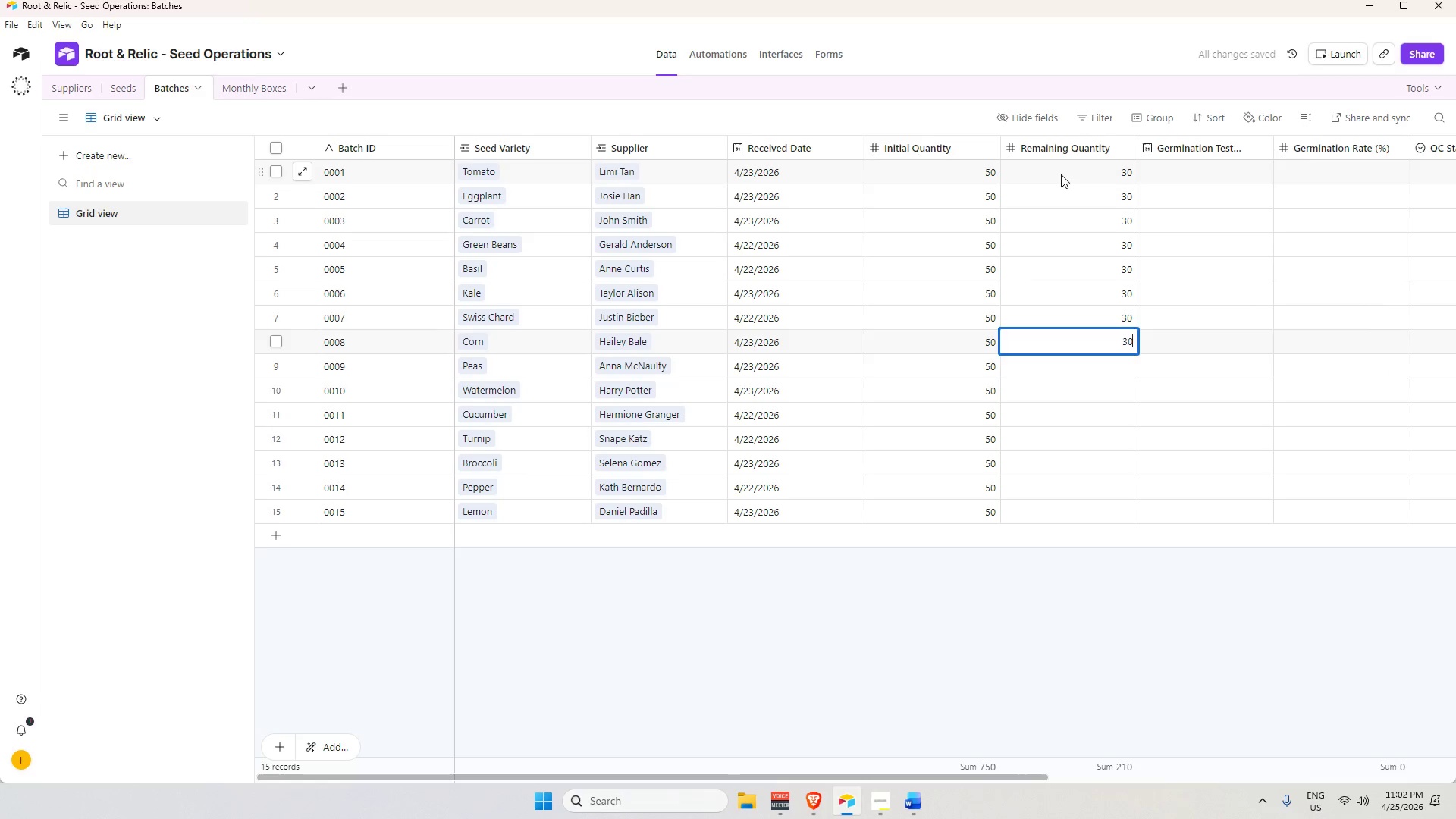 
key(Enter)
 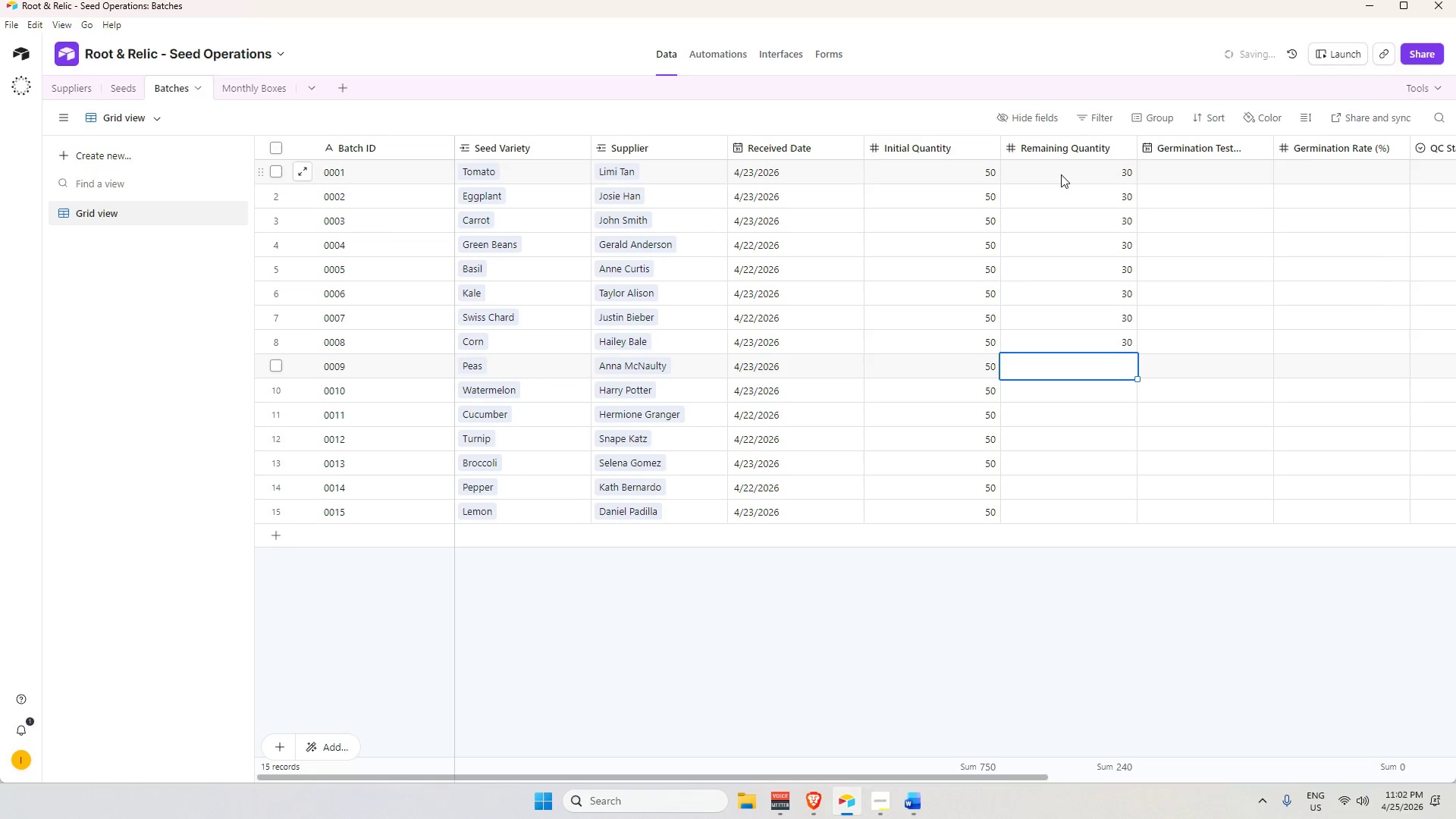 
key(Numpad3)
 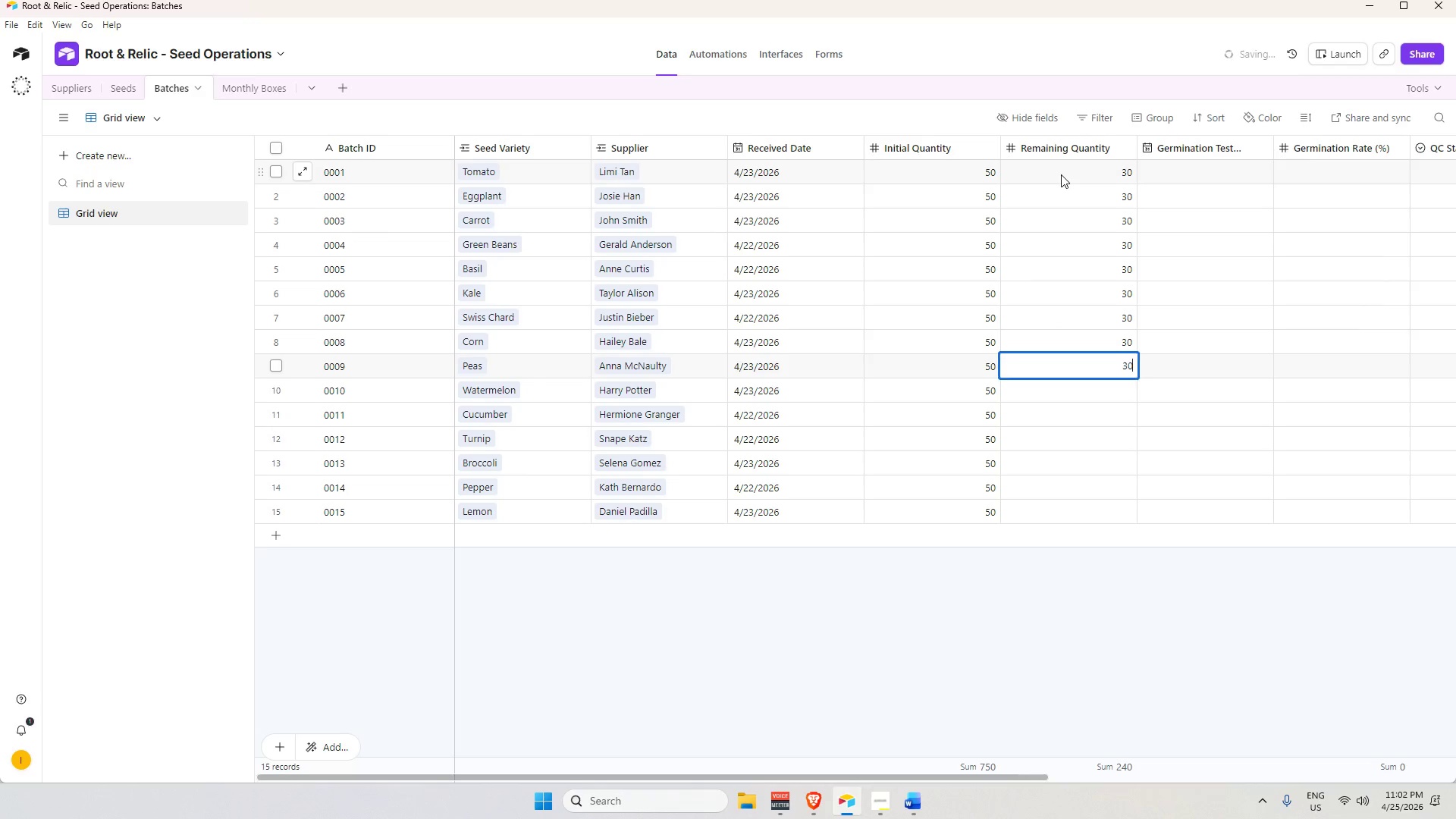 
key(Numpad0)
 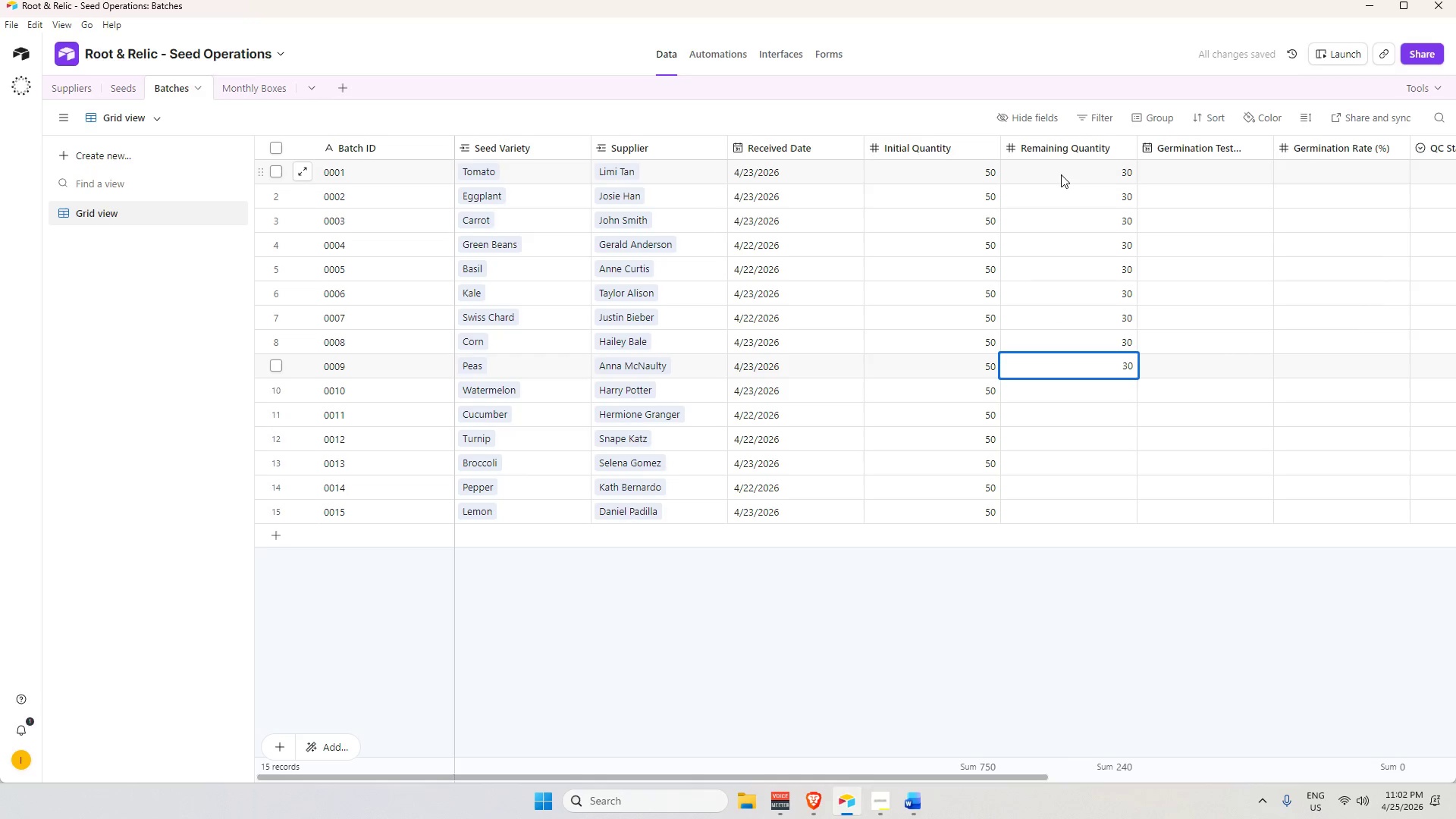 
key(Enter)
 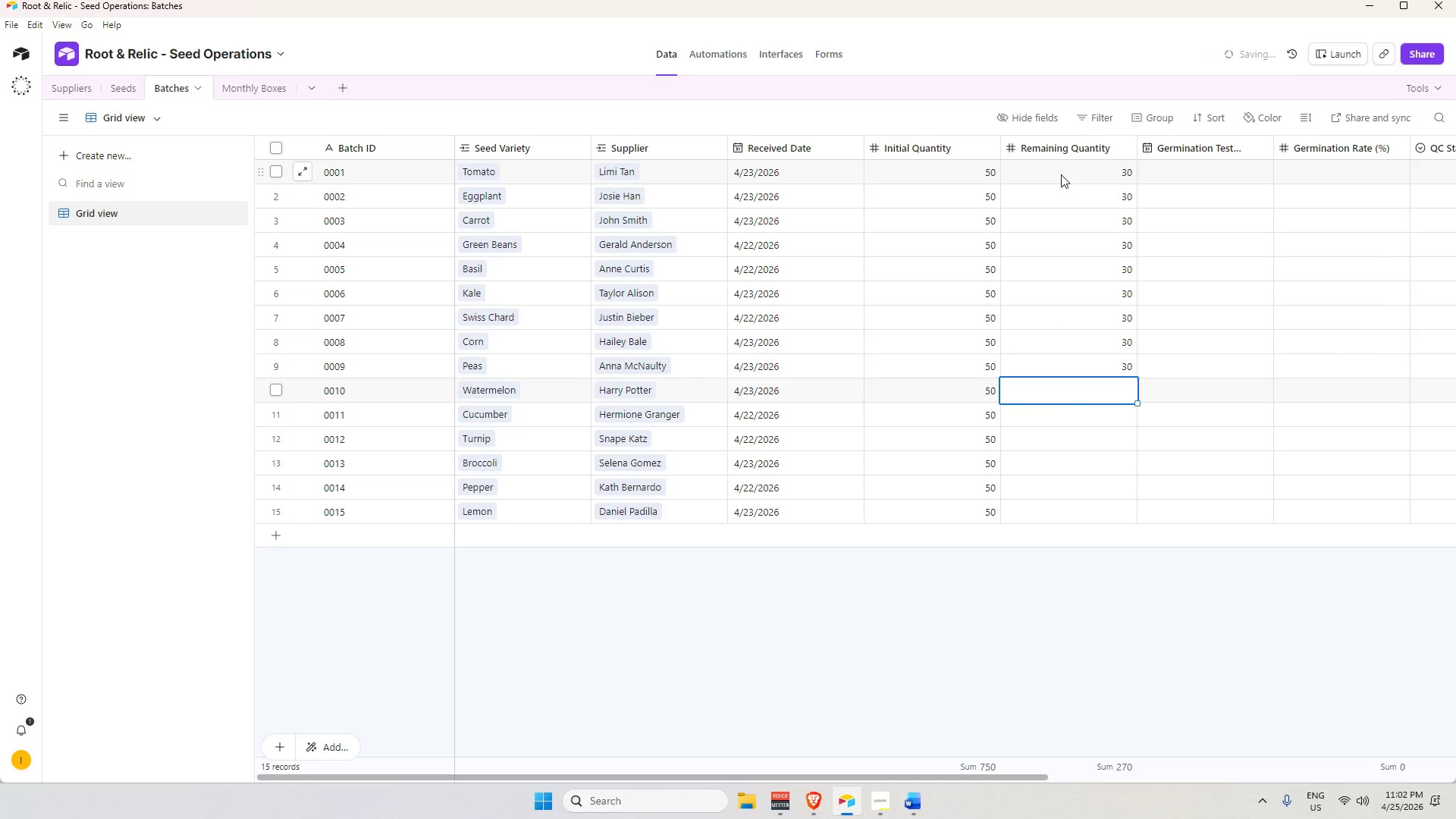 
key(Numpad3)
 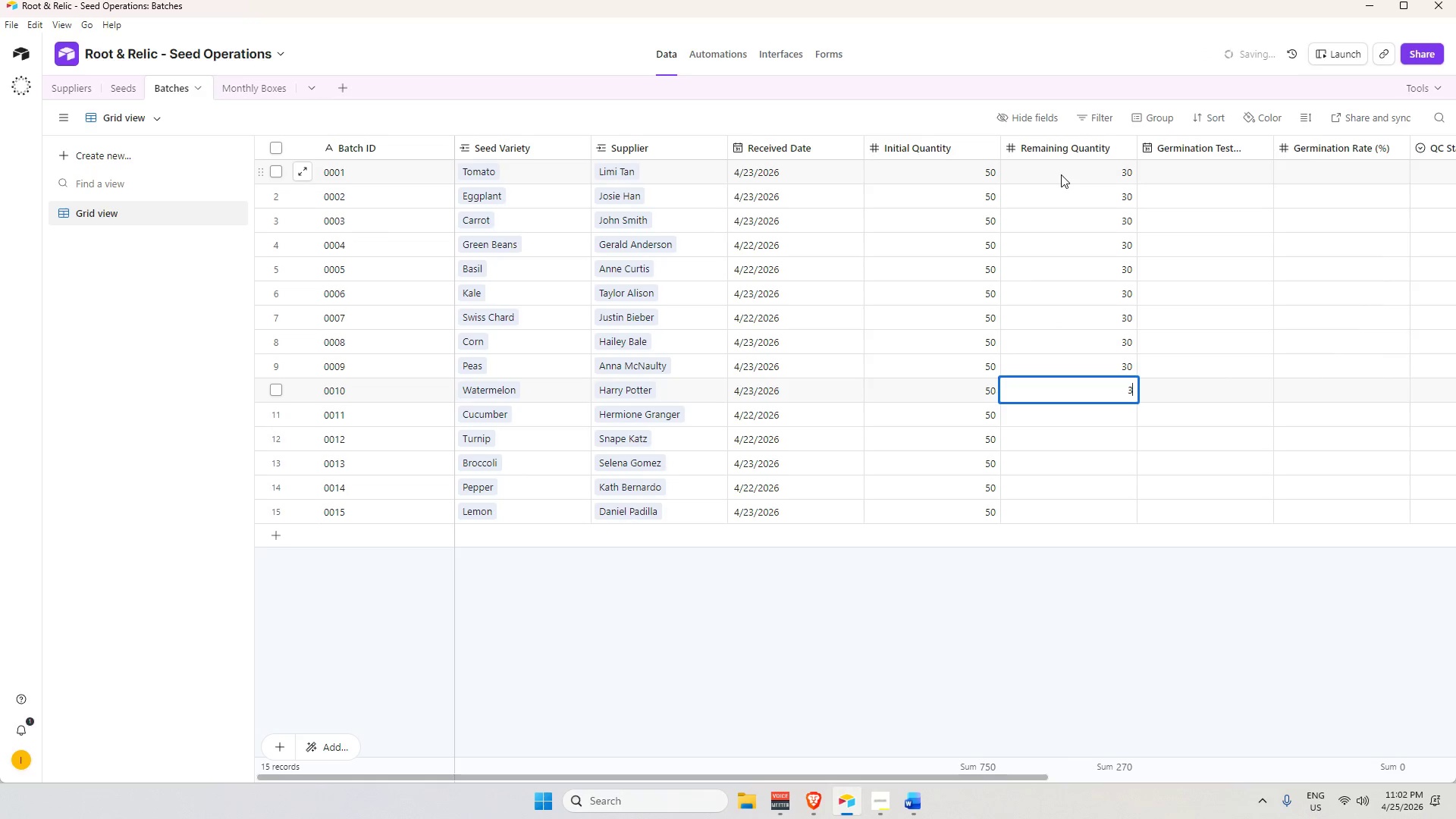 
key(Numpad0)
 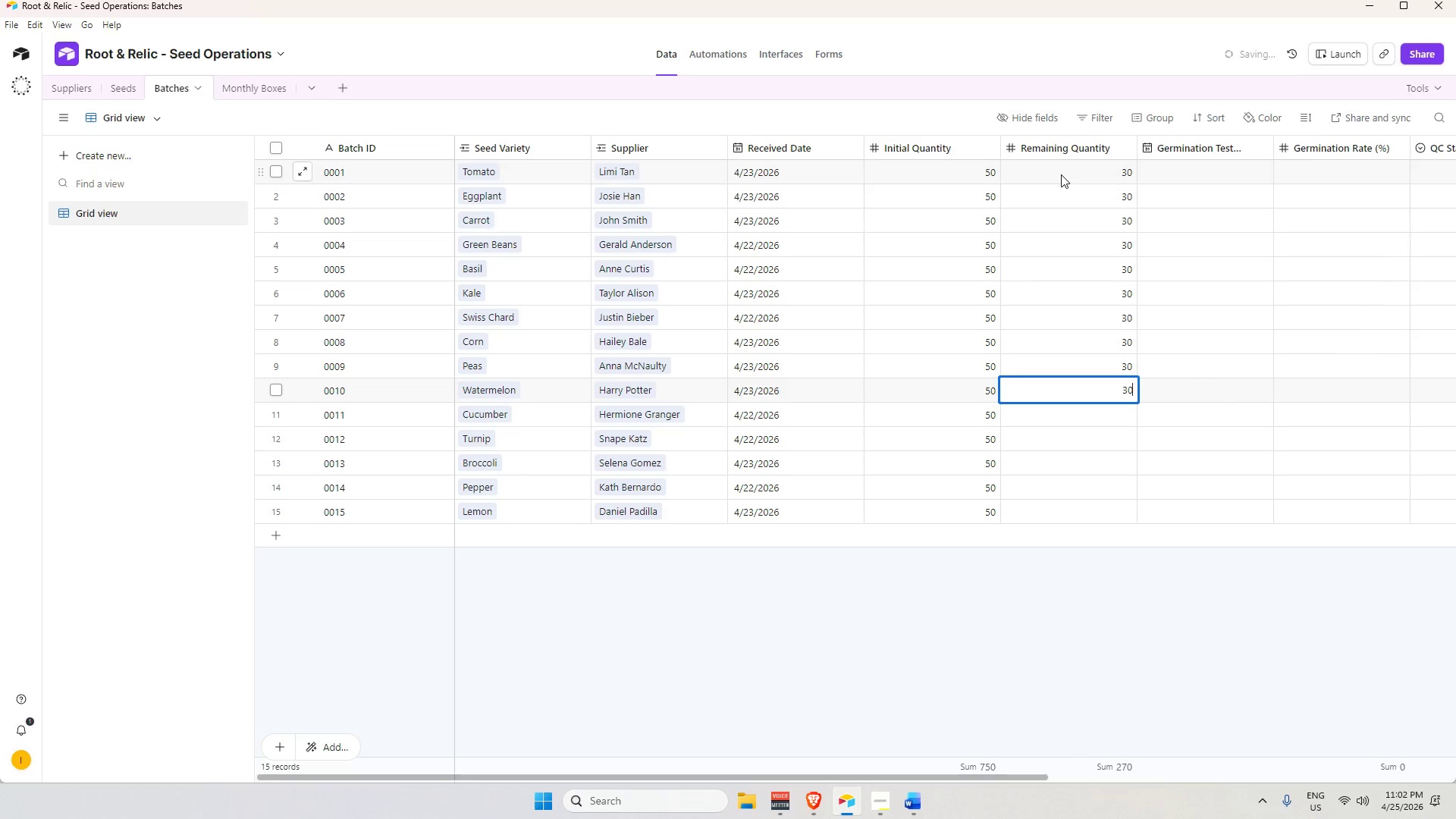 
key(Enter)
 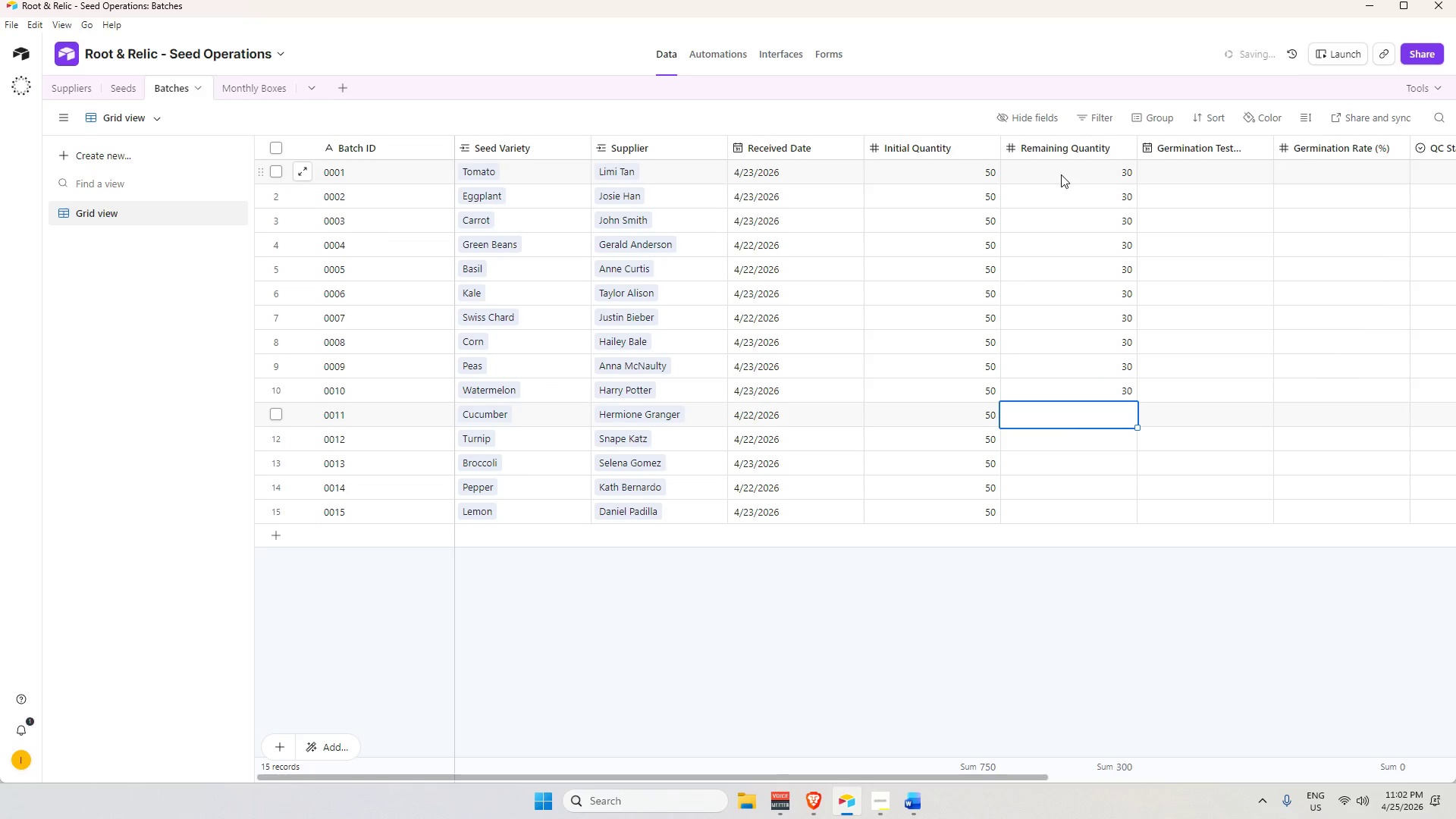 
key(Numpad3)
 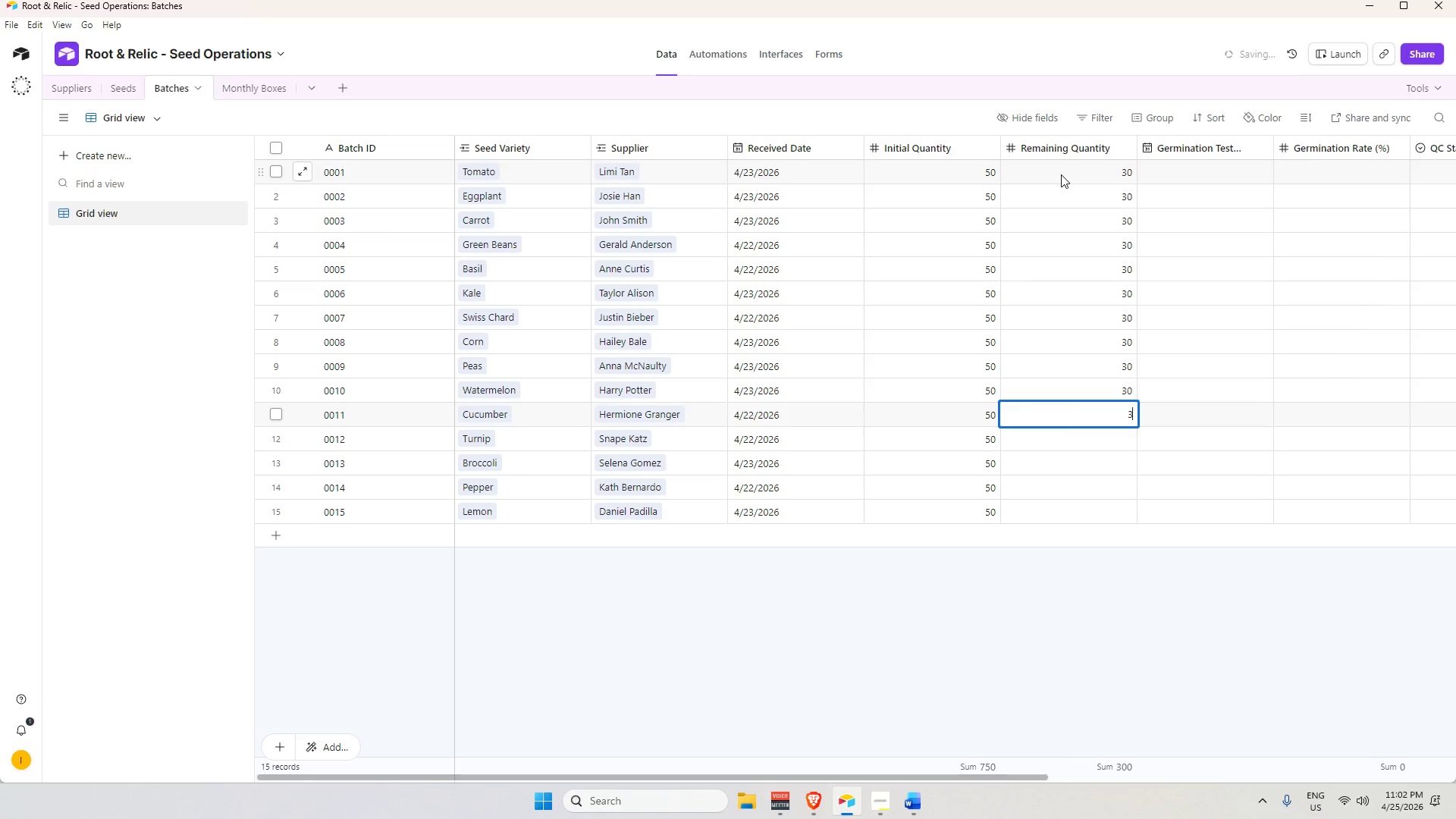 
key(Numpad0)
 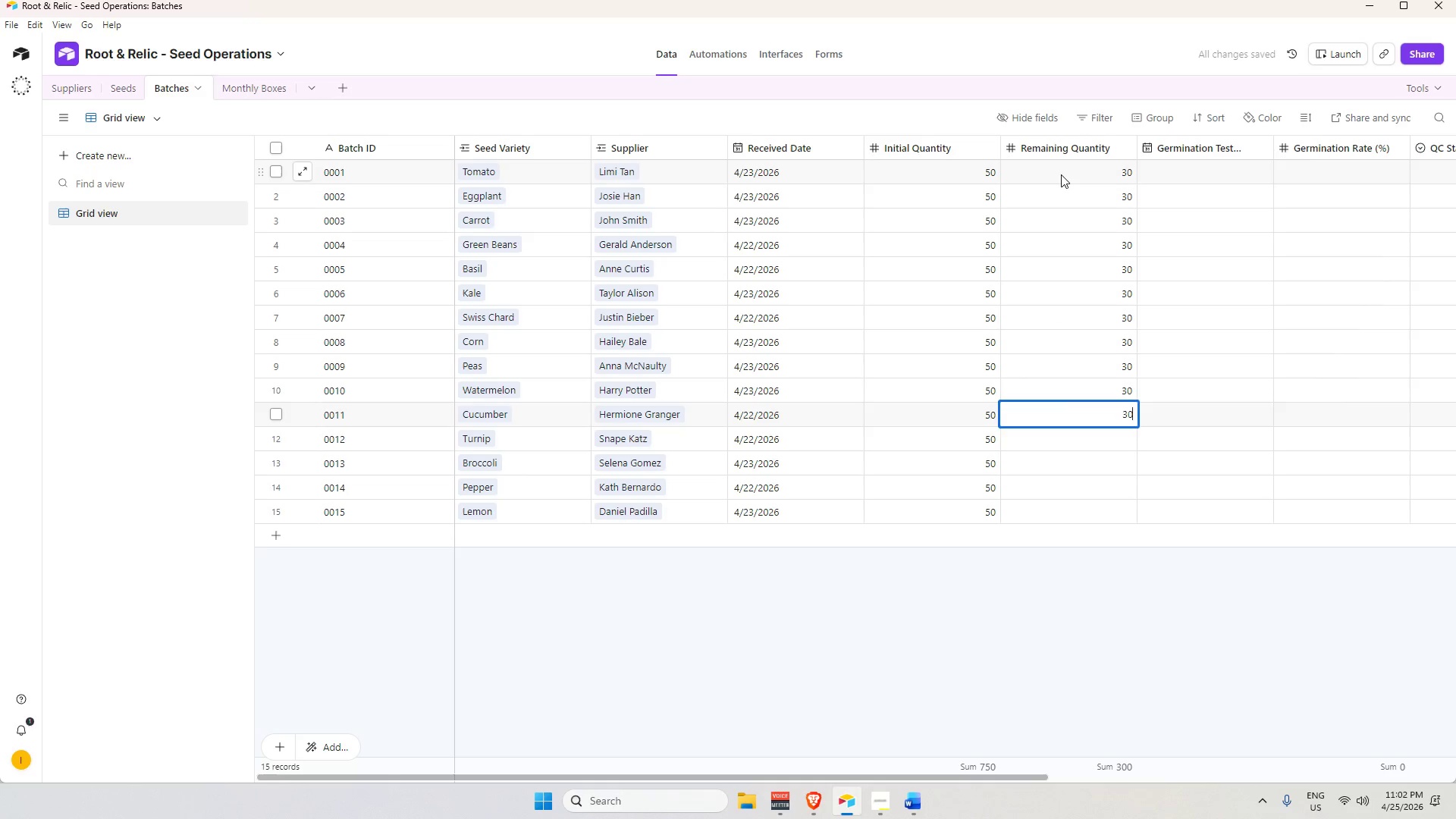 
key(Enter)
 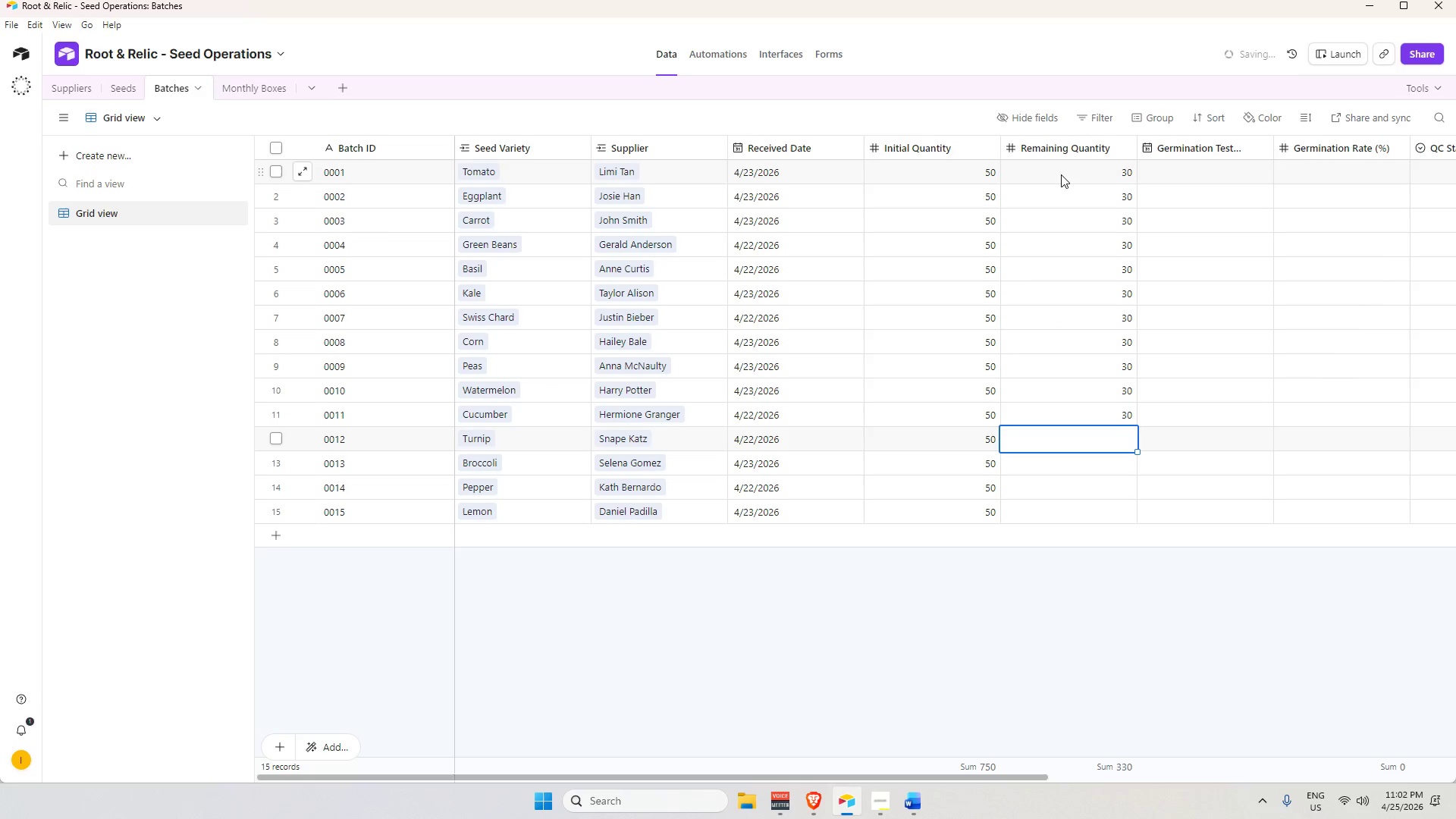 
key(Numpad3)
 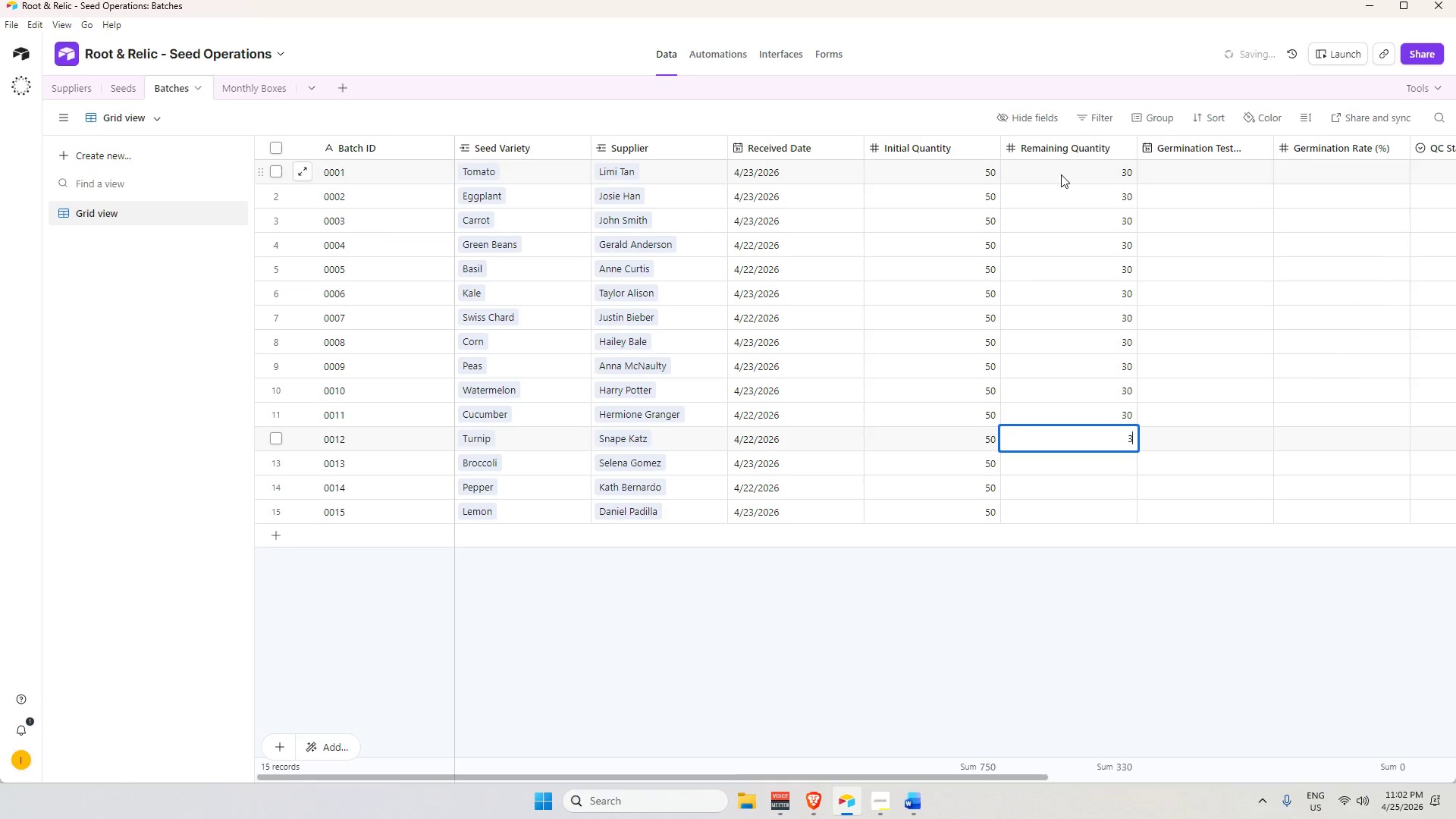 
key(Numpad0)
 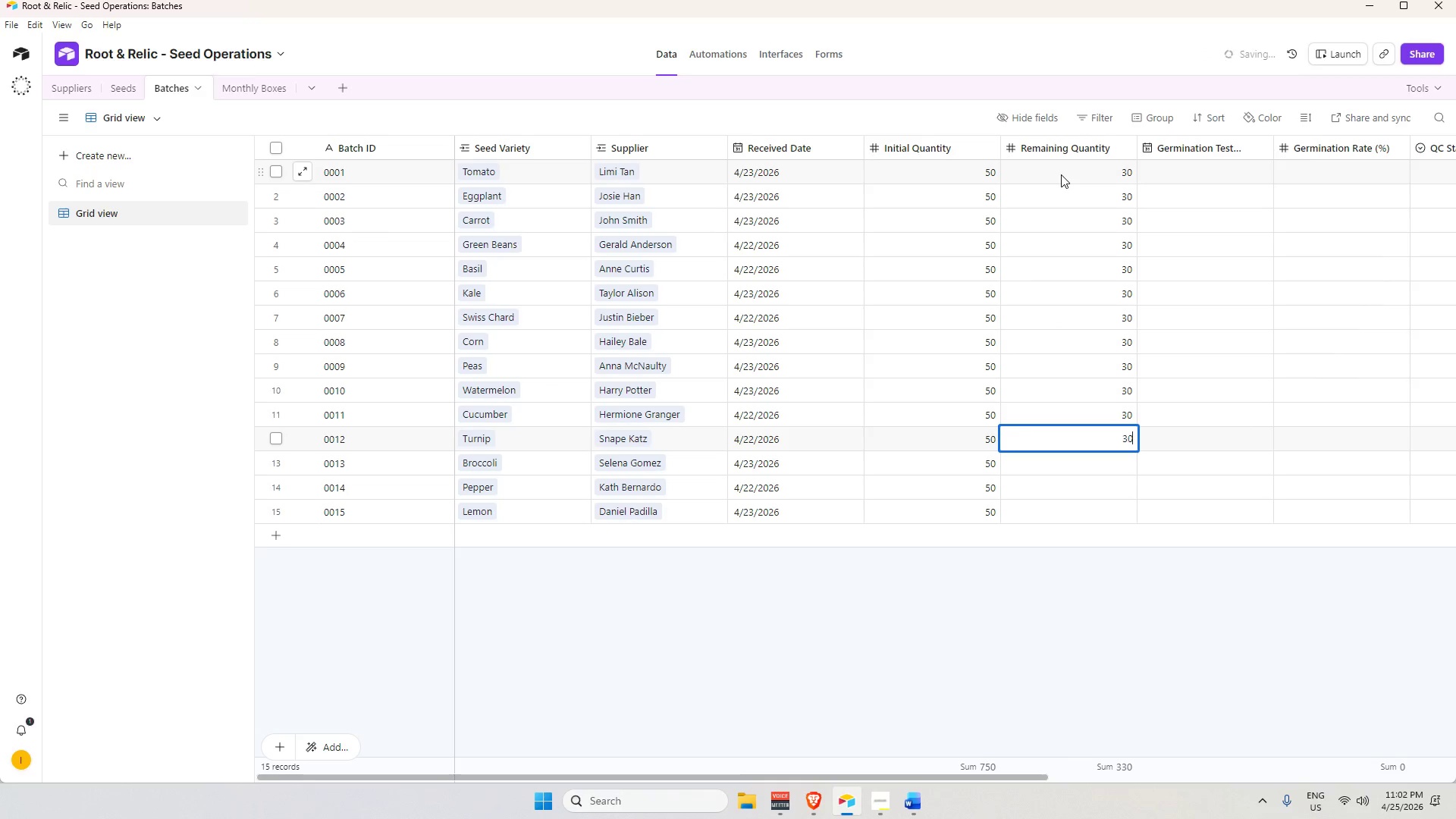 
key(Enter)
 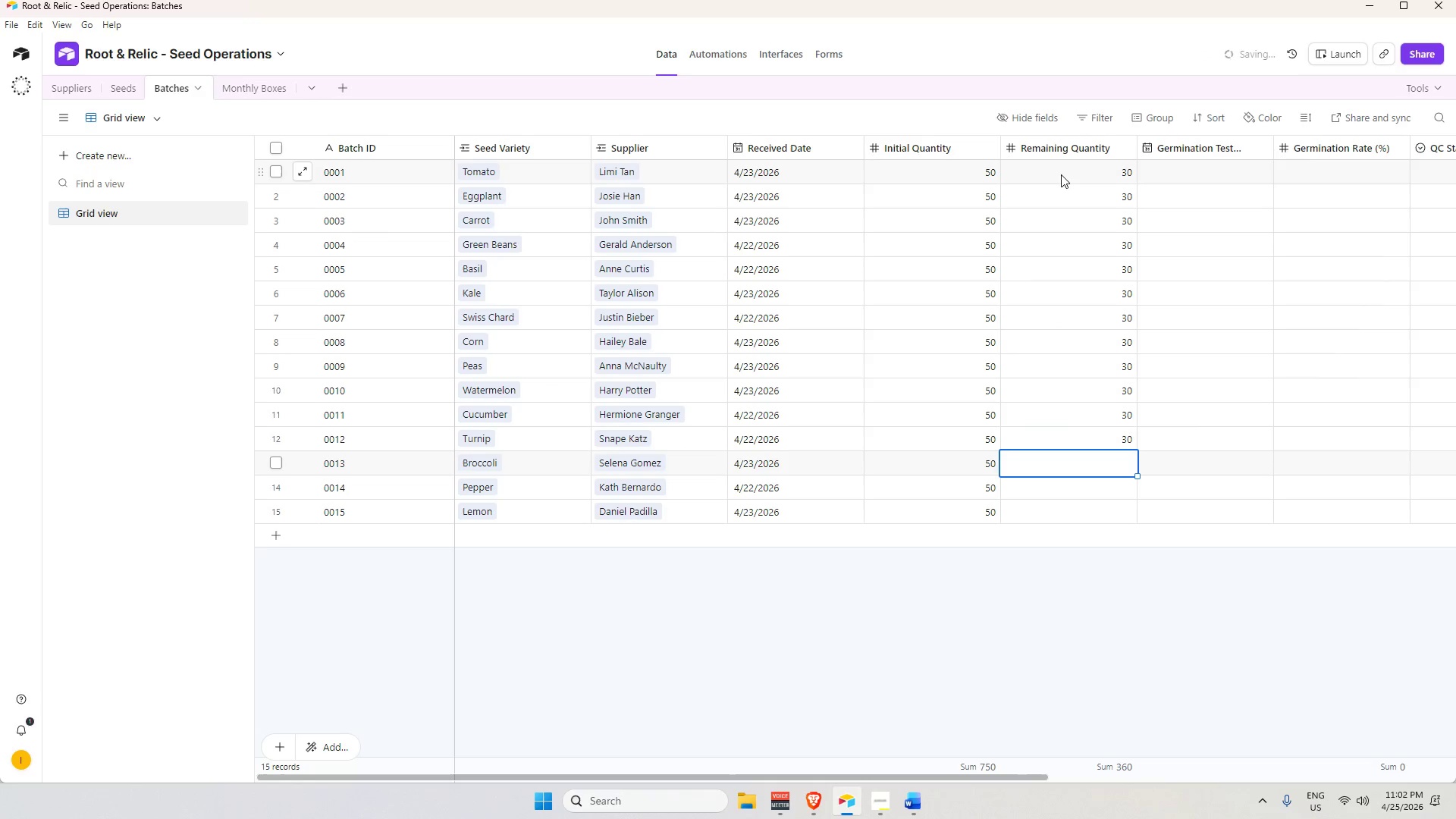 
key(Numpad3)
 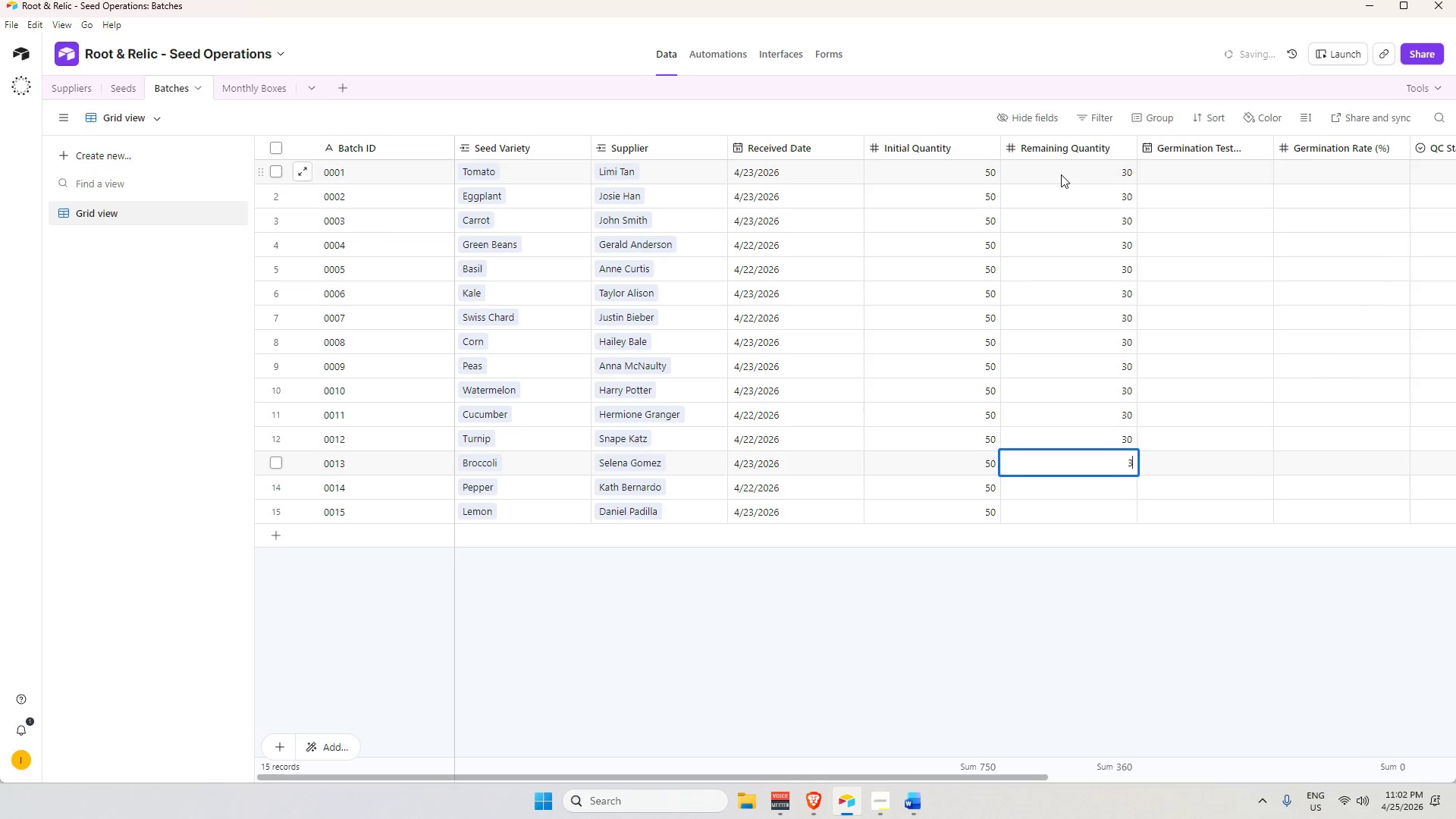 
key(Numpad0)
 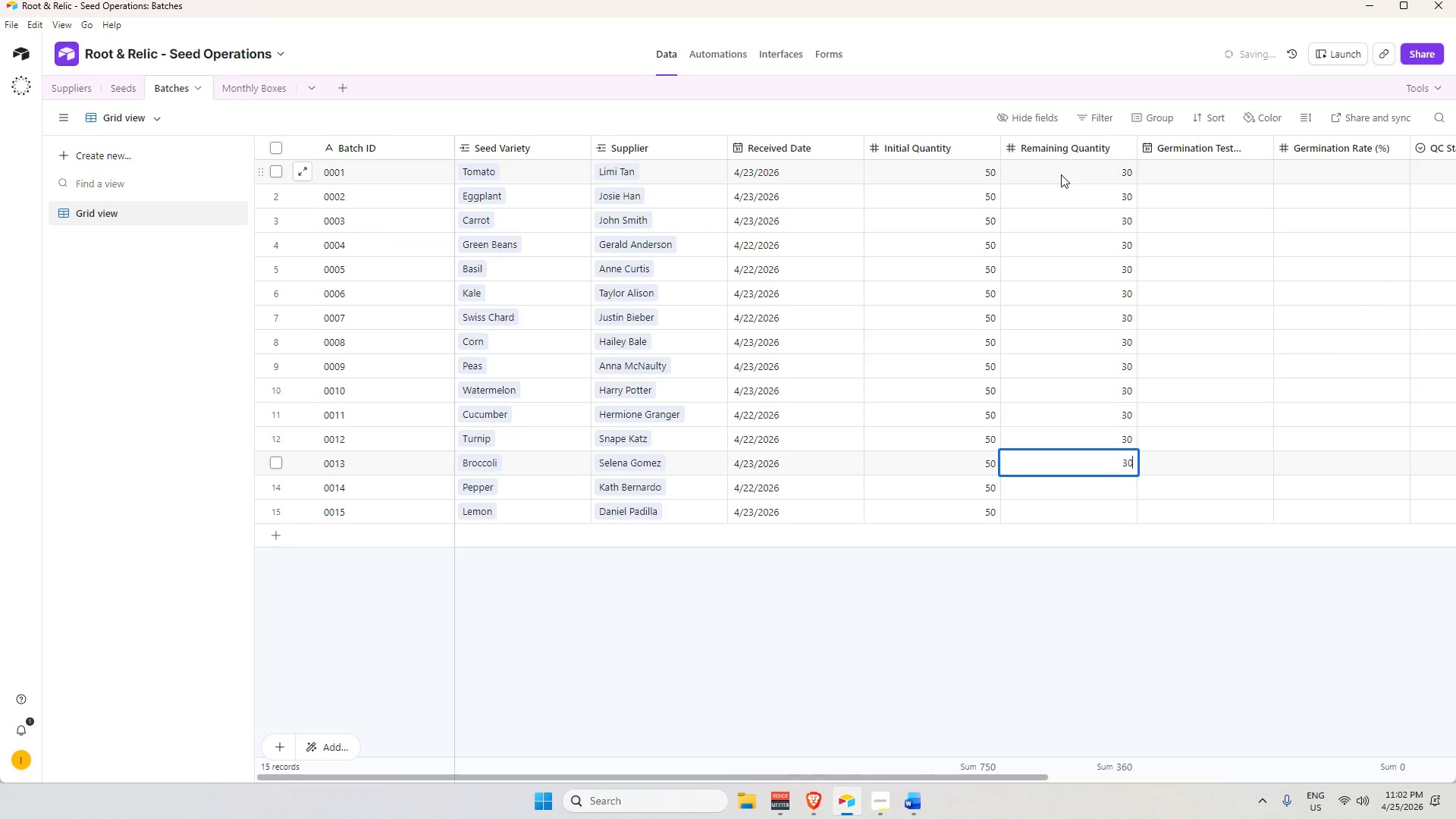 
key(Enter)
 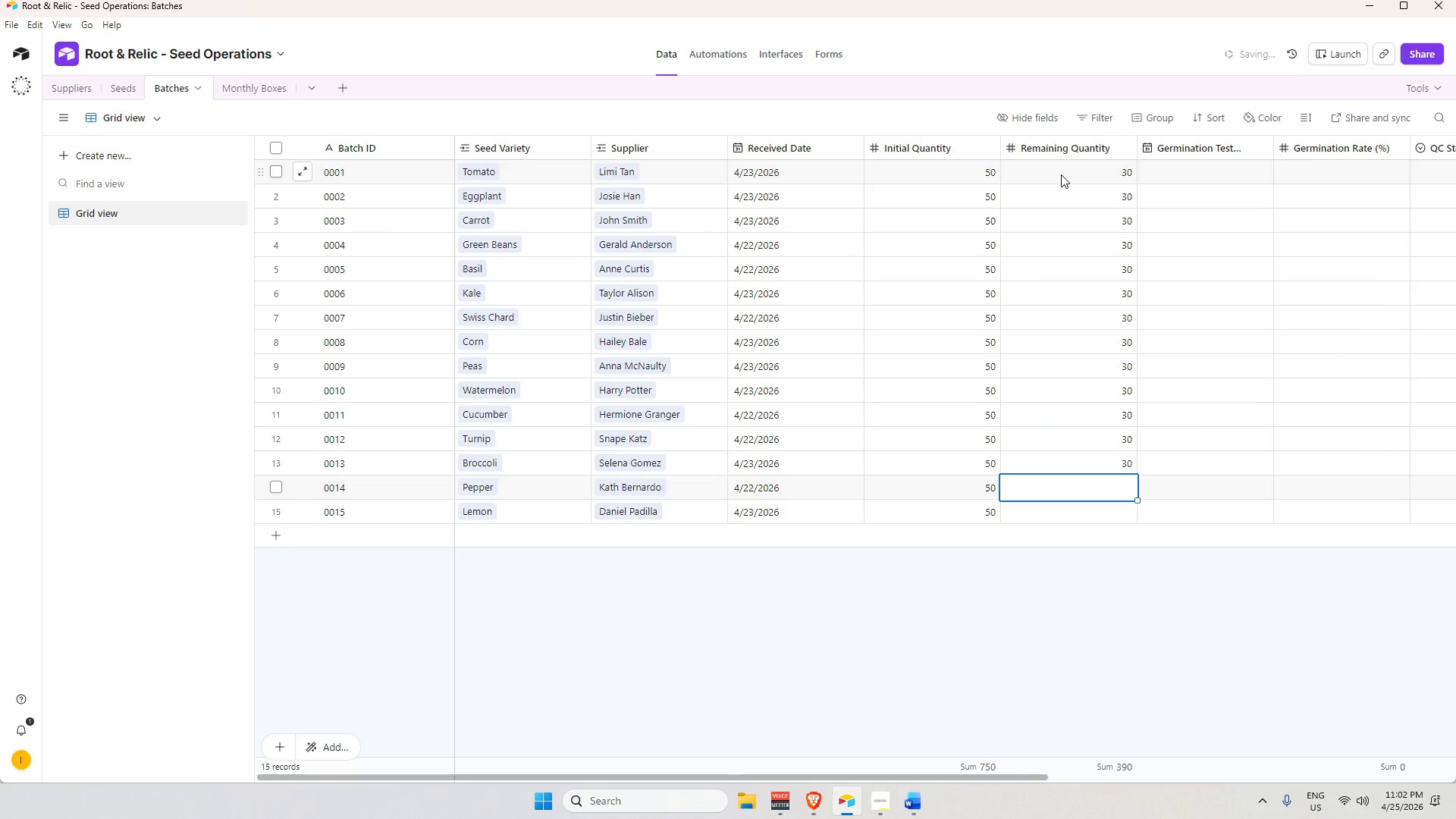 
key(Numpad3)
 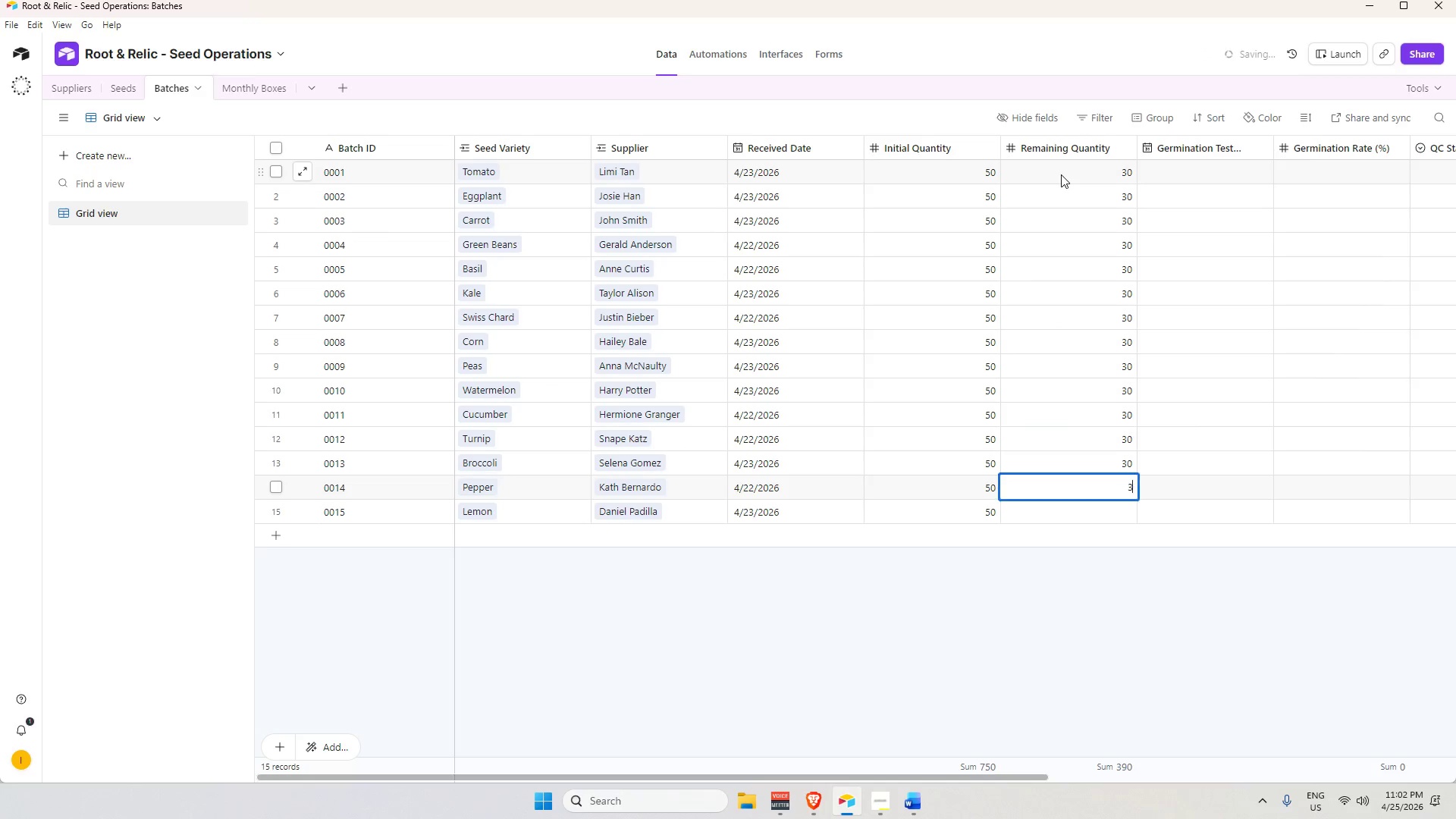 
key(Numpad0)
 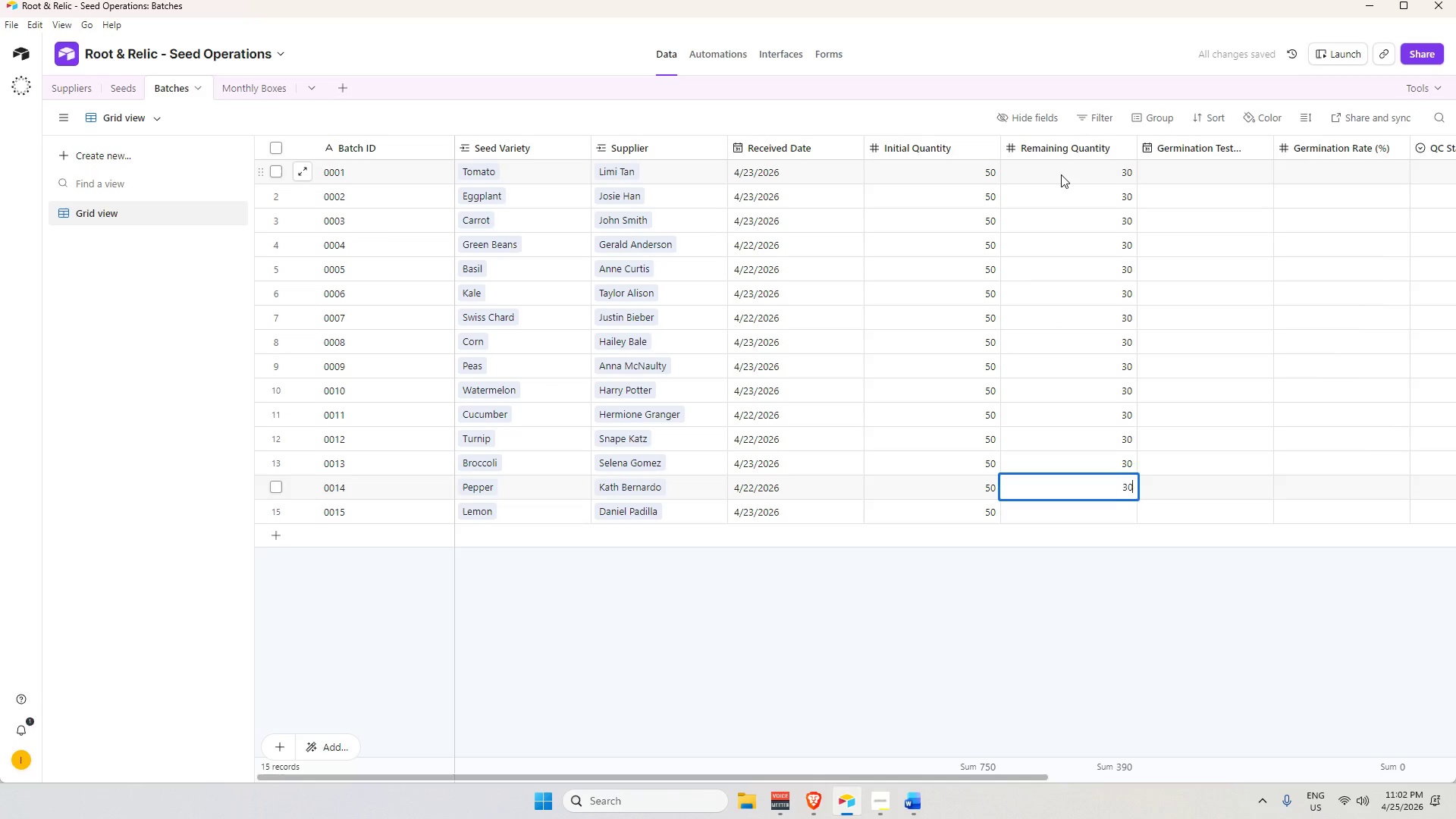 
key(Enter)
 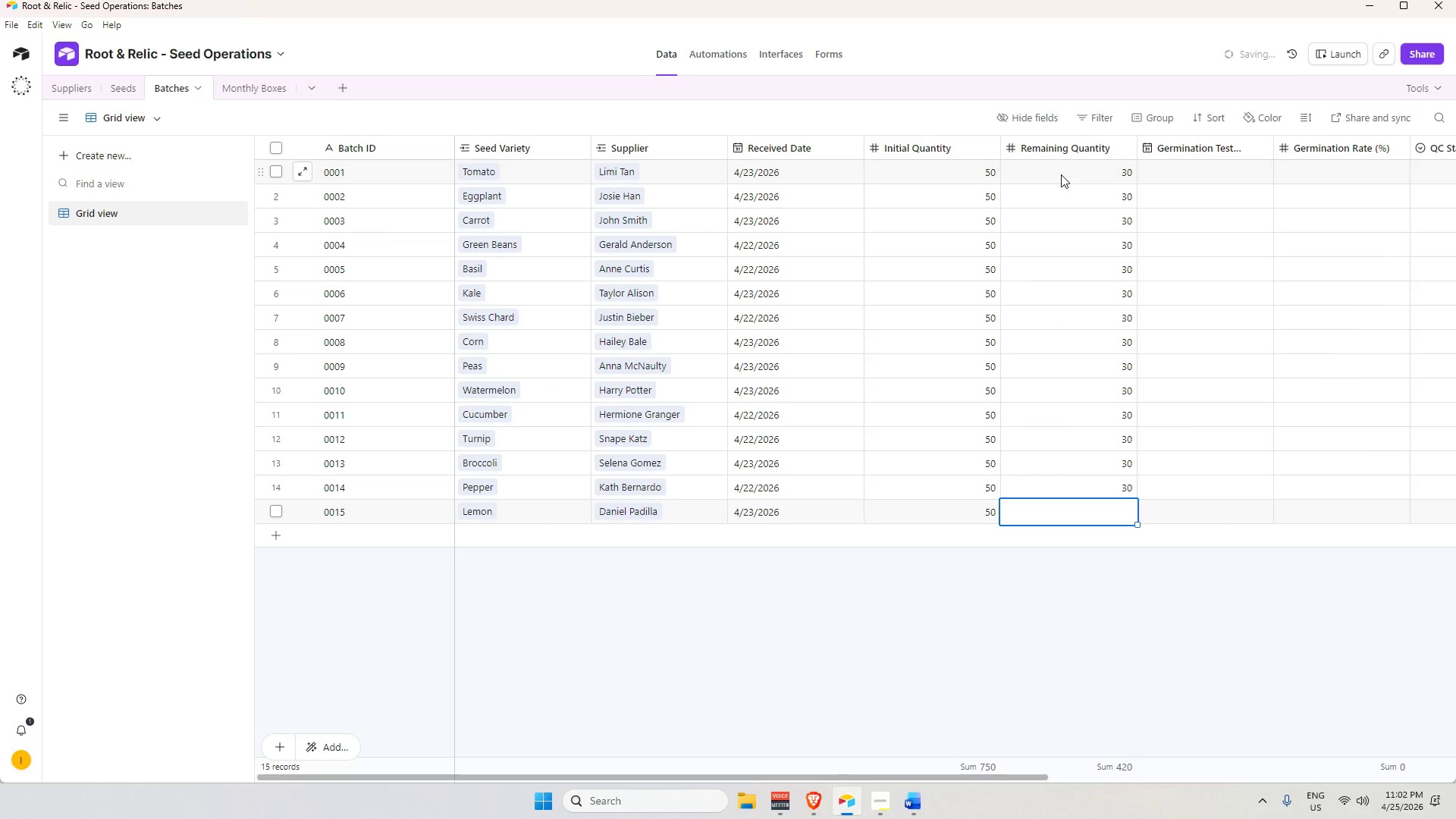 
key(Numpad3)
 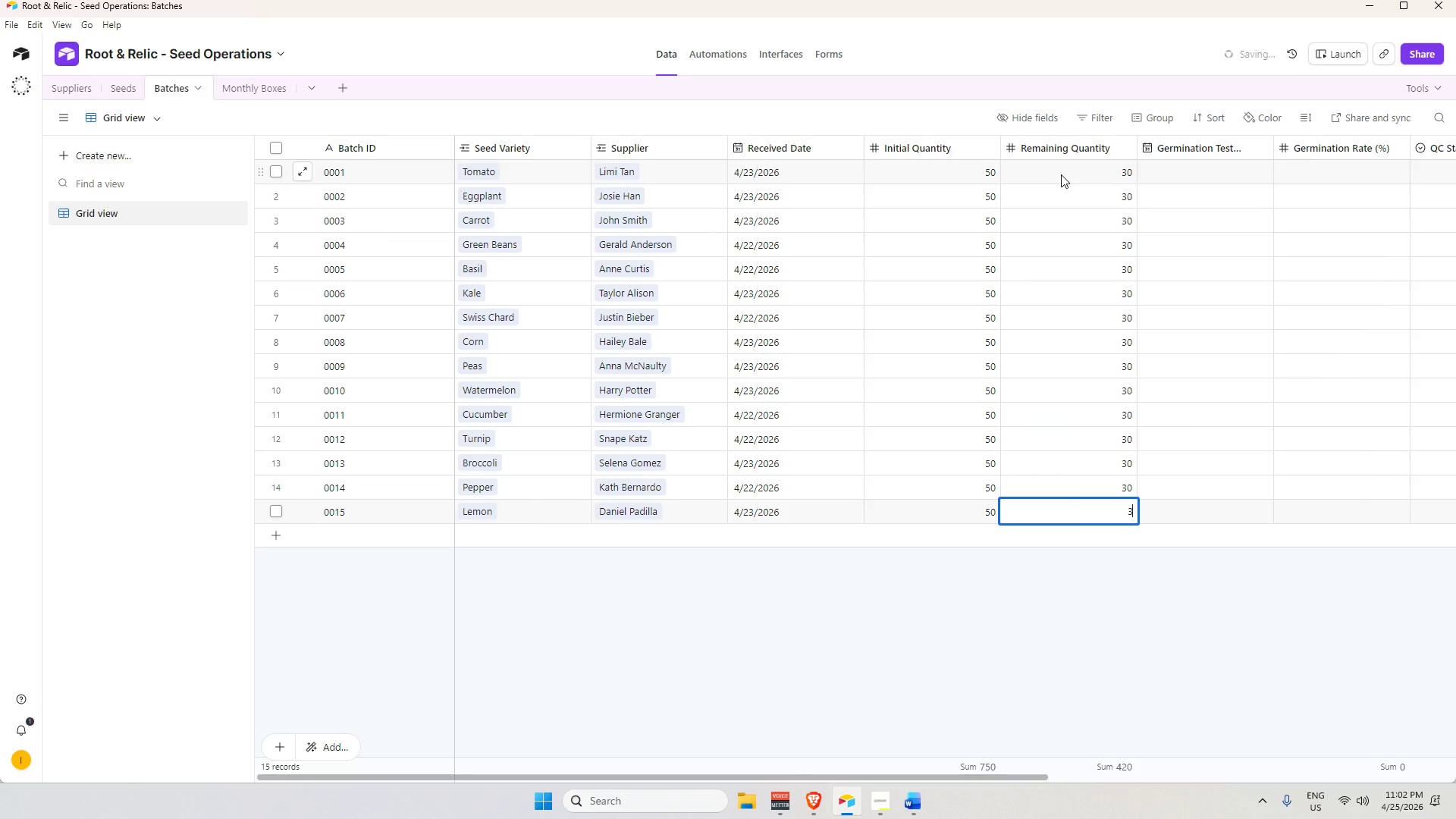 
key(Numpad0)
 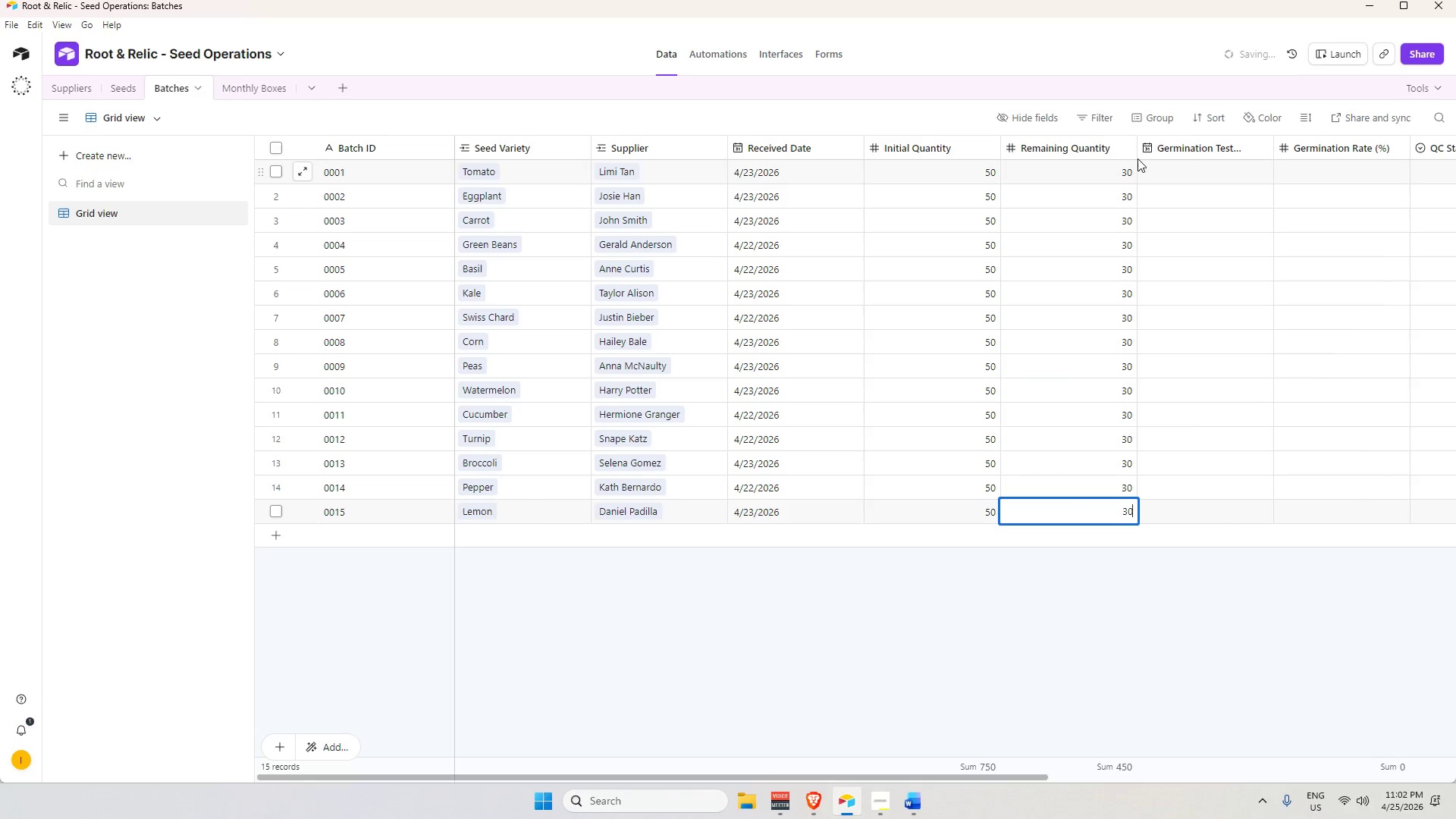 
left_click_drag(start_coordinate=[1180, 160], to_coordinate=[1181, 165])
 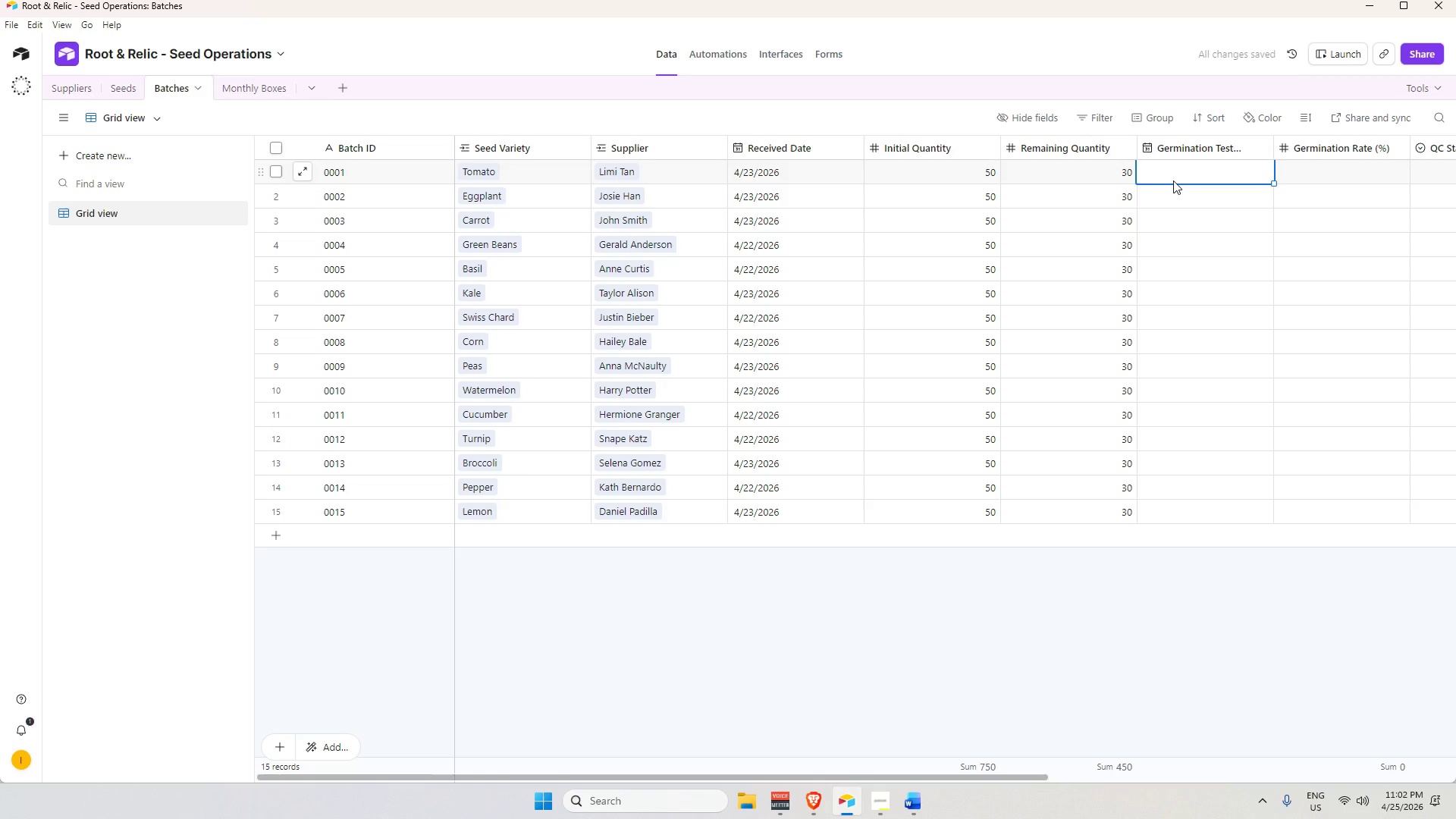 
left_click([1173, 180])
 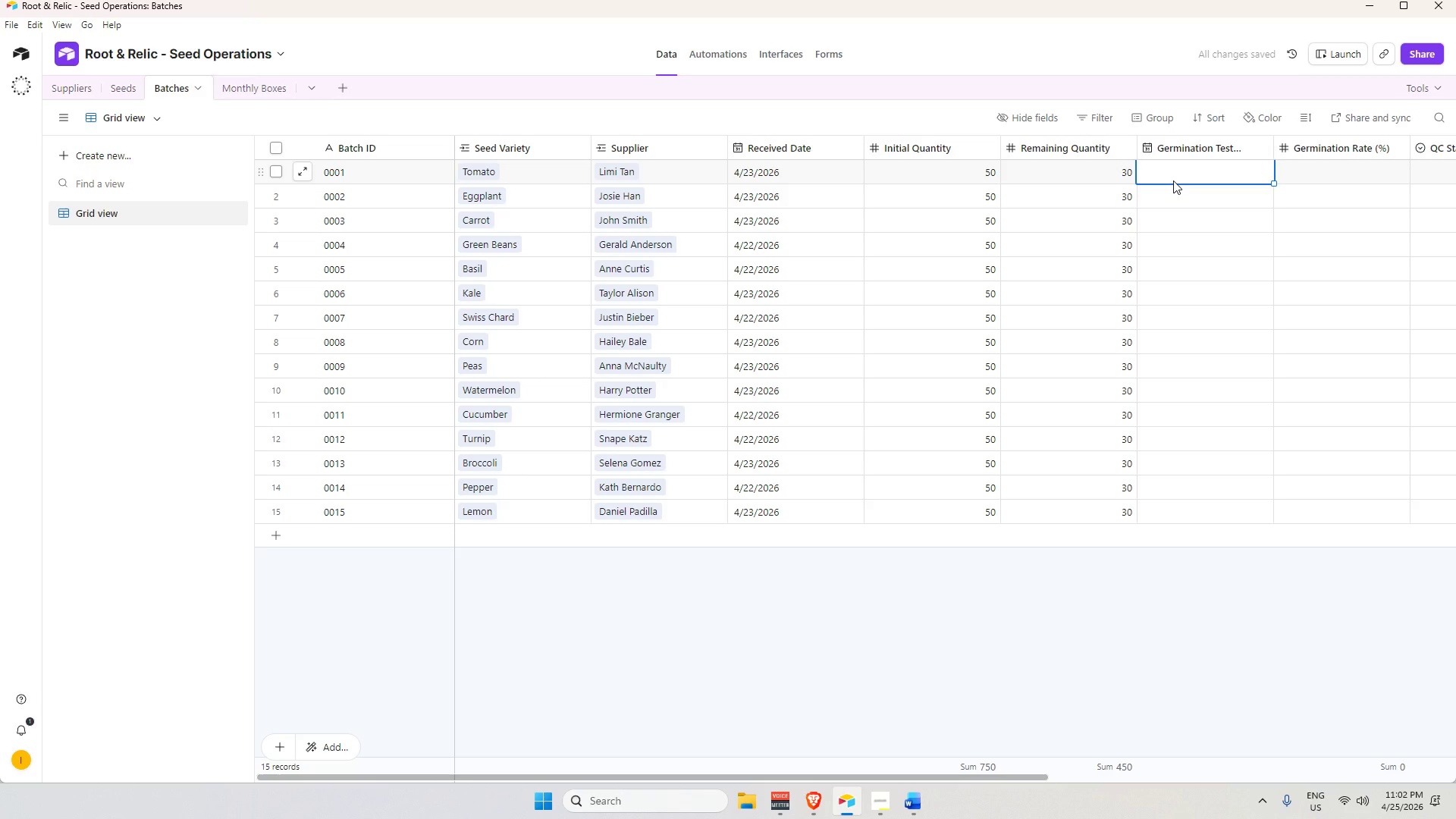 
double_click([1173, 180])
 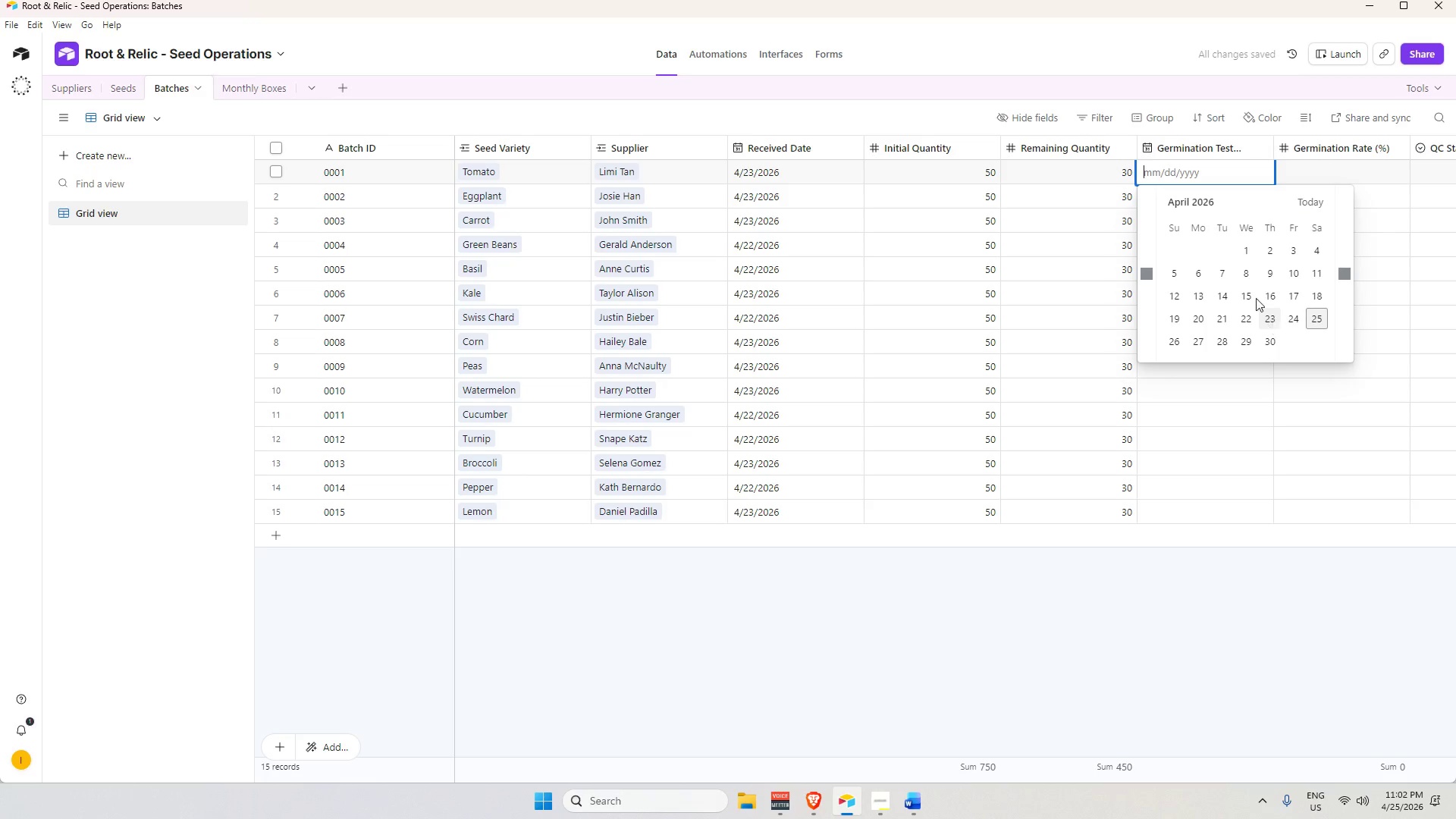 
left_click([1215, 199])
 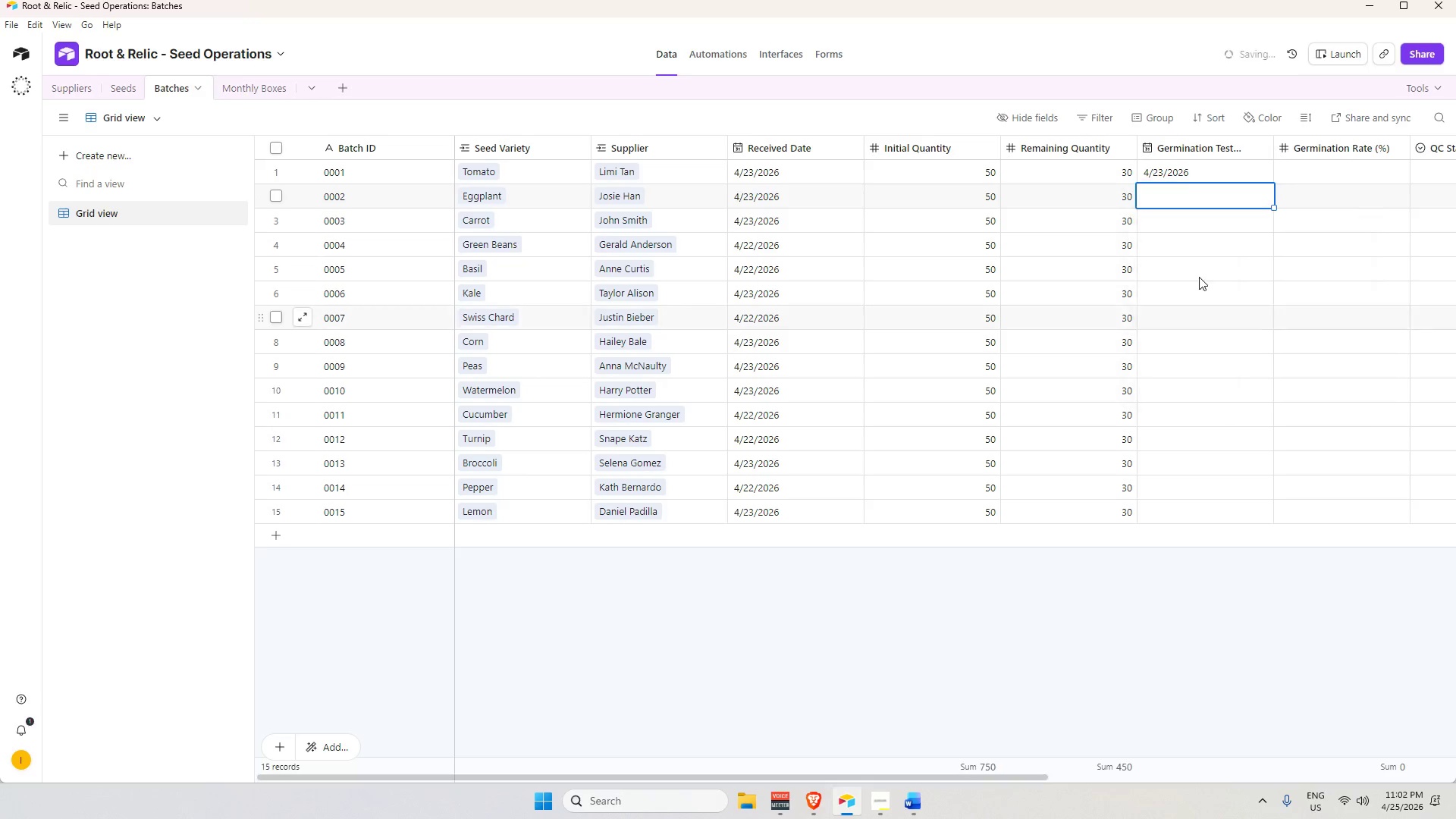 
double_click([1187, 221])
 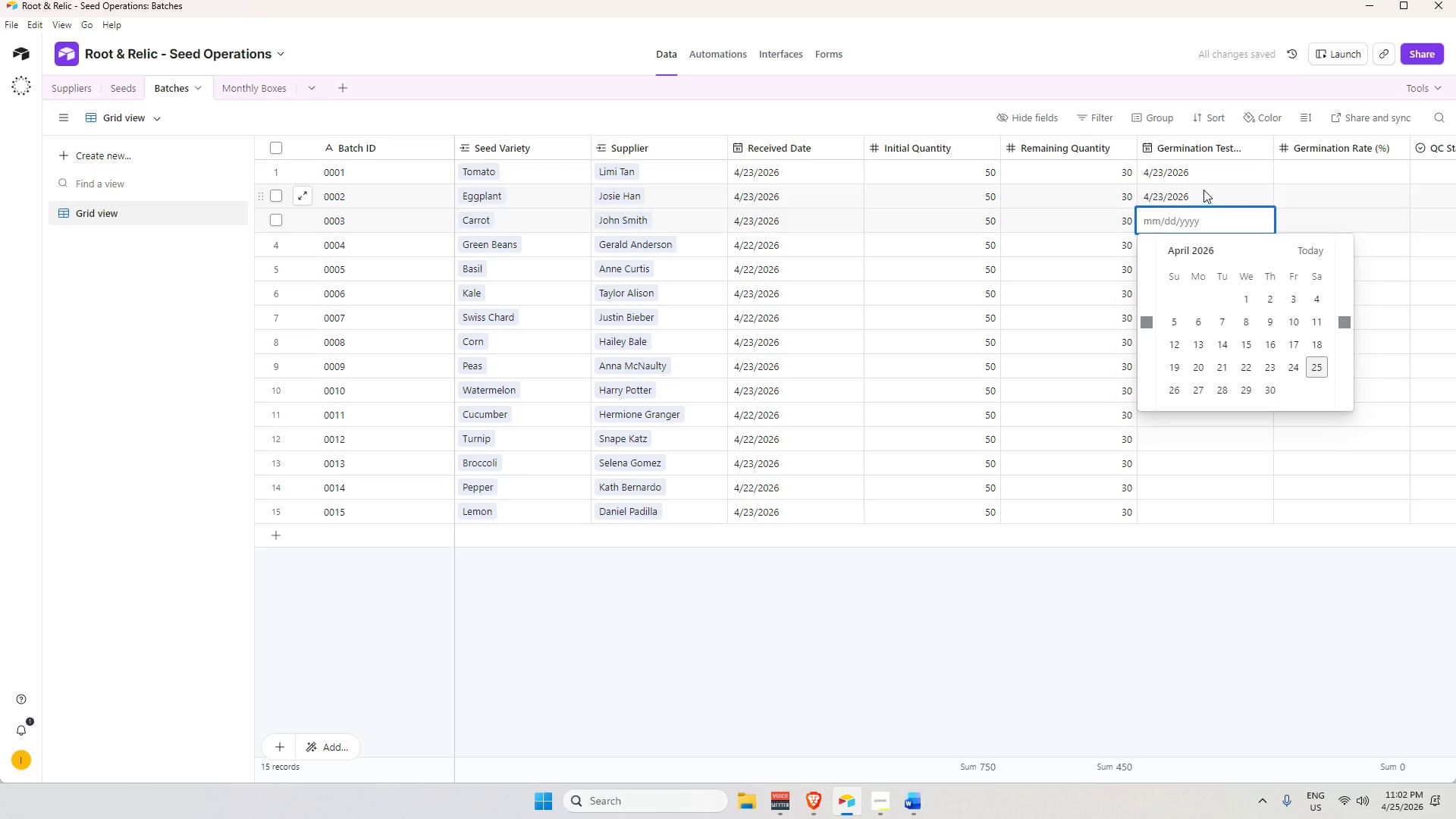 
double_click([1209, 171])
 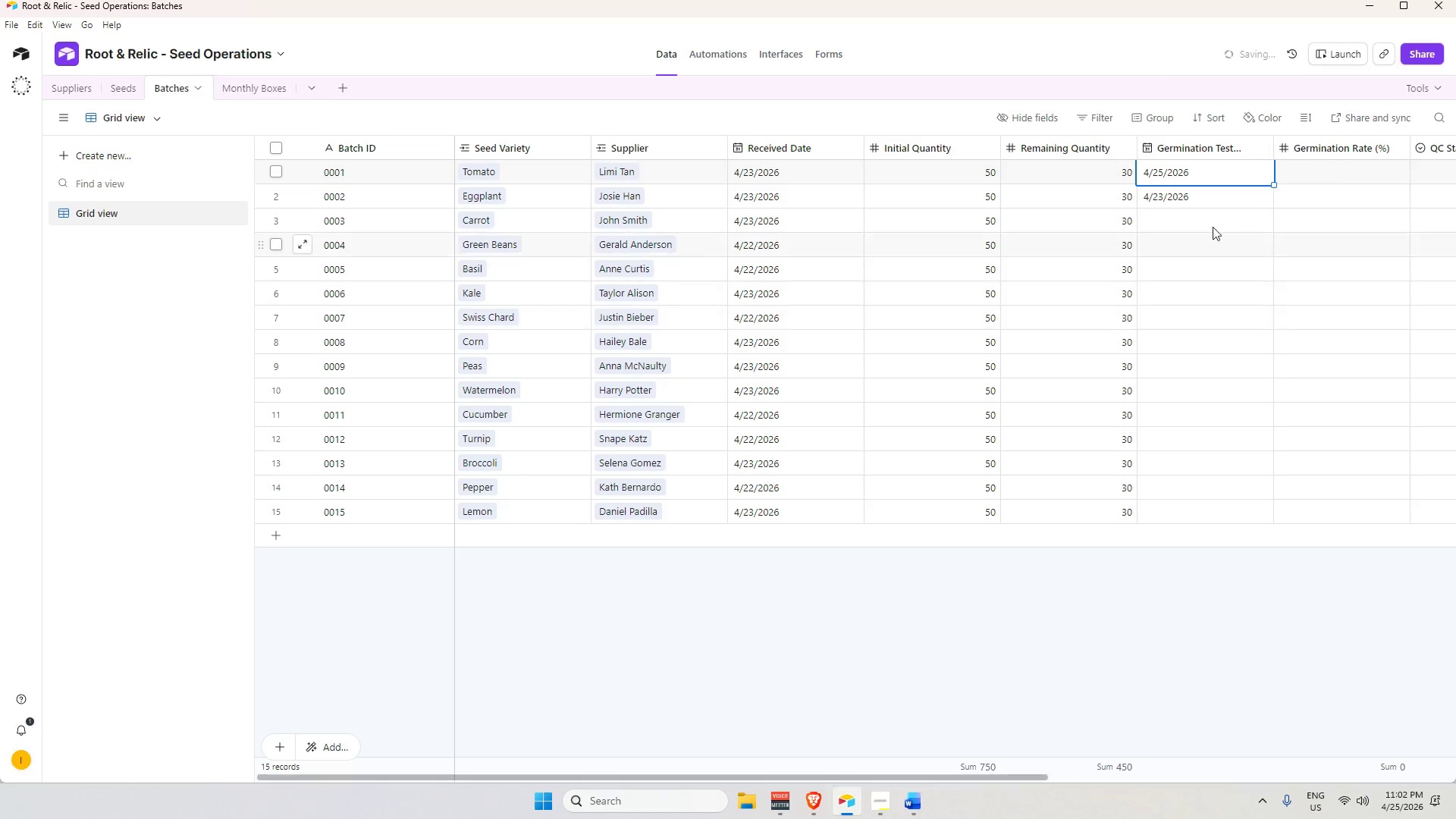 
double_click([1203, 199])
 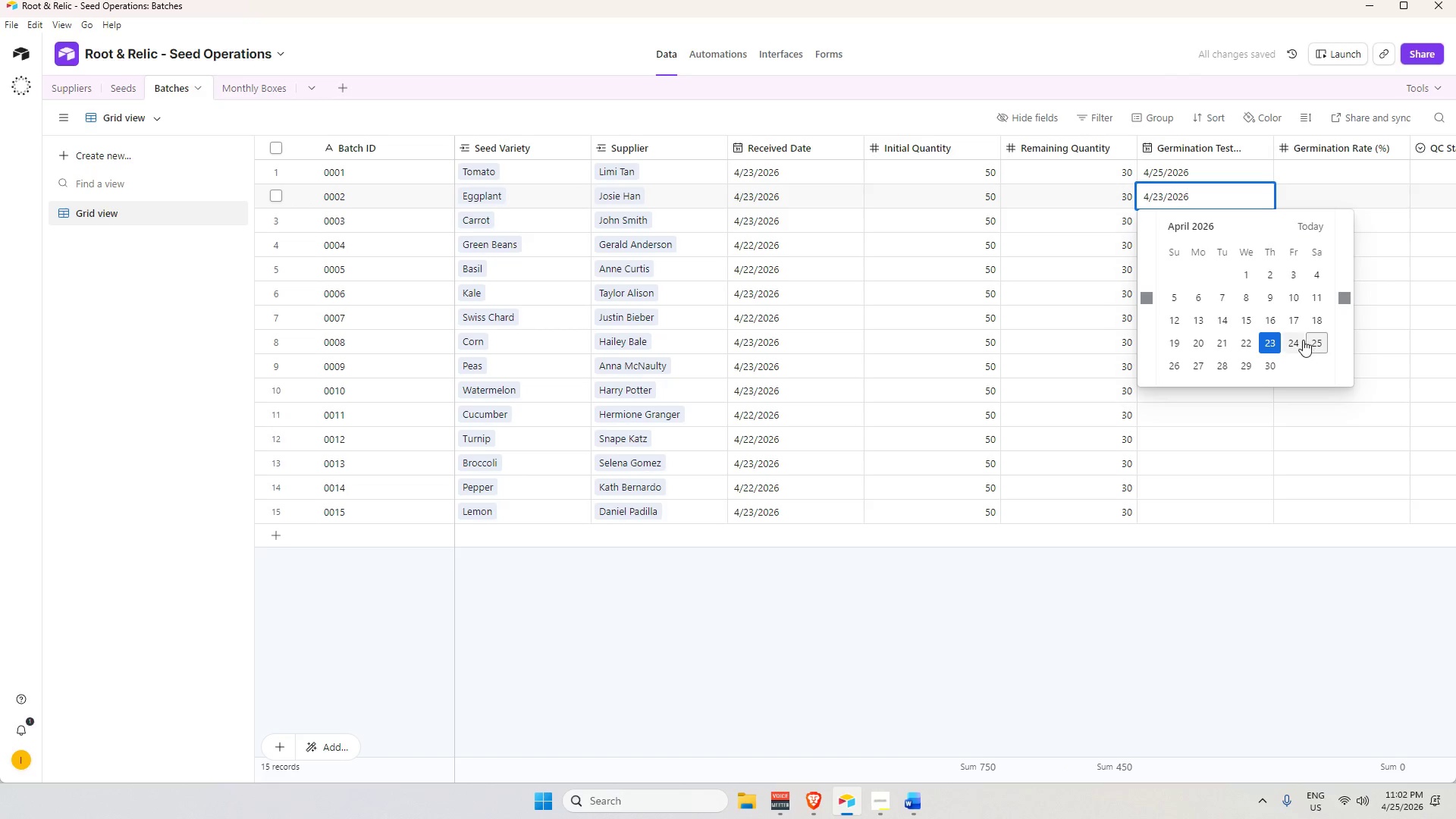 
left_click([1299, 337])
 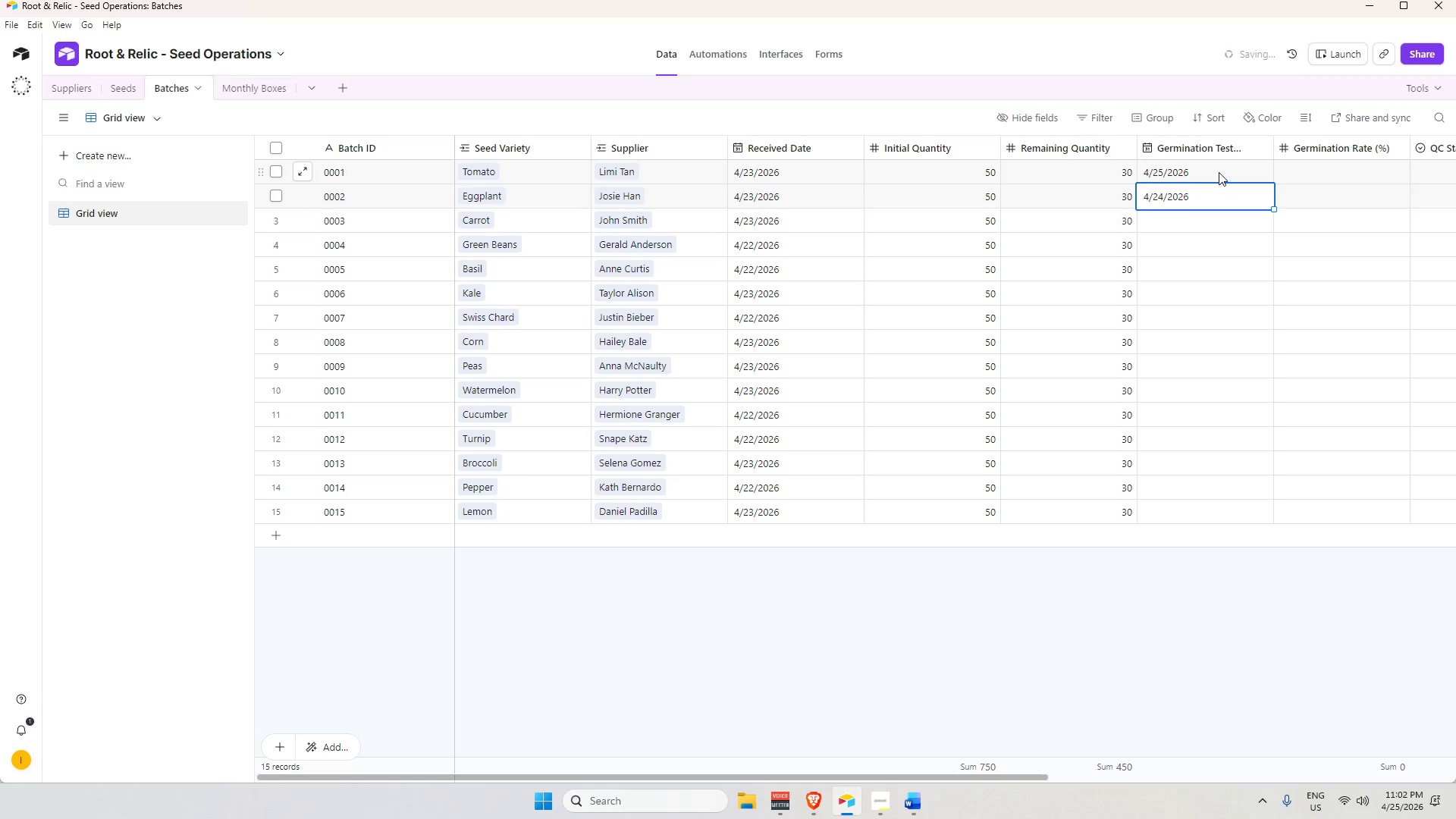 
double_click([1219, 172])
 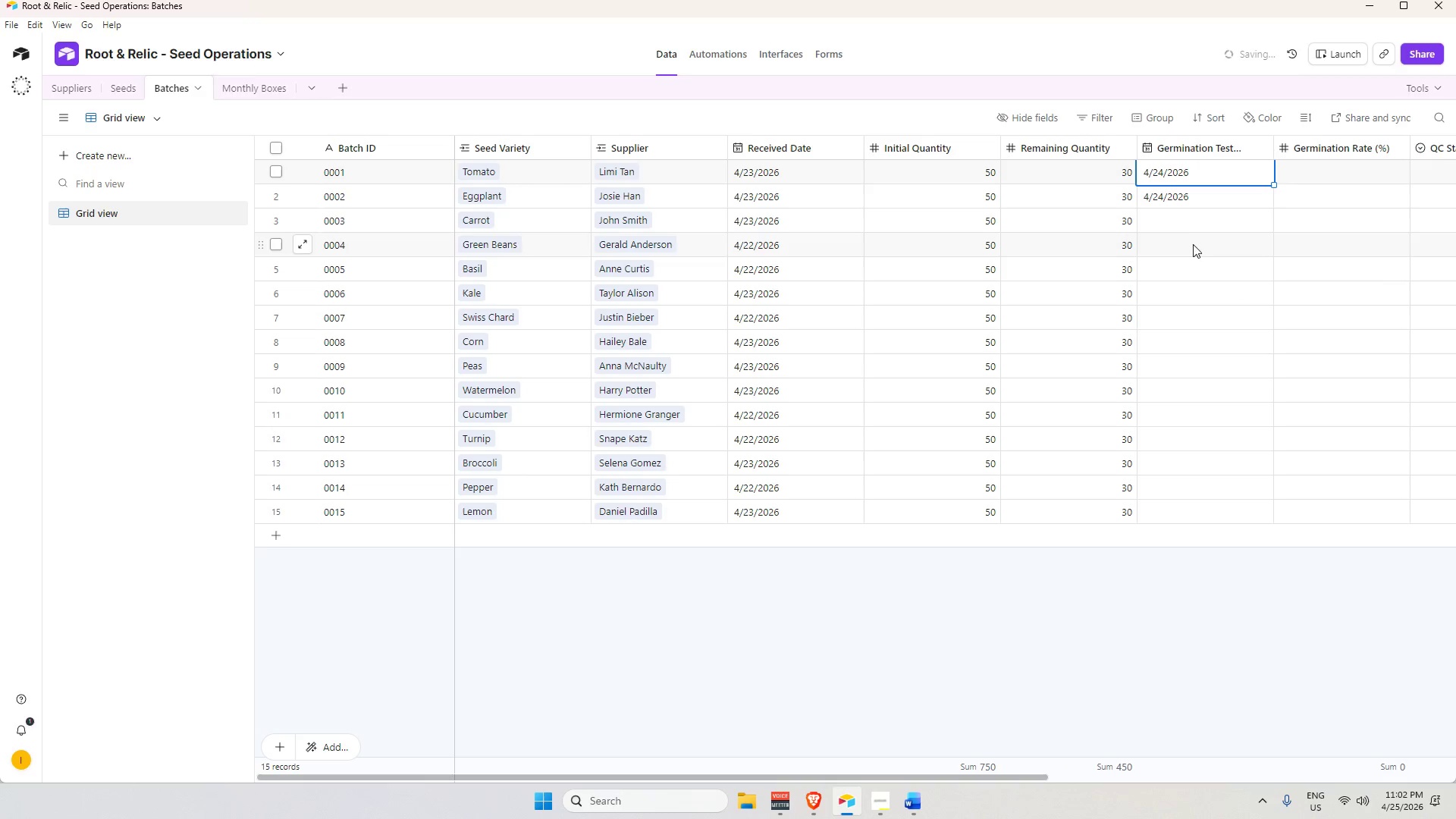 
double_click([1183, 215])
 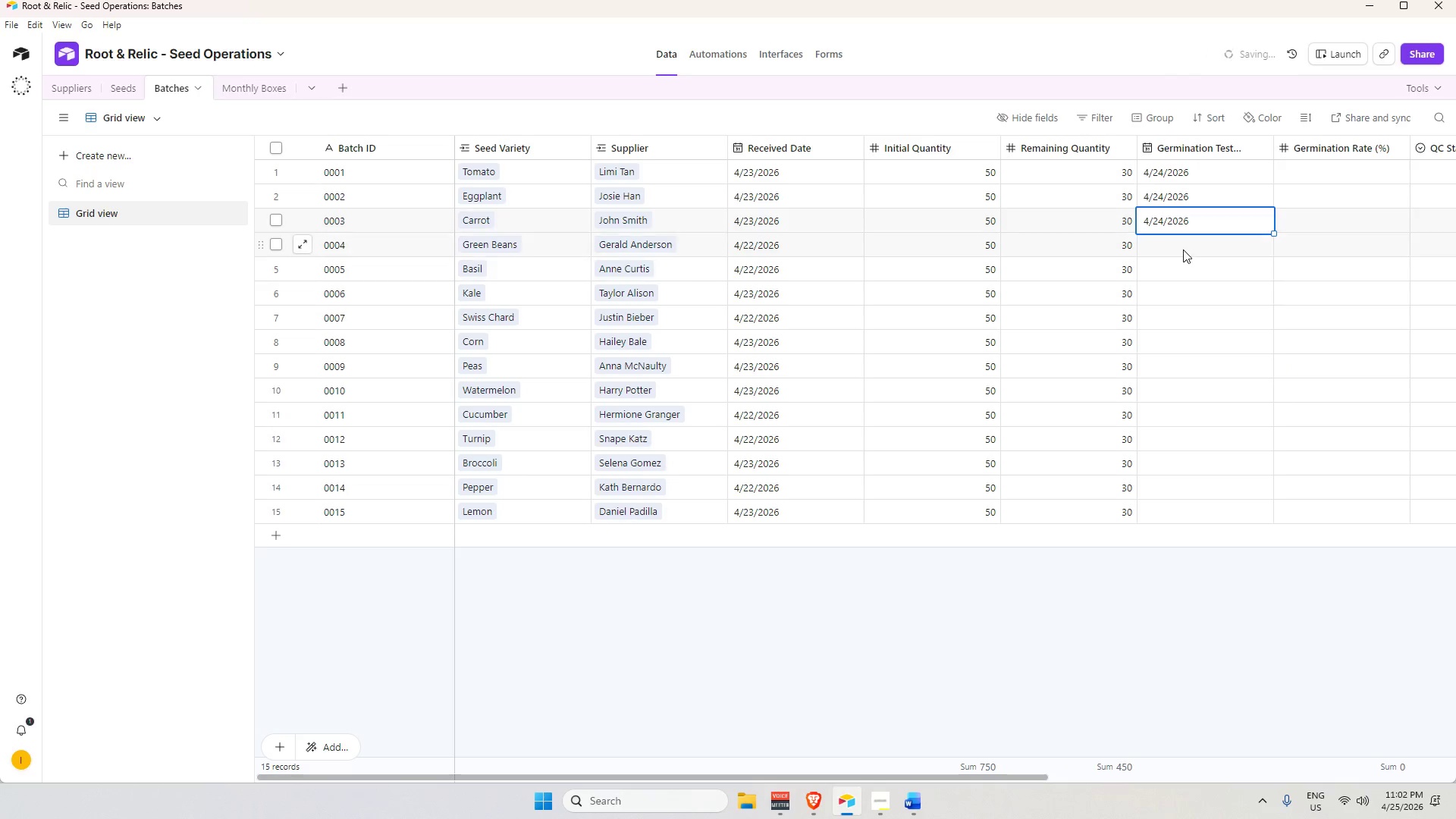 
double_click([1185, 249])
 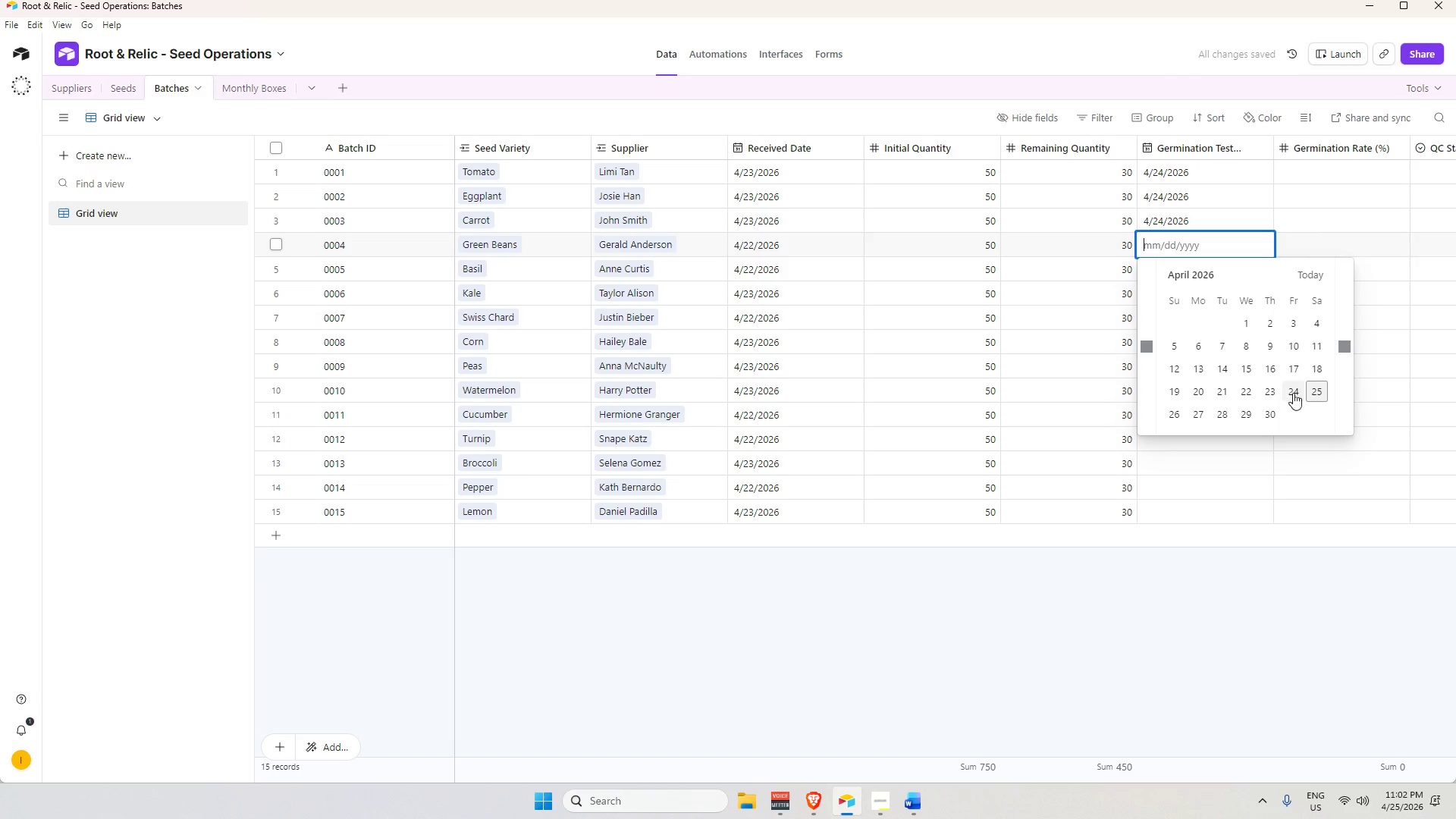 
double_click([1183, 267])
 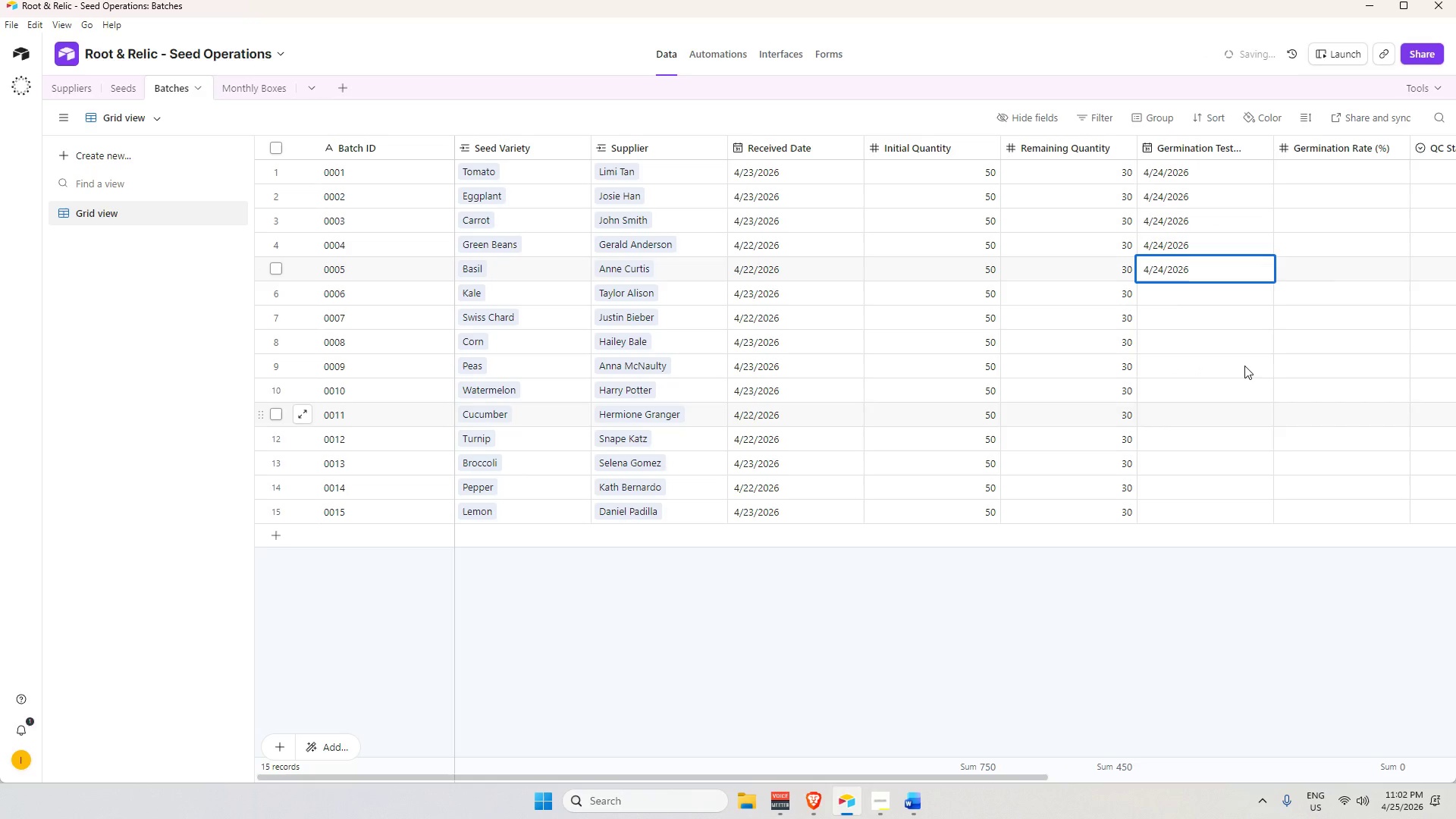 
double_click([1160, 288])
 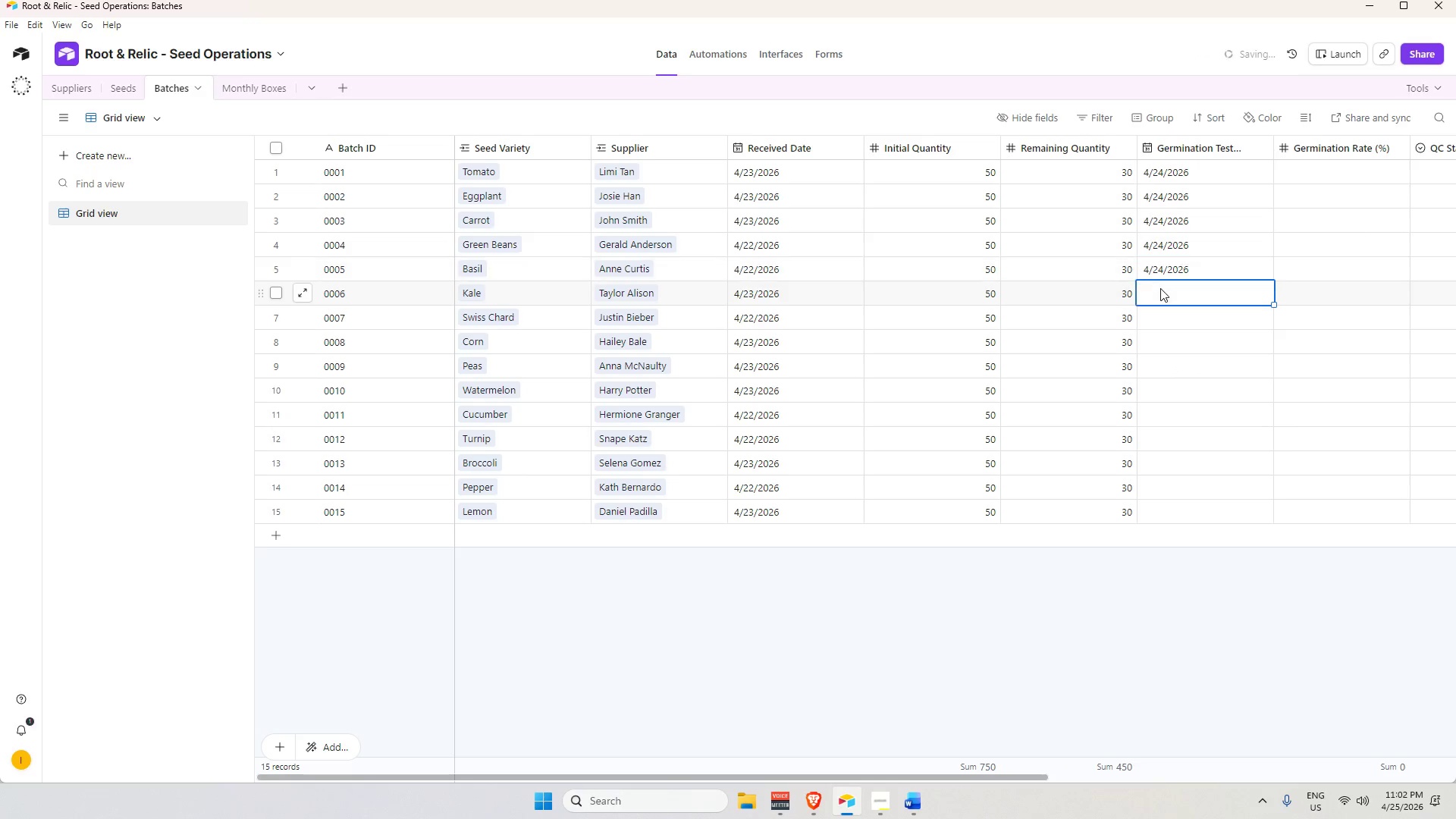 
triple_click([1160, 288])
 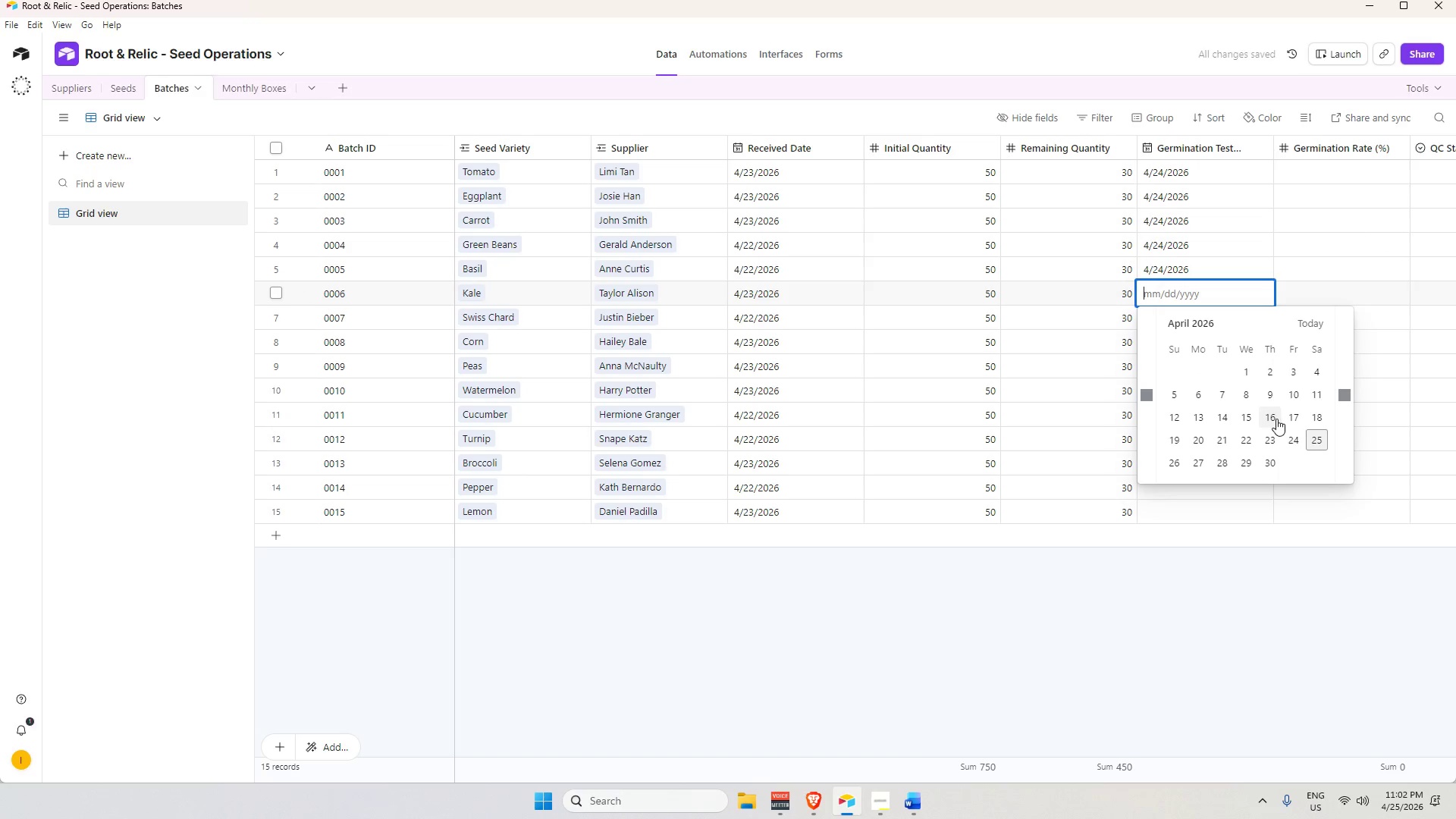 
left_click_drag(start_coordinate=[1297, 441], to_coordinate=[1291, 438])
 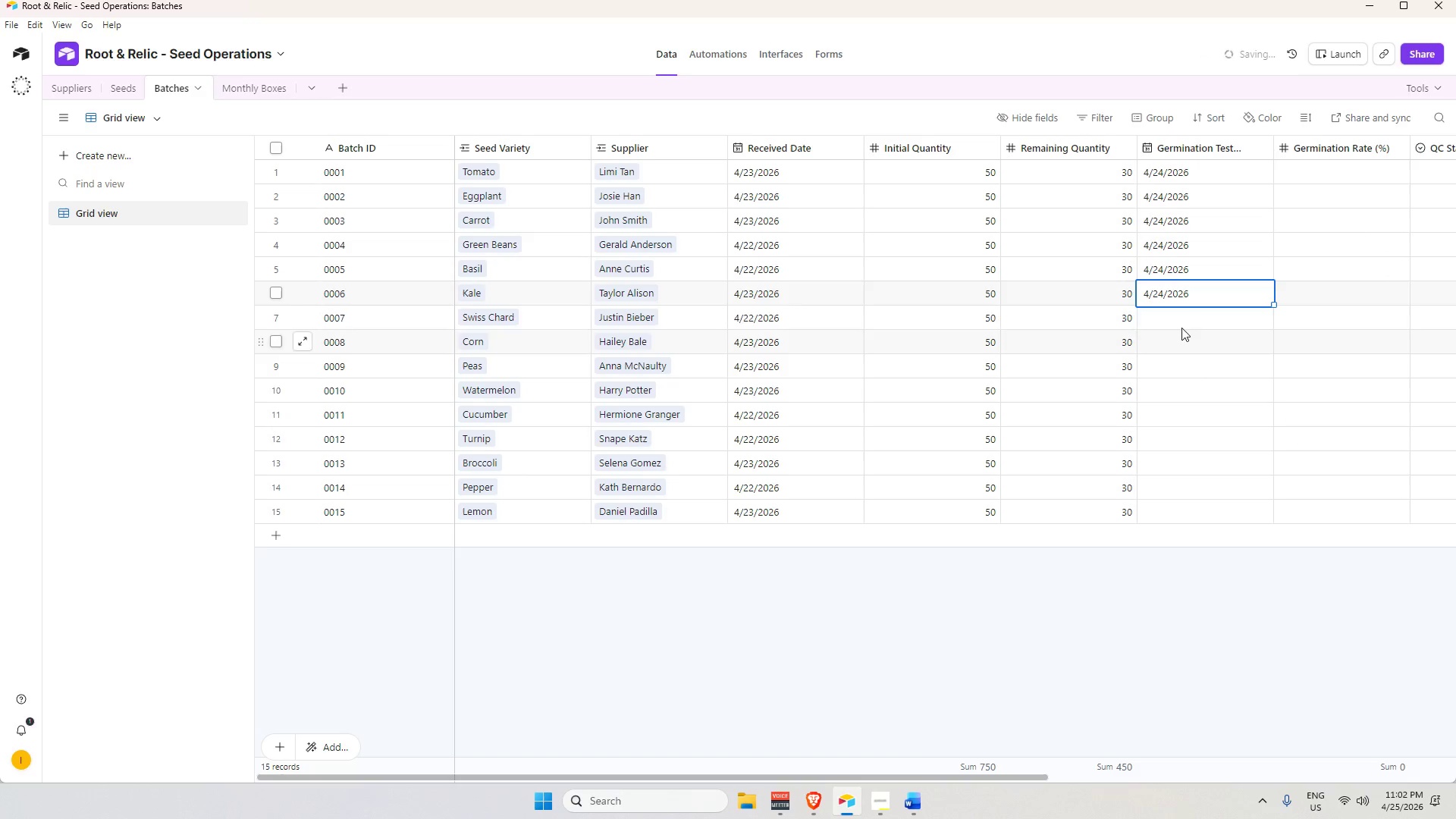 
double_click([1178, 322])
 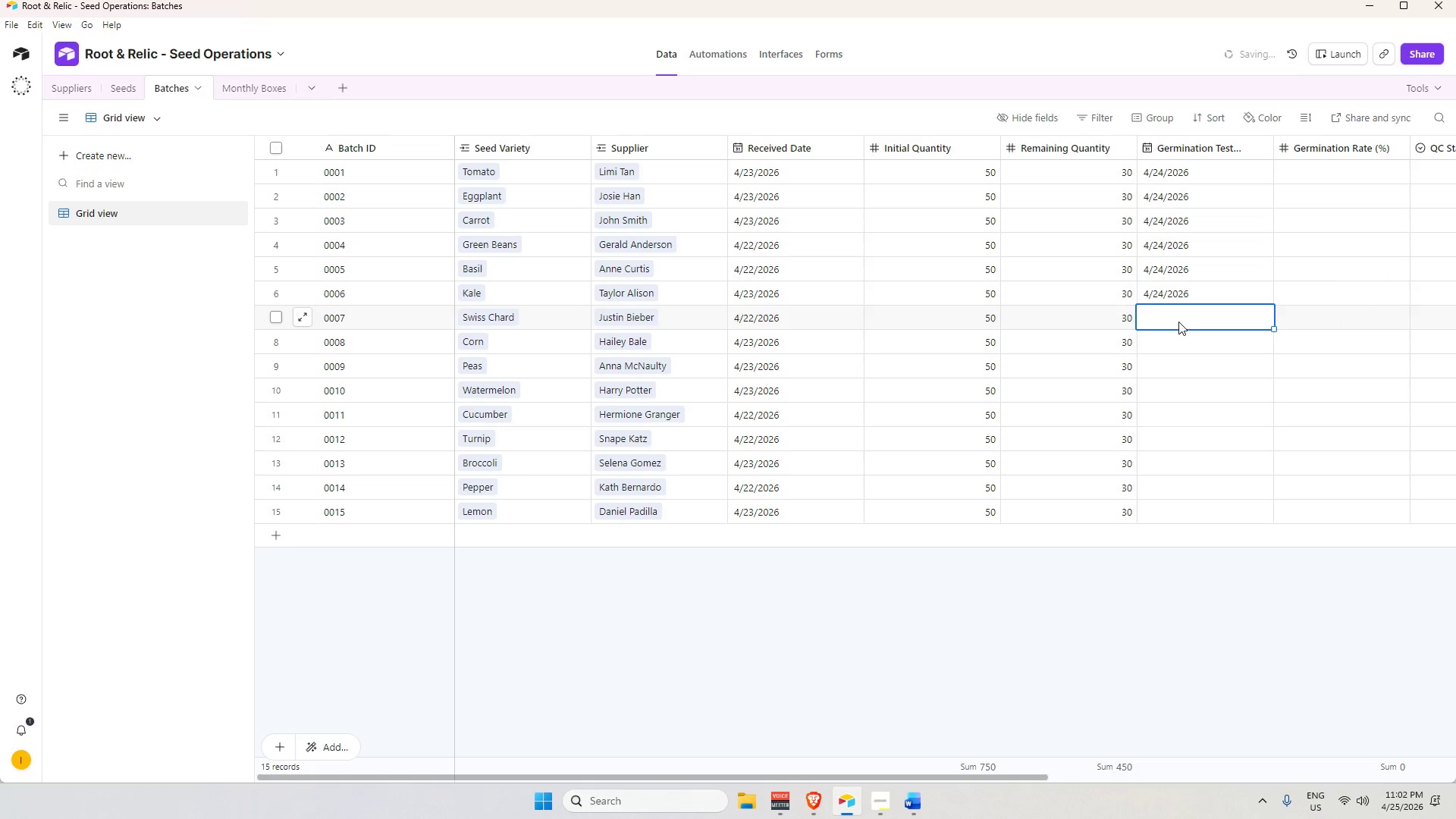 
triple_click([1178, 322])
 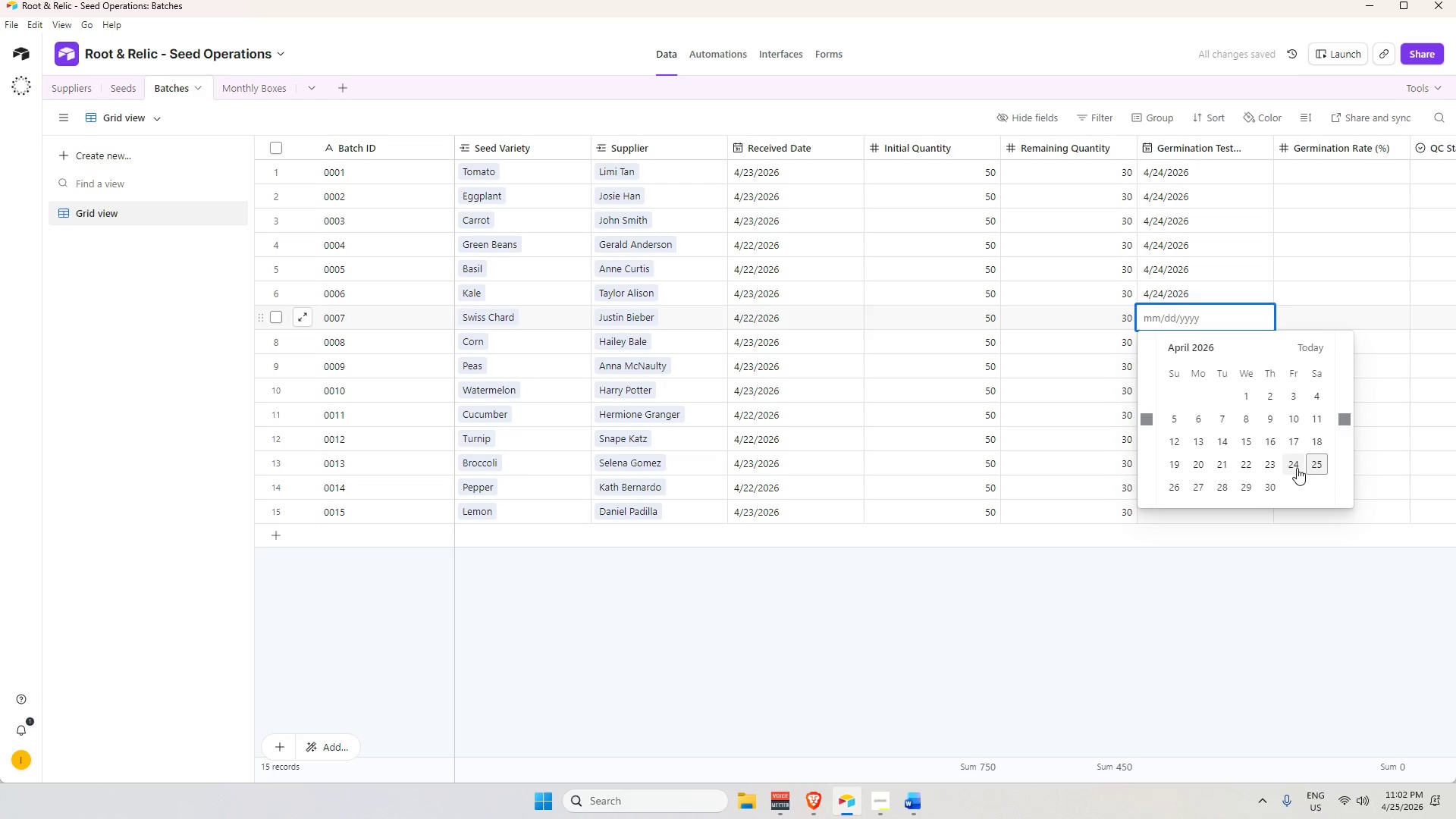 
triple_click([1189, 344])
 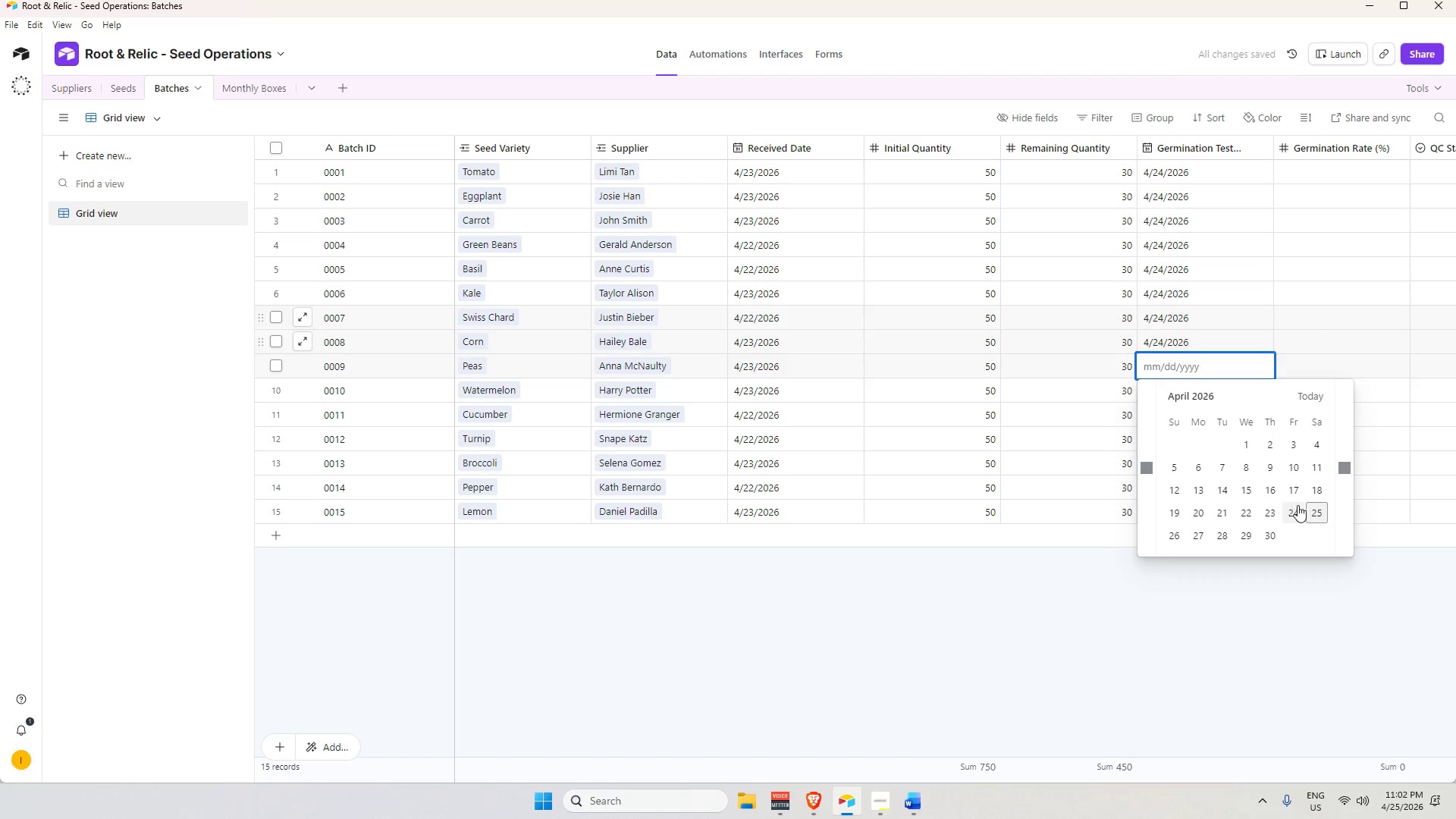 
double_click([1197, 394])
 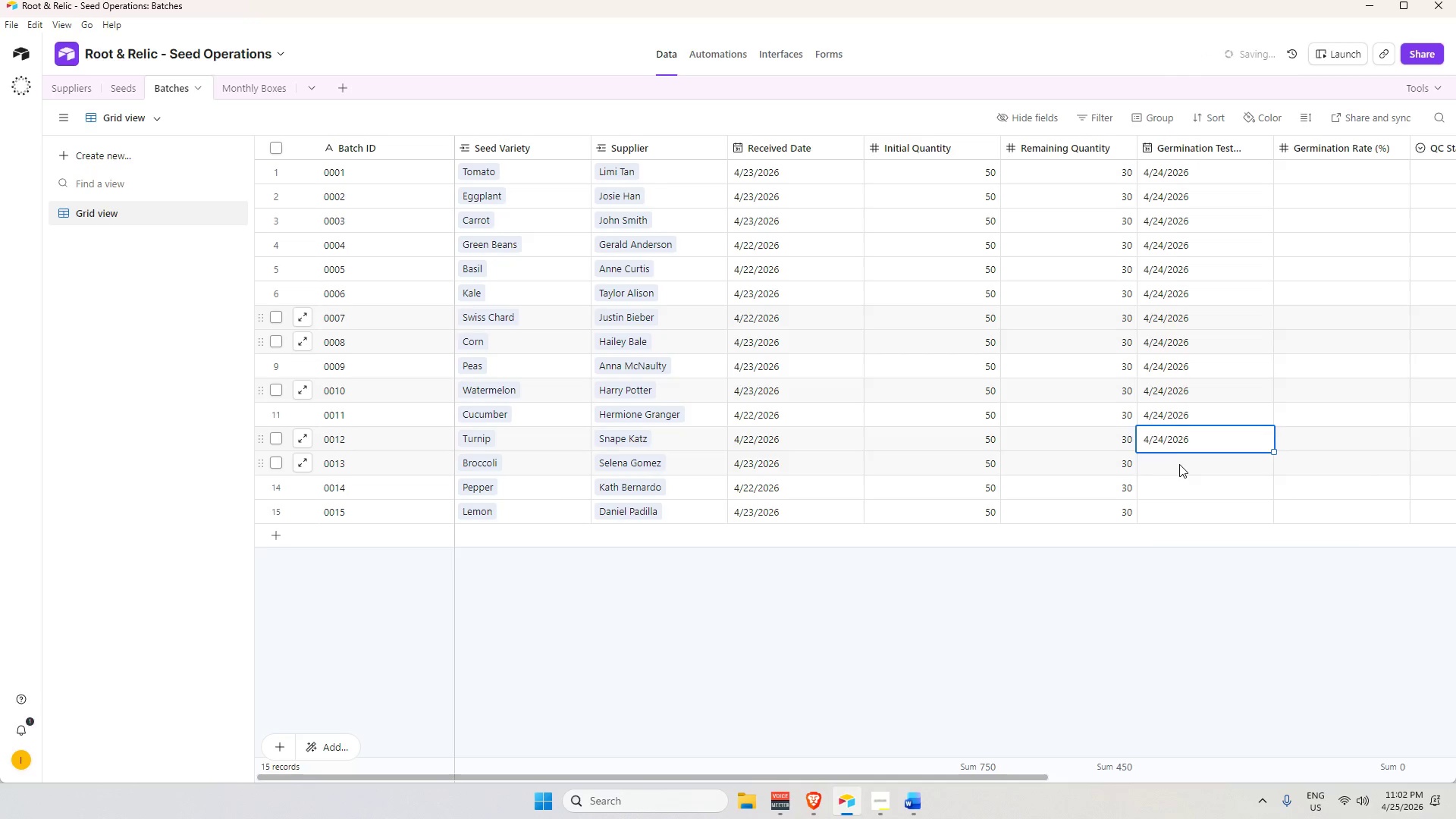 
wait(5.48)
 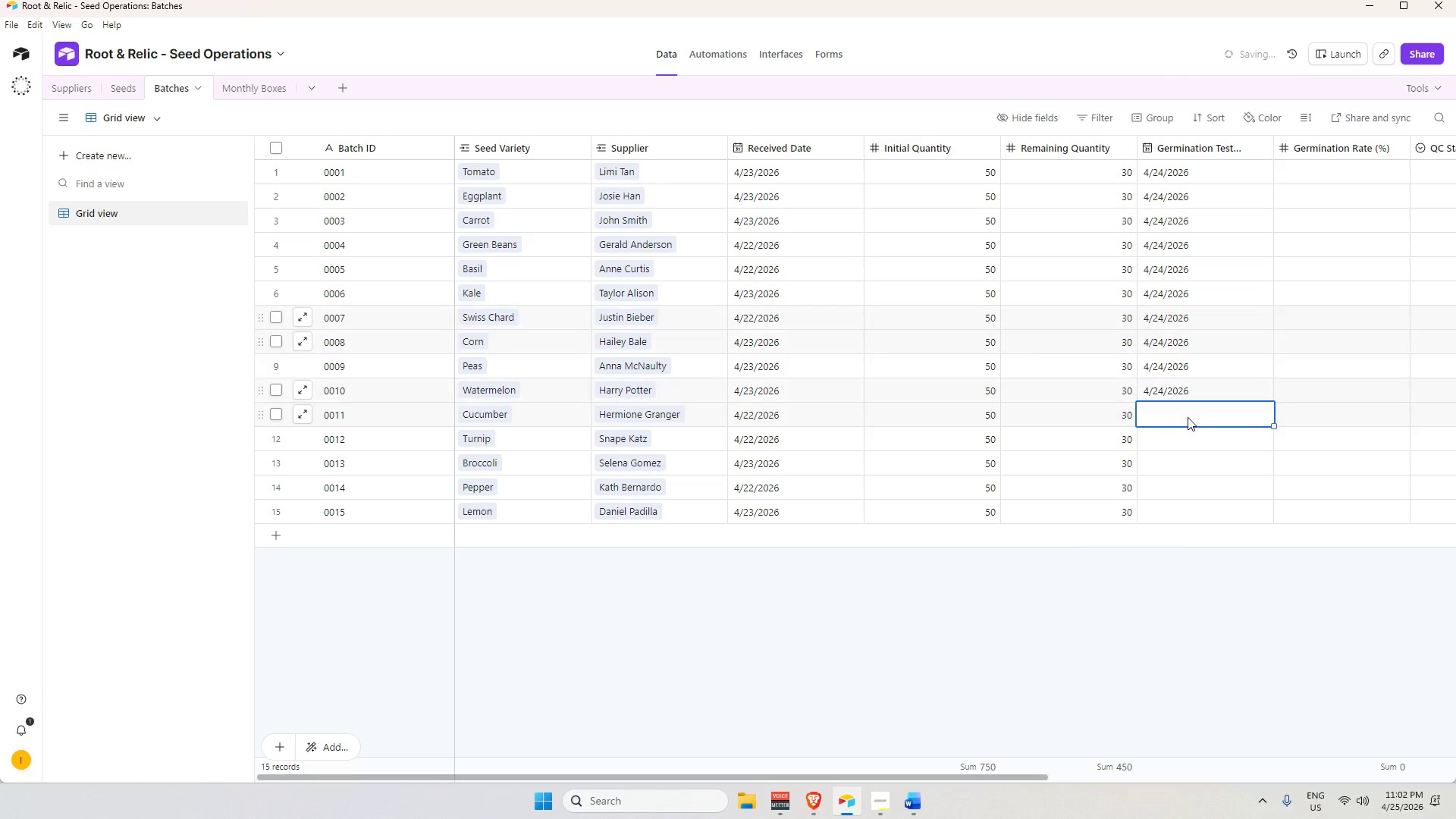 
left_click([1183, 483])
 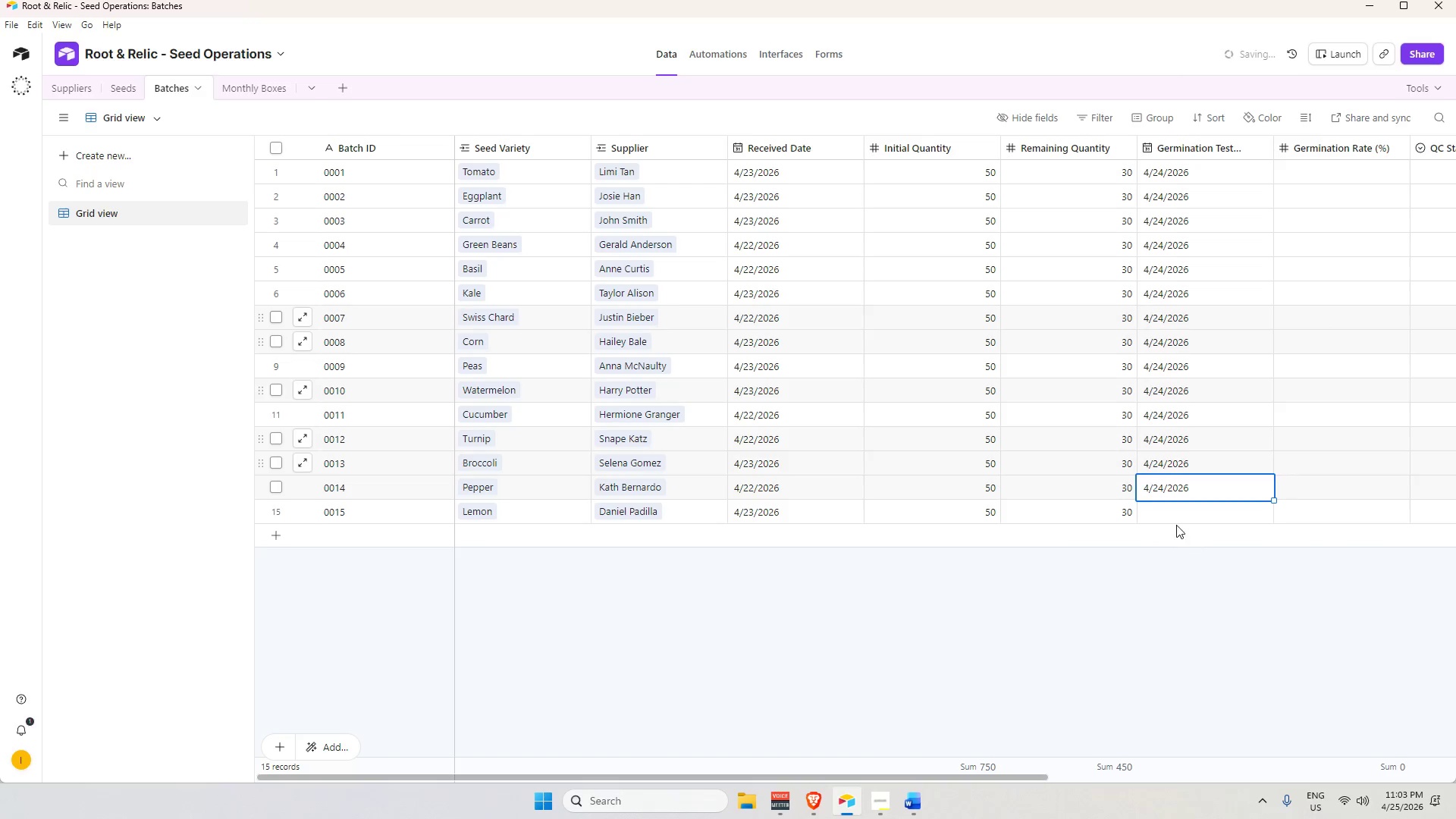 
double_click([1174, 516])
 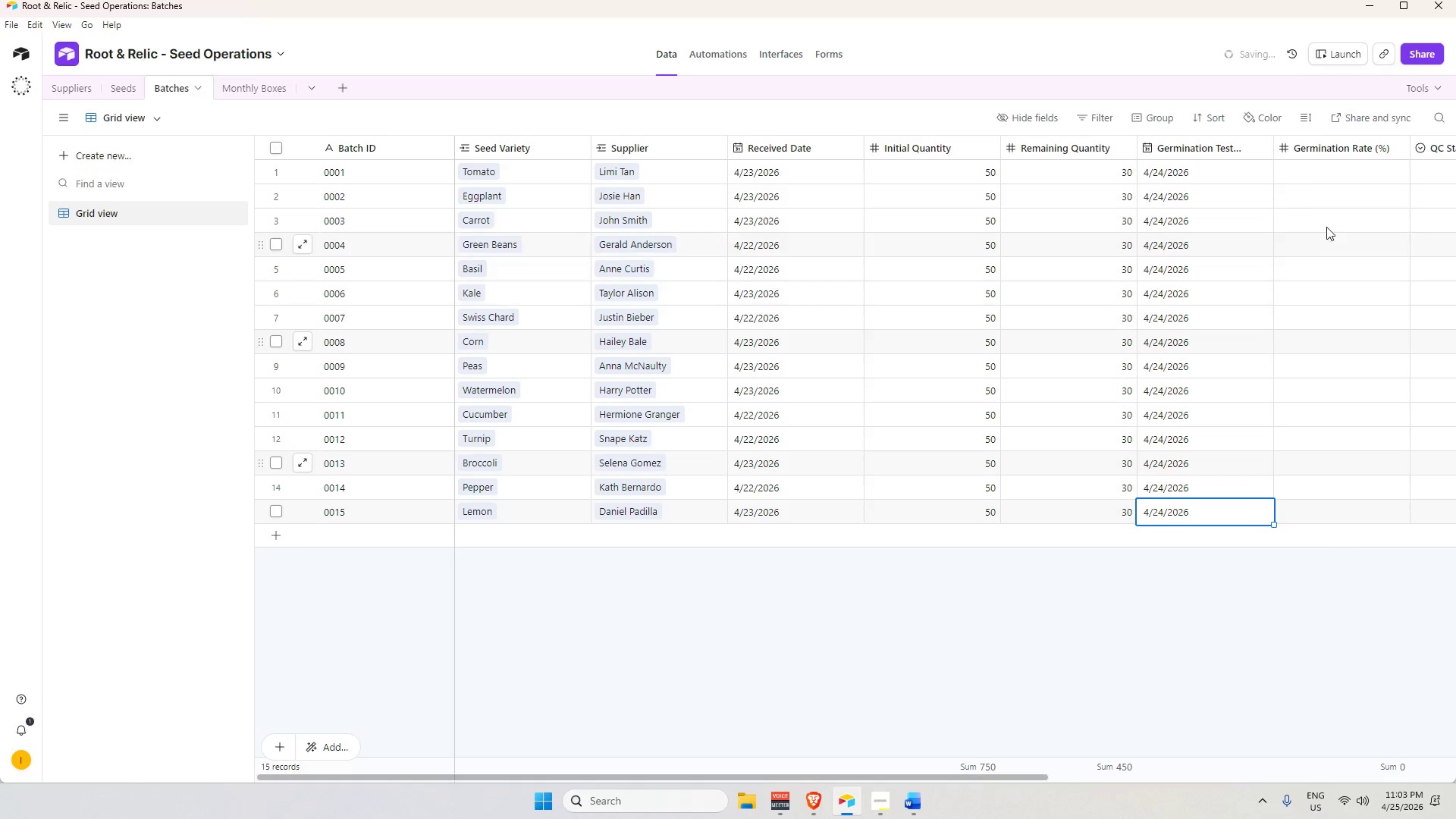 
double_click([1317, 175])
 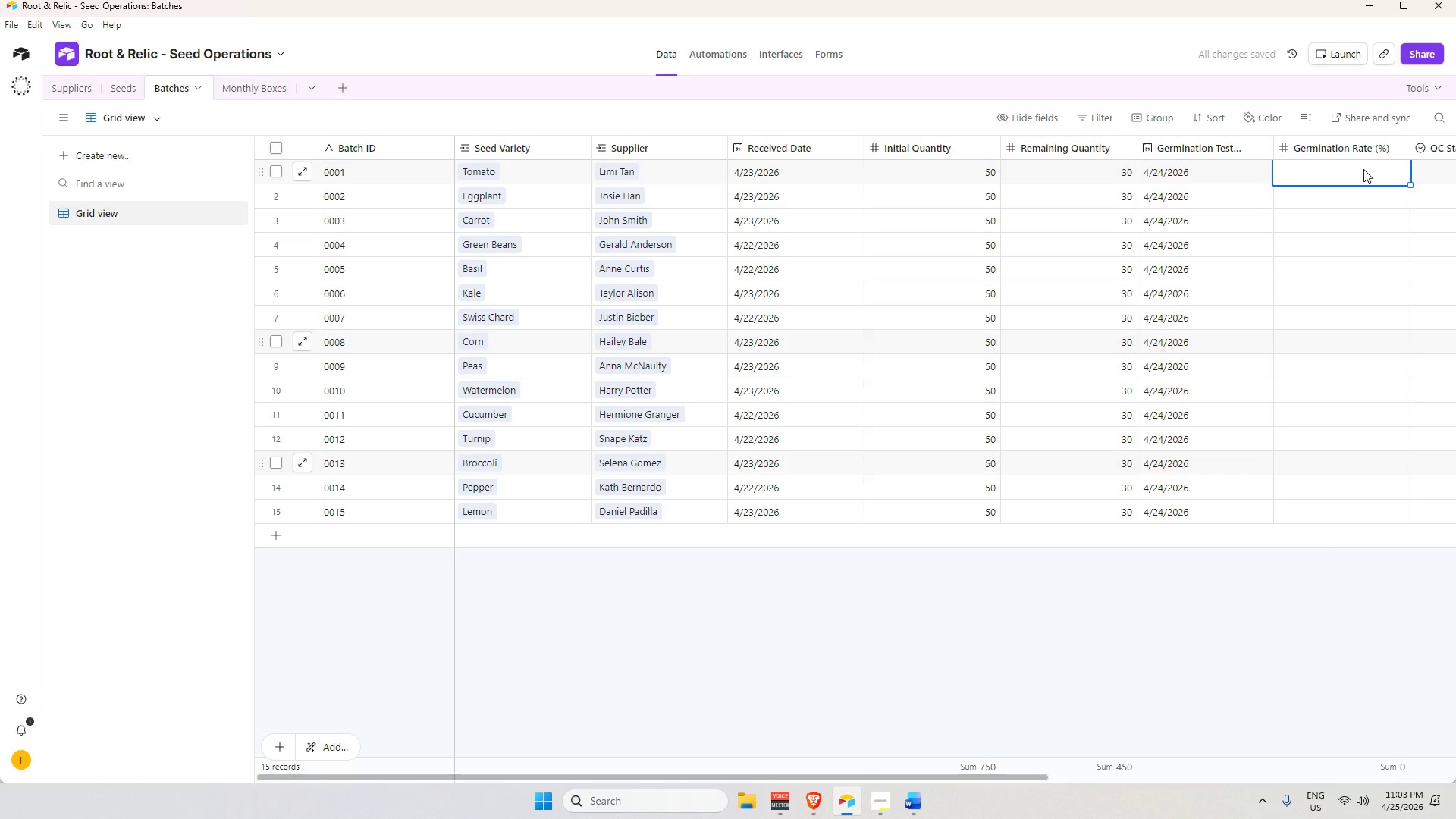 
key(Numpad8)
 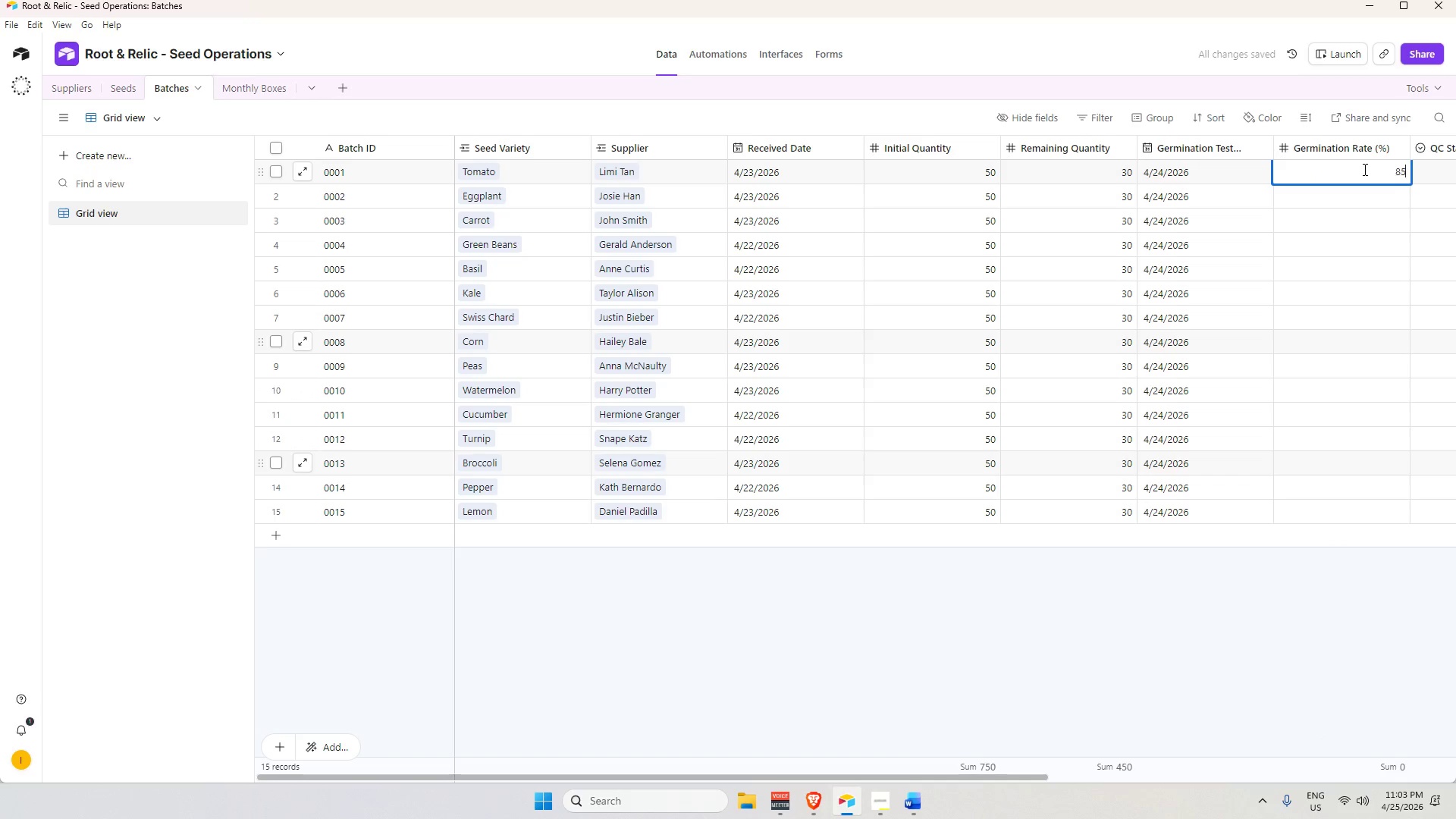 
key(Numpad5)
 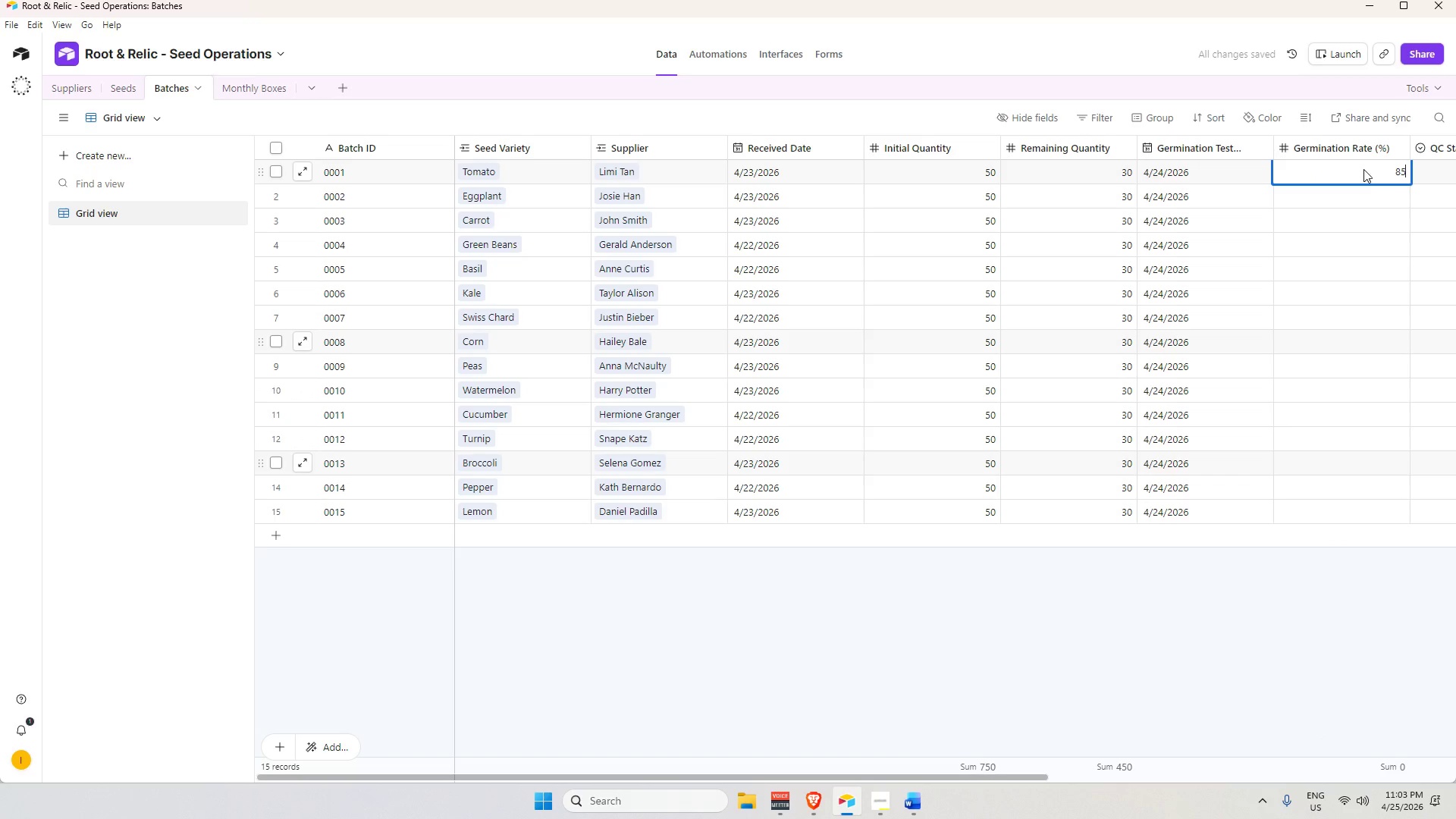 
key(Enter)
 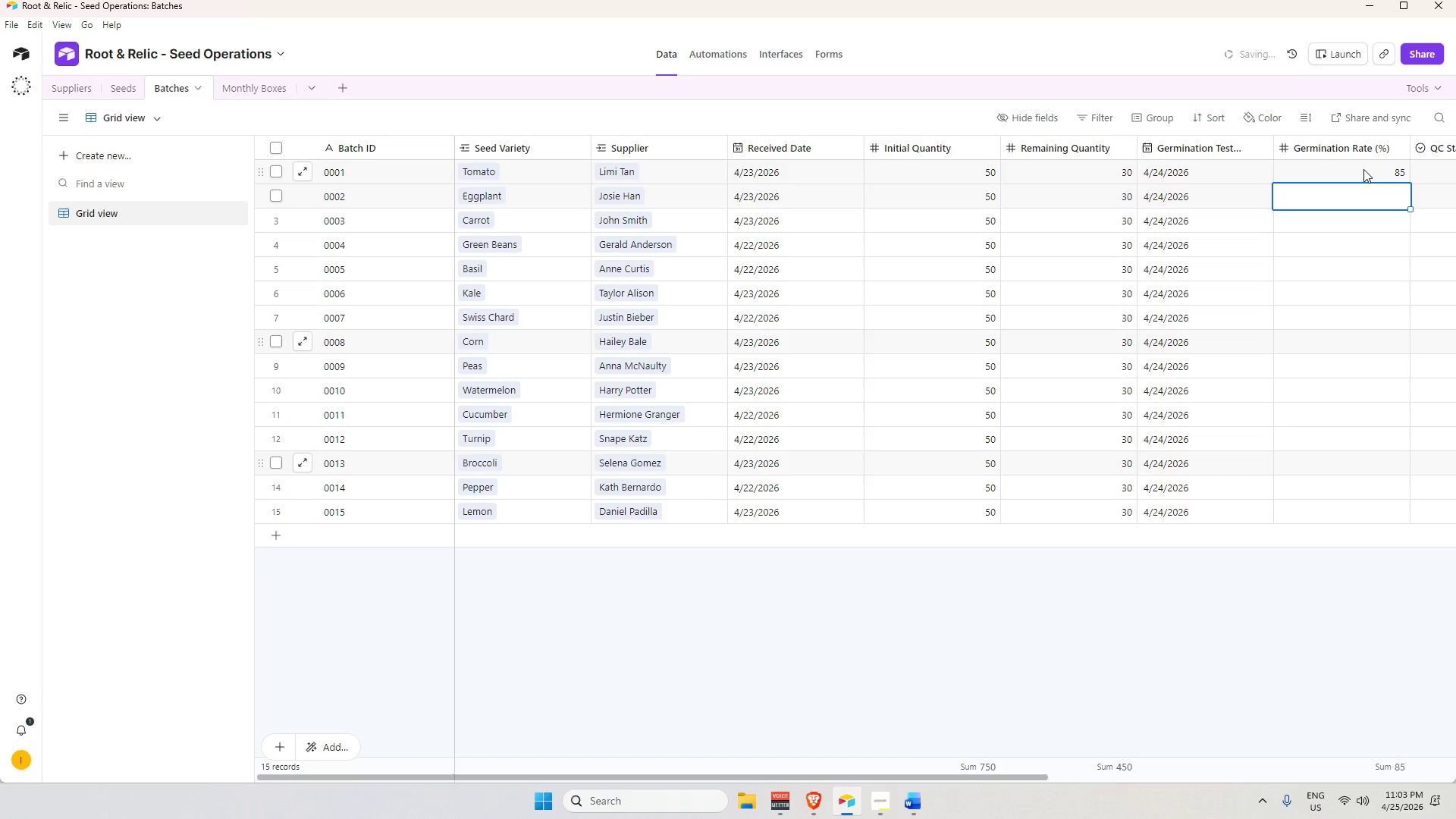 
key(Numpad8)
 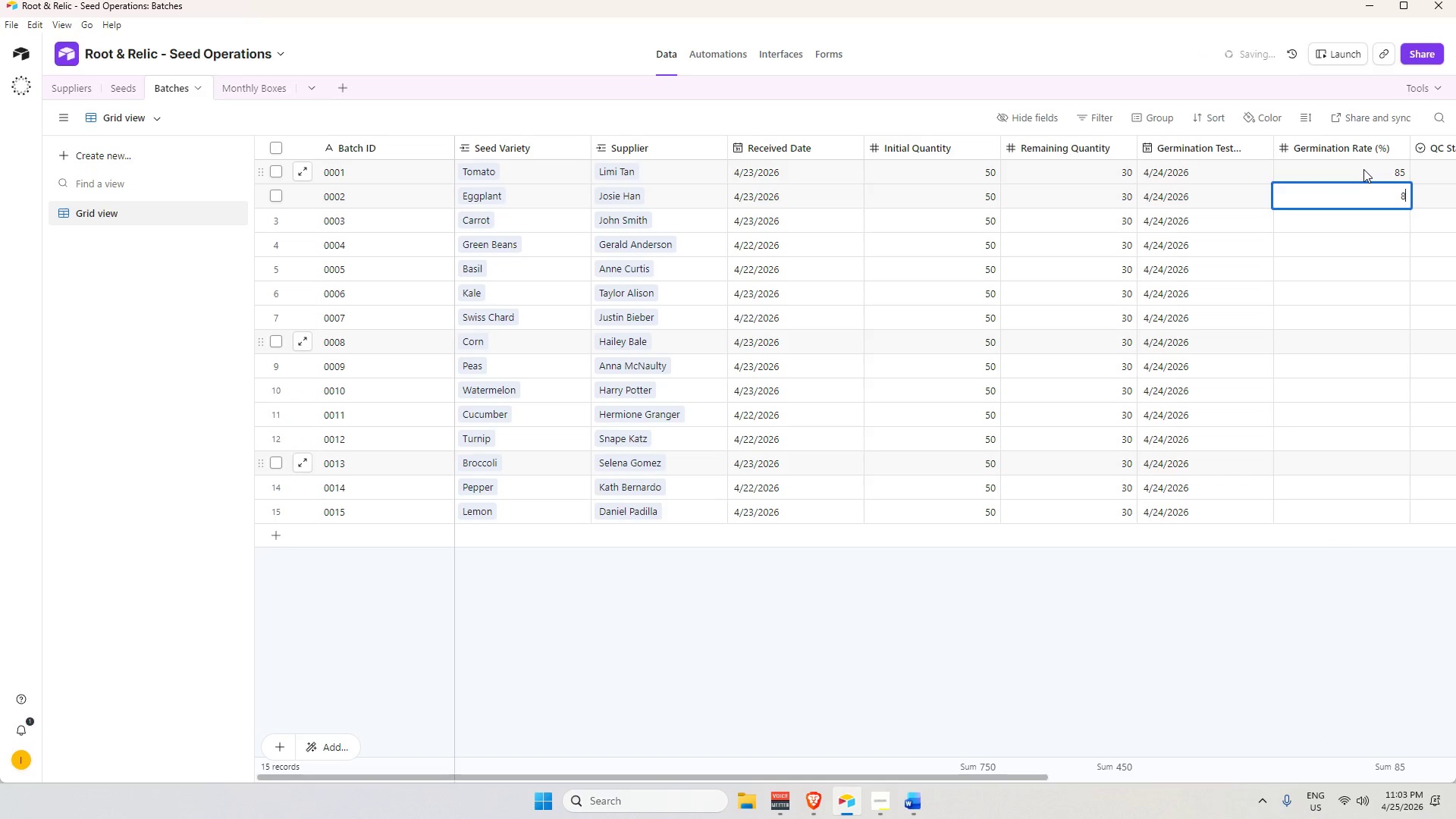 
key(Numpad5)
 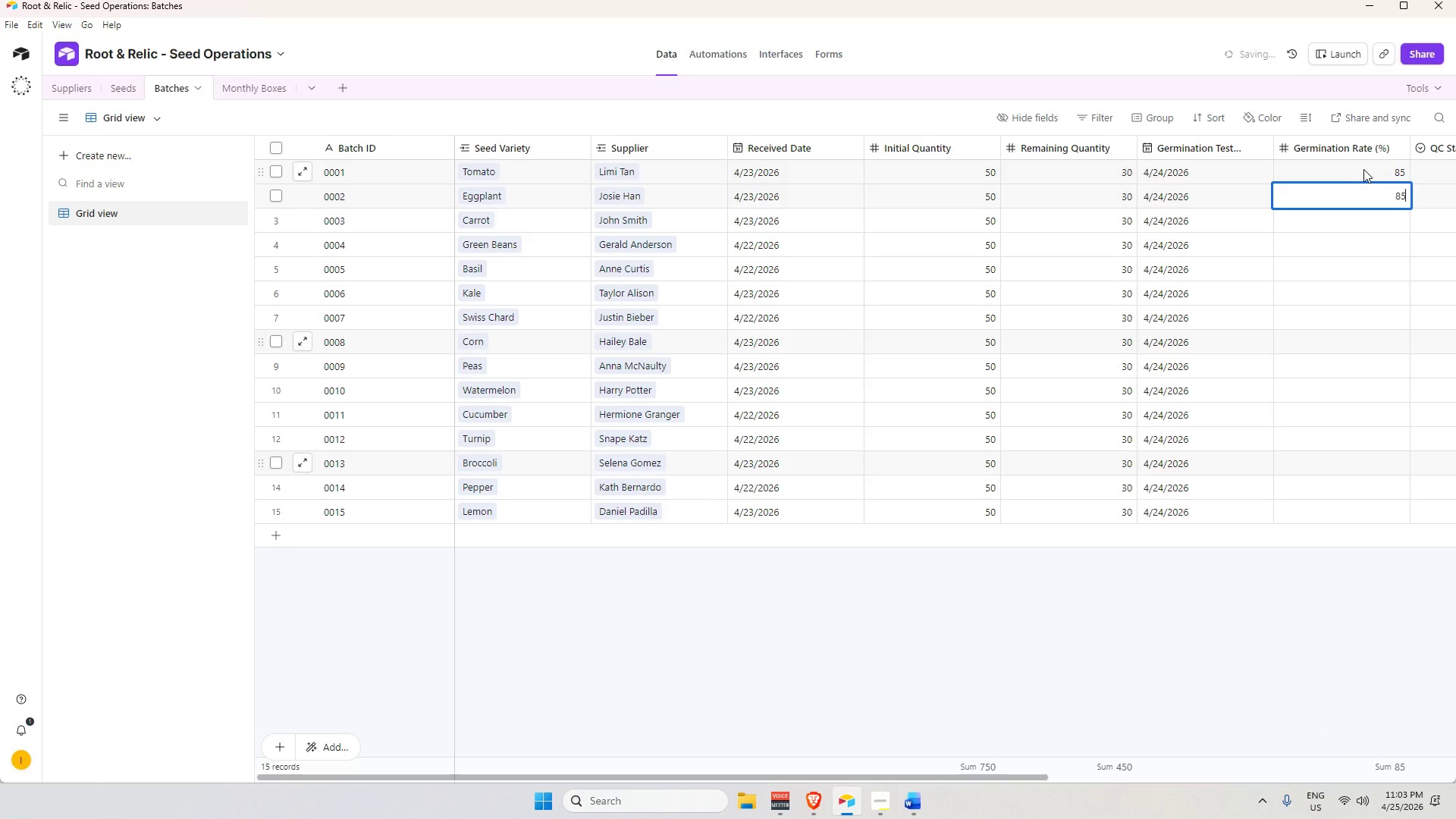 
key(Enter)
 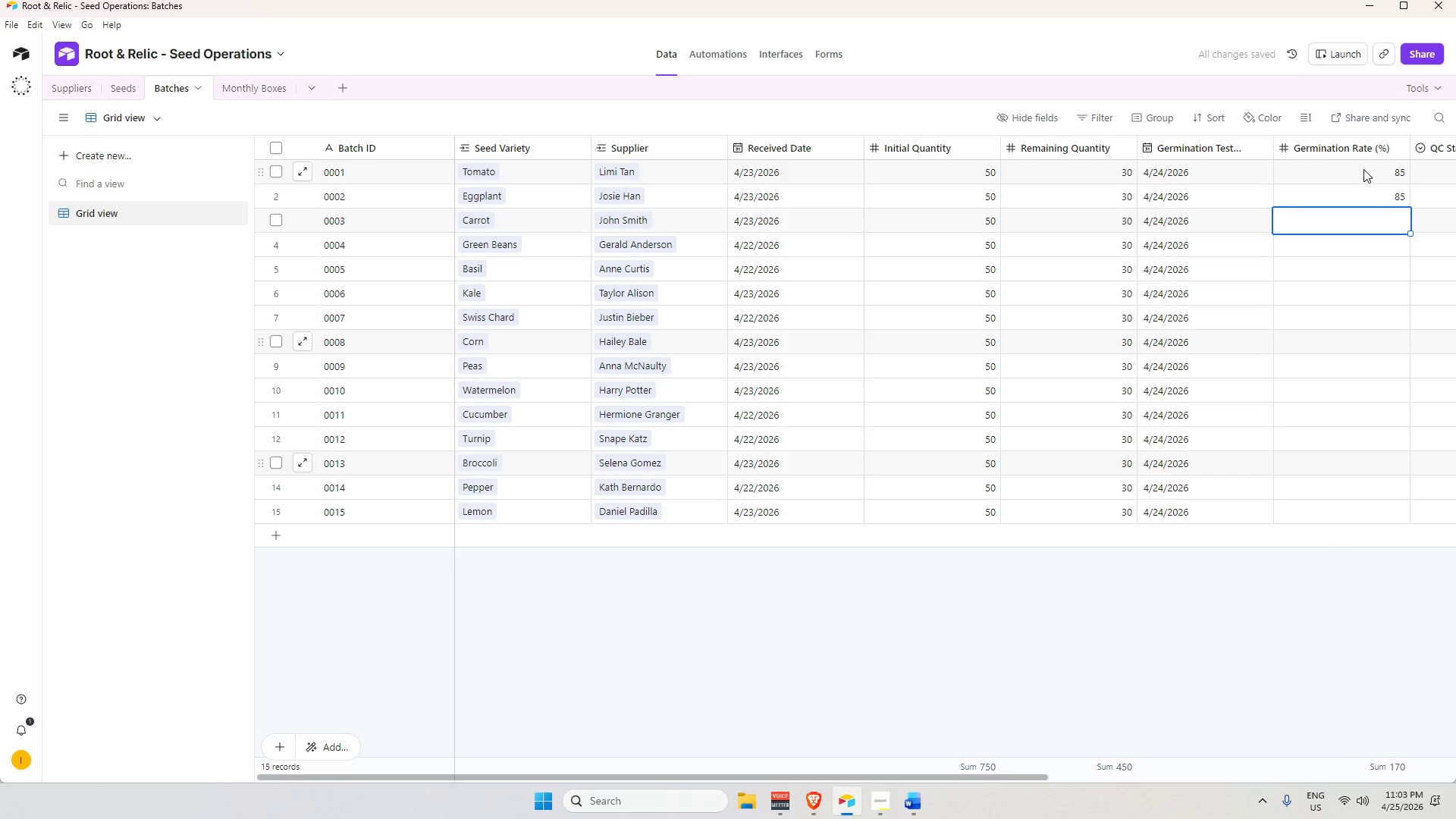 
key(Numpad8)
 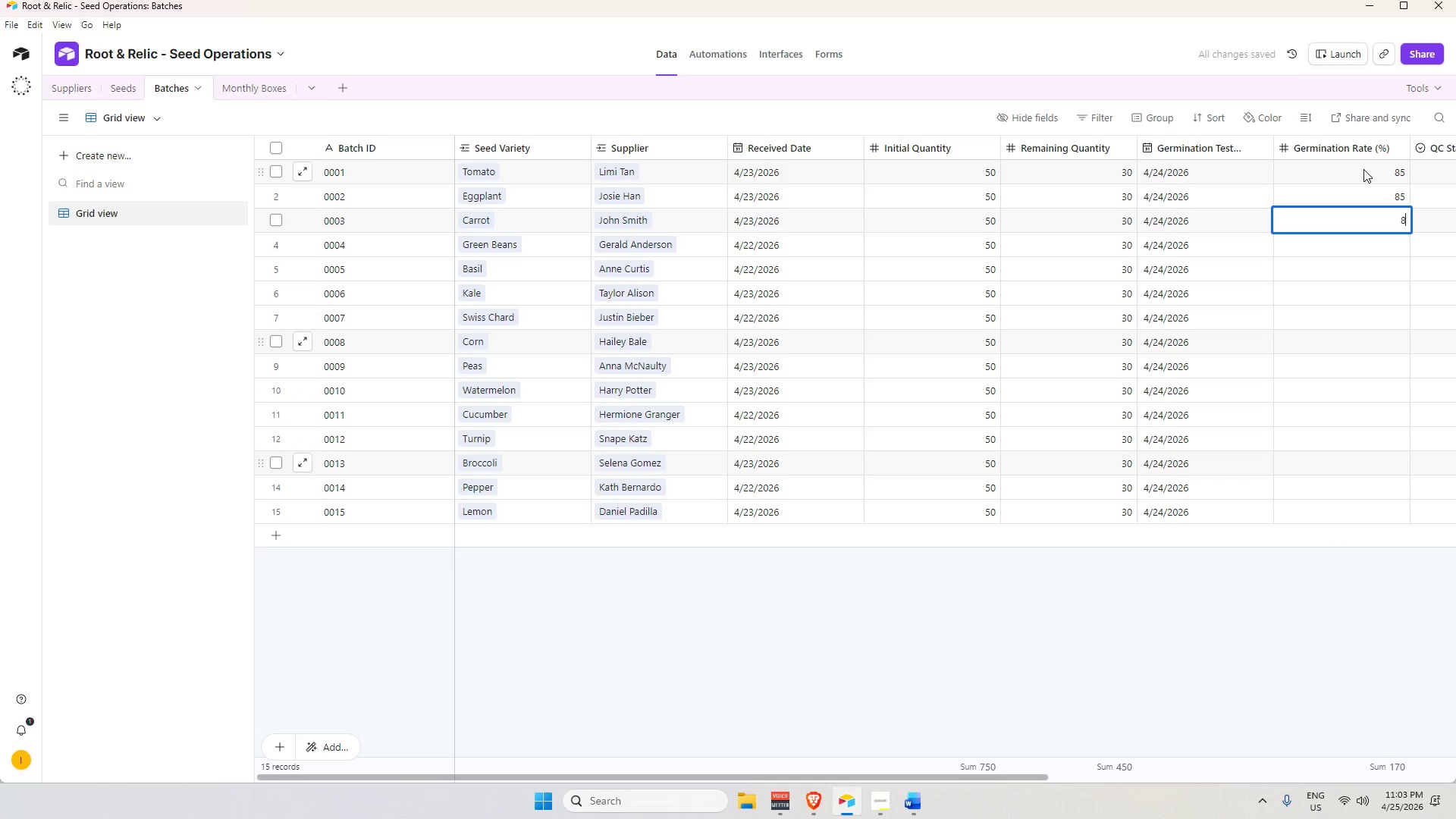 
key(Numpad5)
 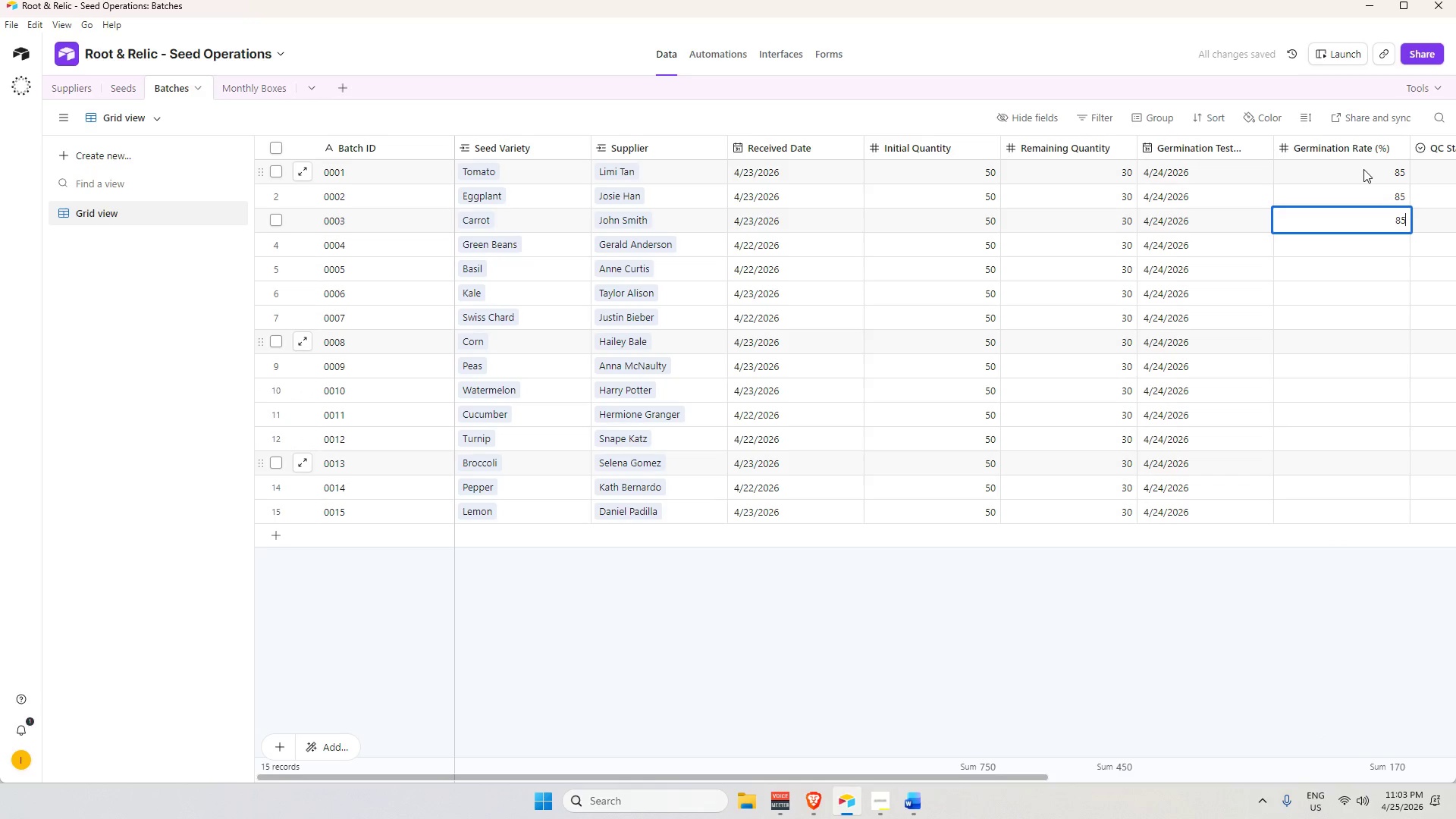 
key(Enter)
 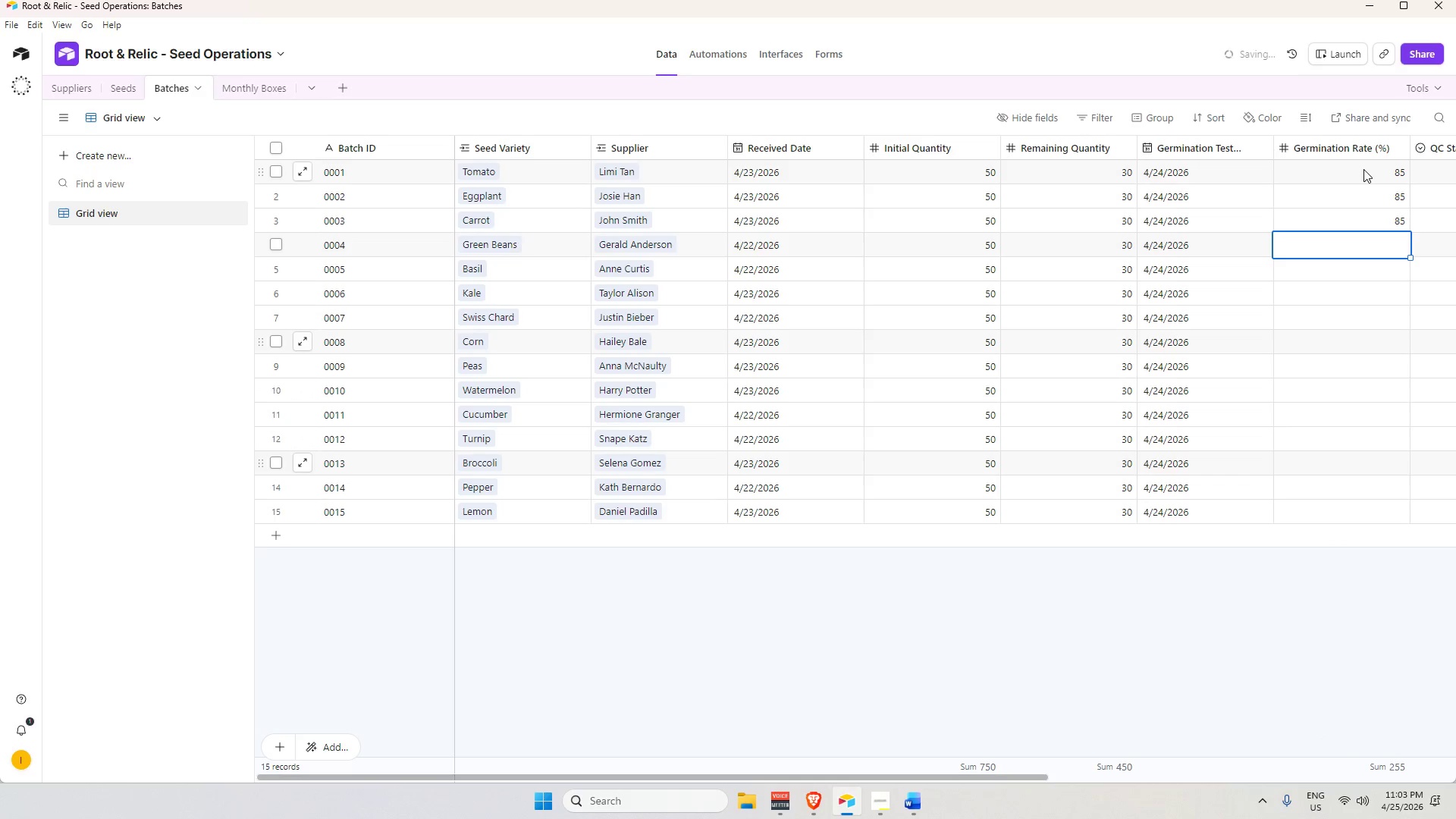 
key(Numpad8)
 